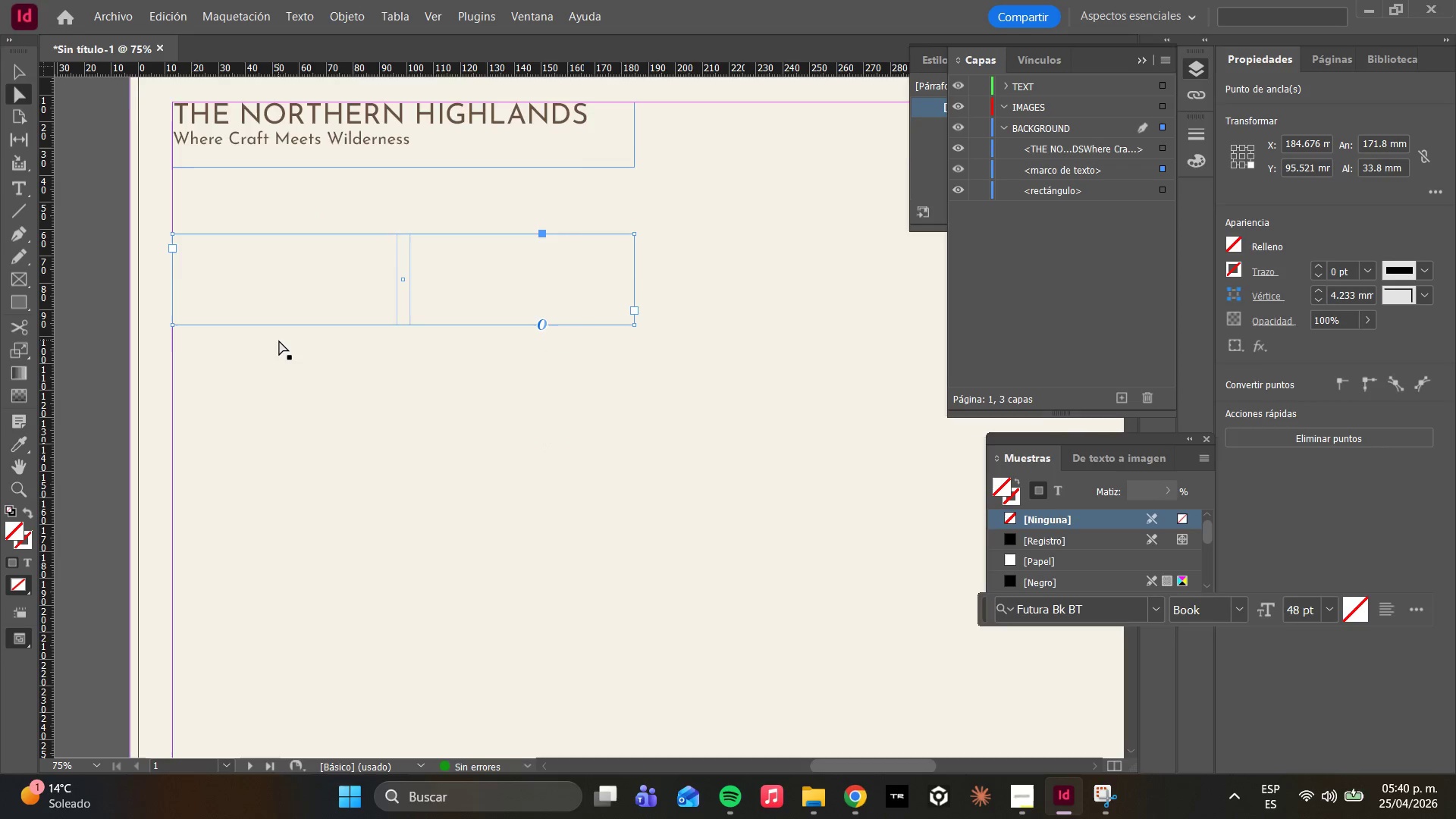 
scroll: coordinate [279, 340], scroll_direction: up, amount: 1.0
 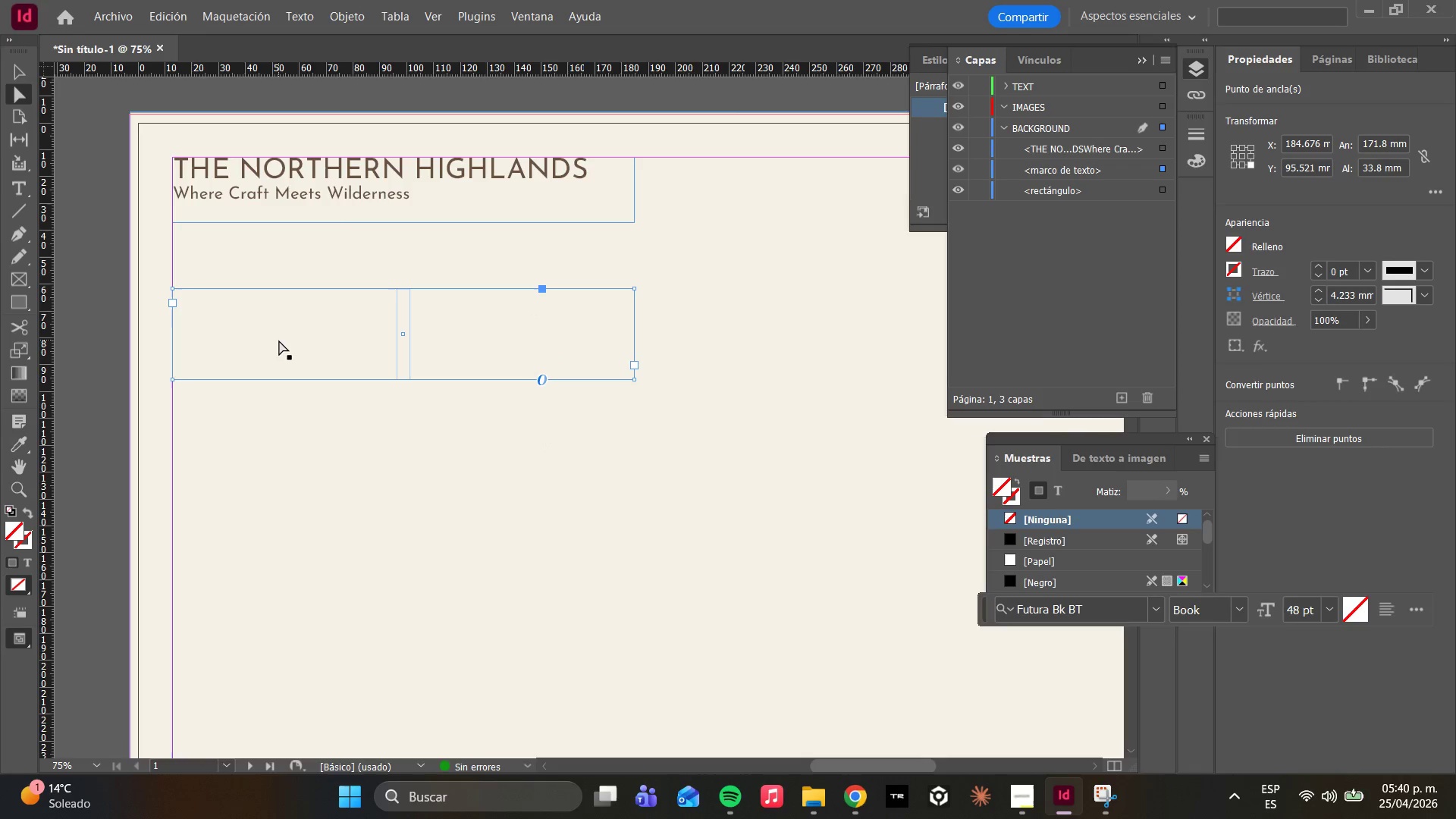 
left_click([279, 340])
 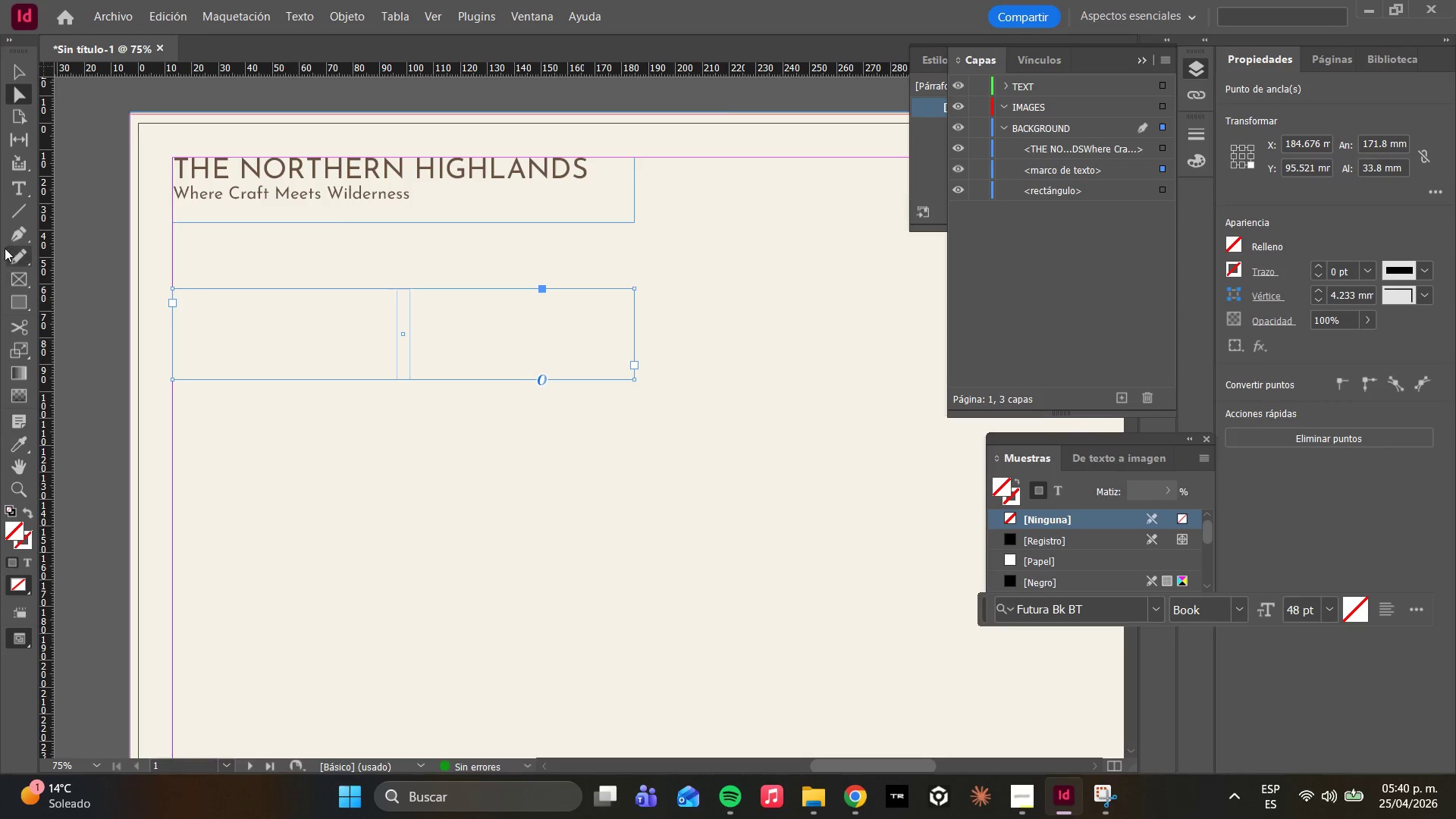 
left_click([12, 188])
 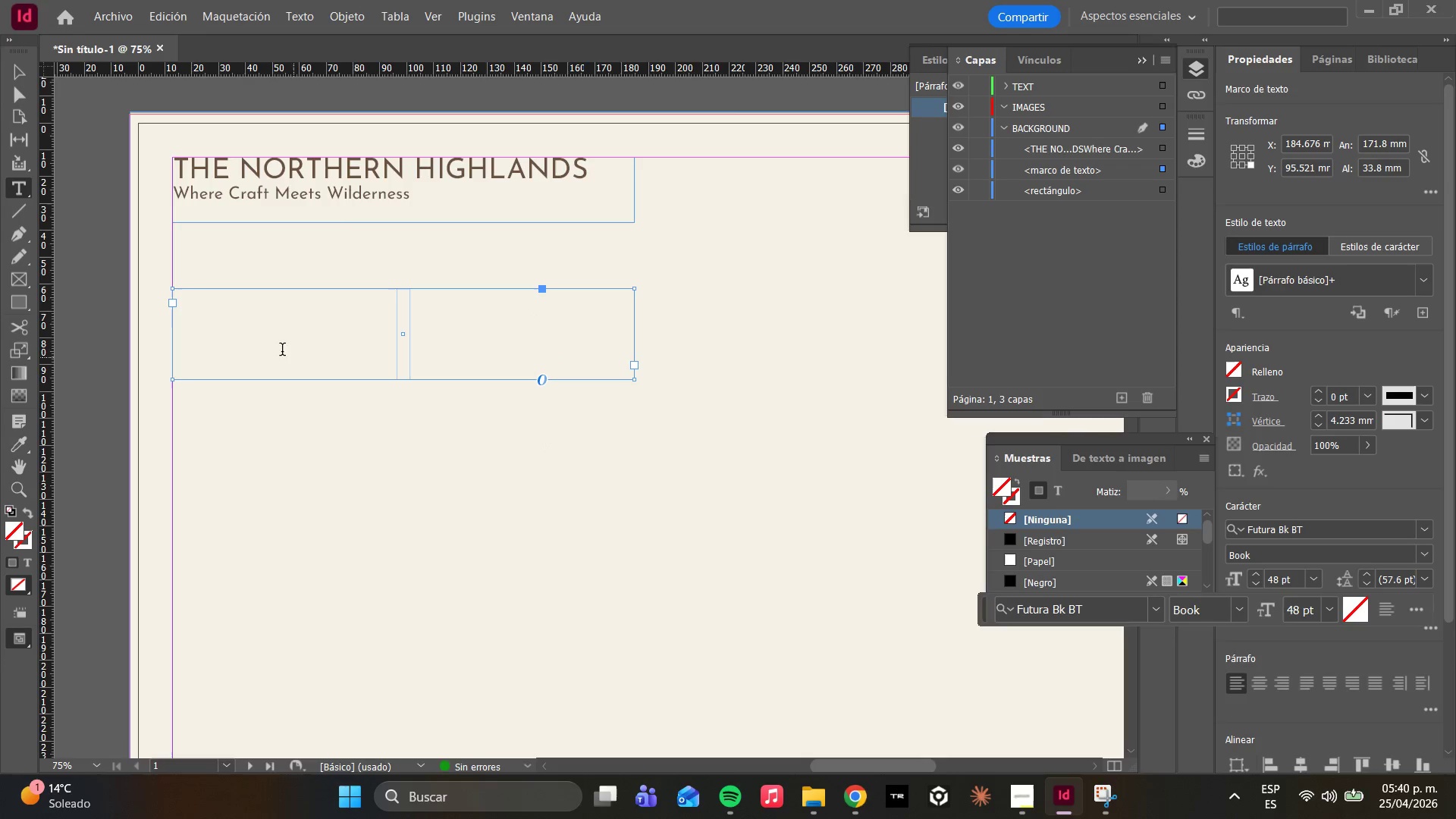 
left_click([215, 325])
 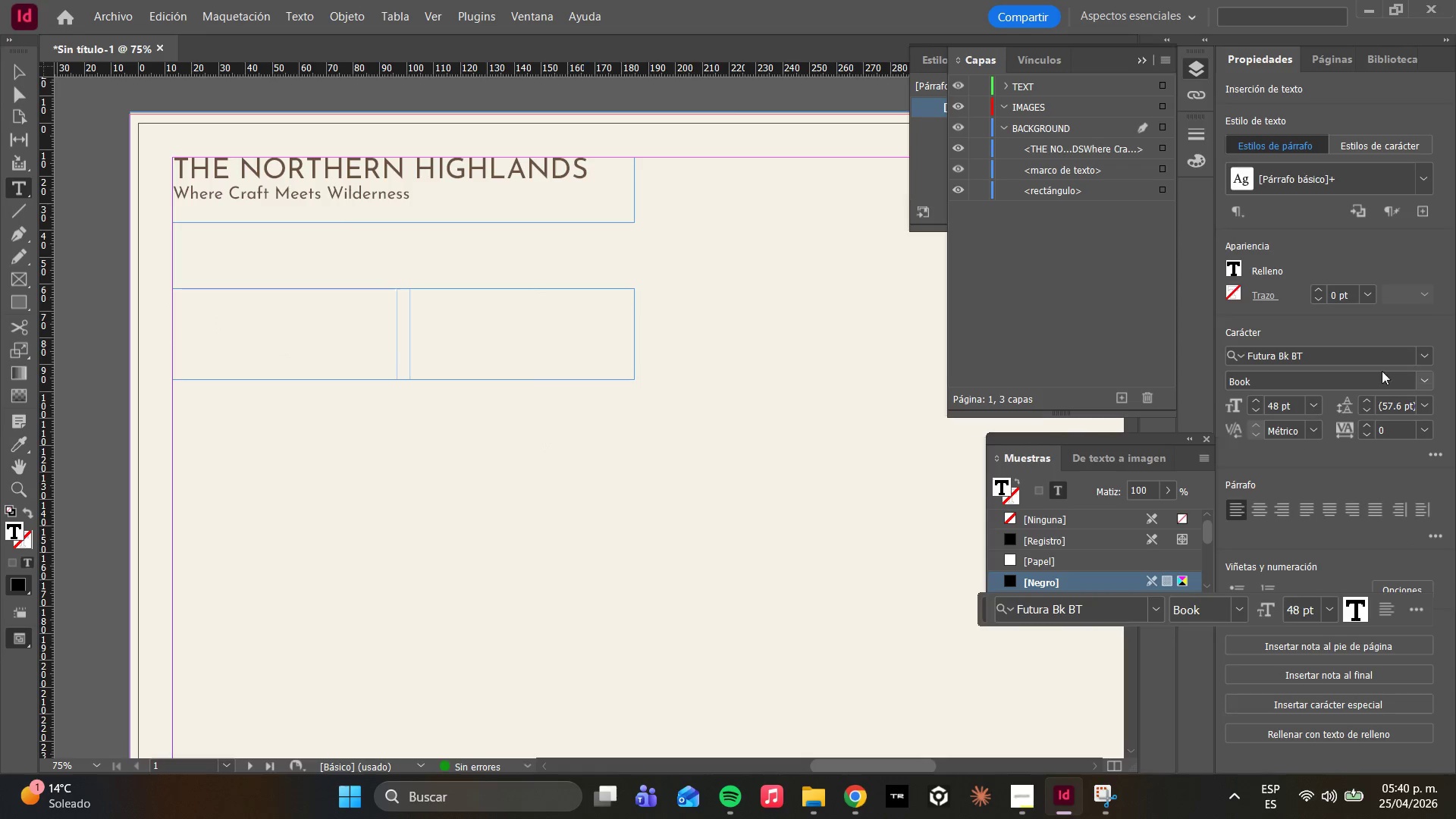 
left_click([1317, 406])
 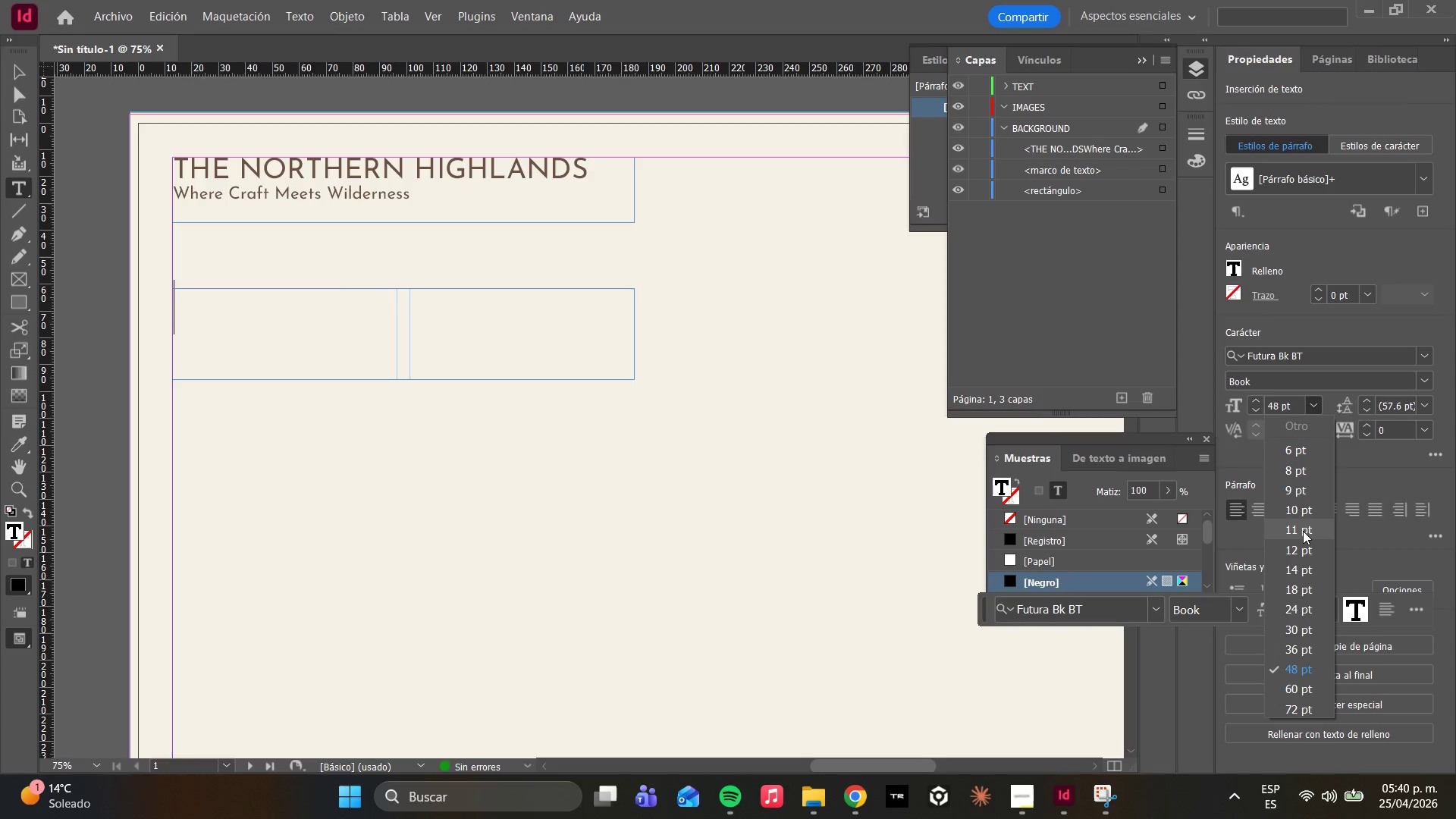 
wait(8.42)
 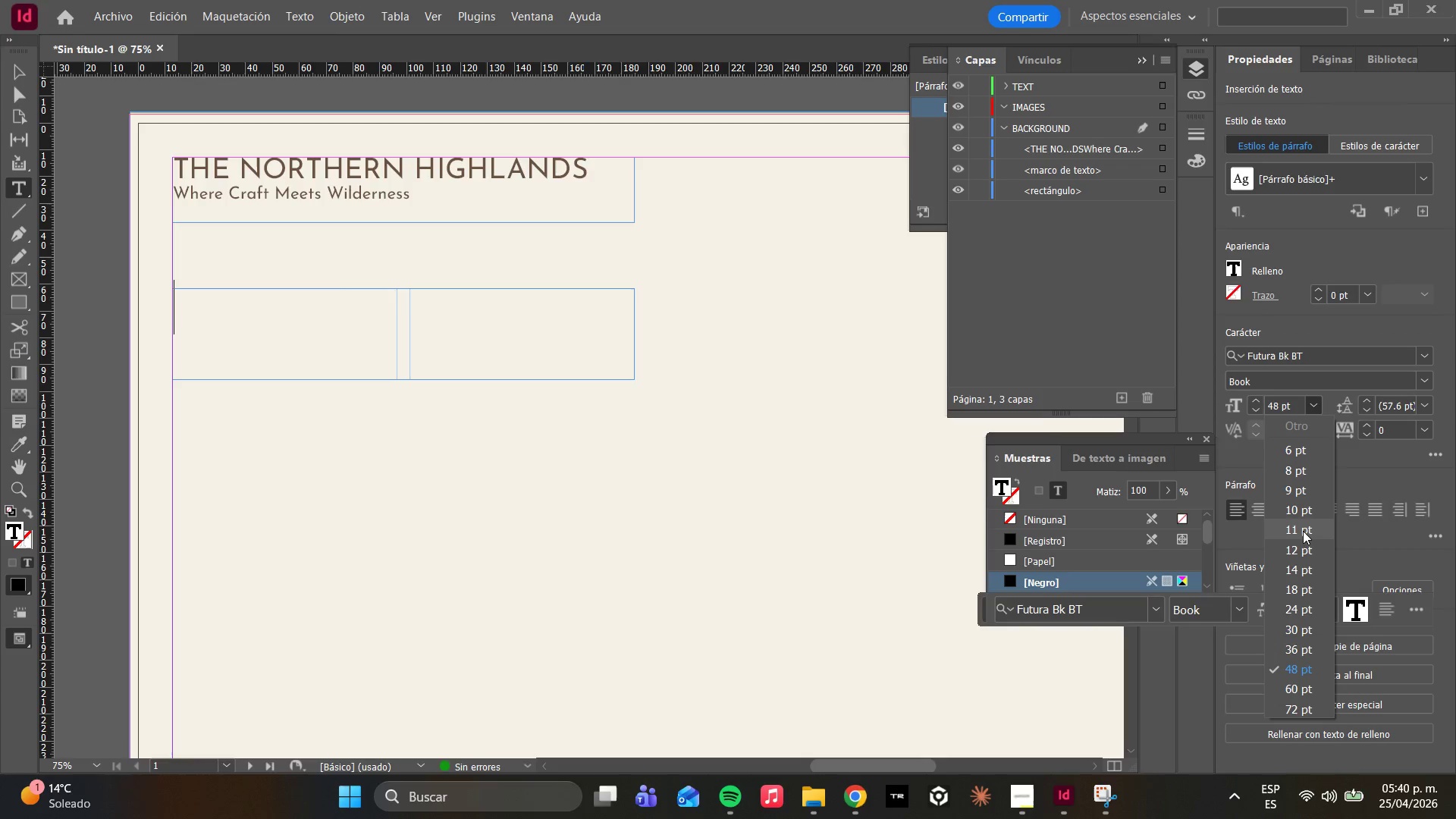 
left_click([1299, 516])
 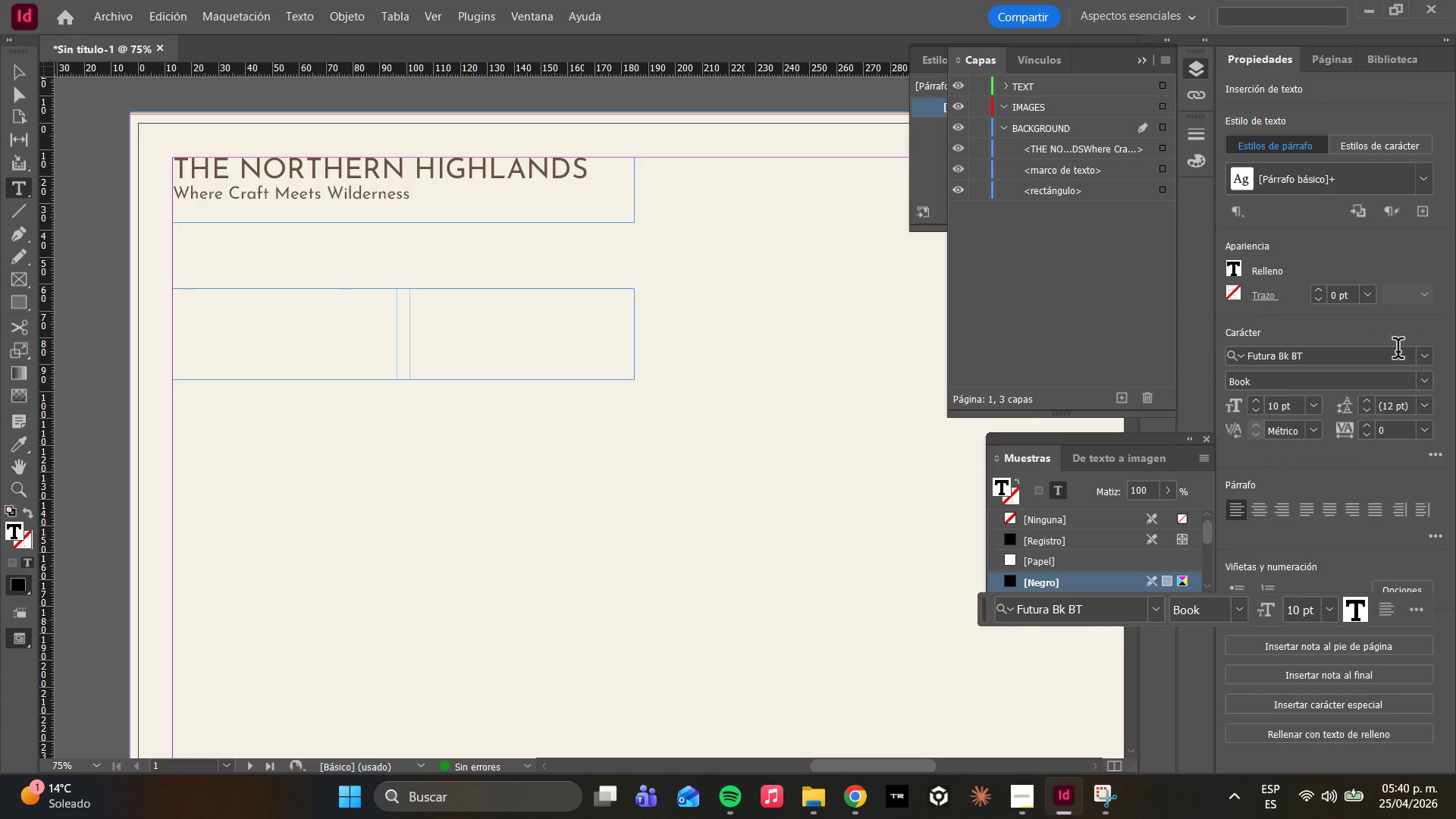 
left_click([1423, 365])
 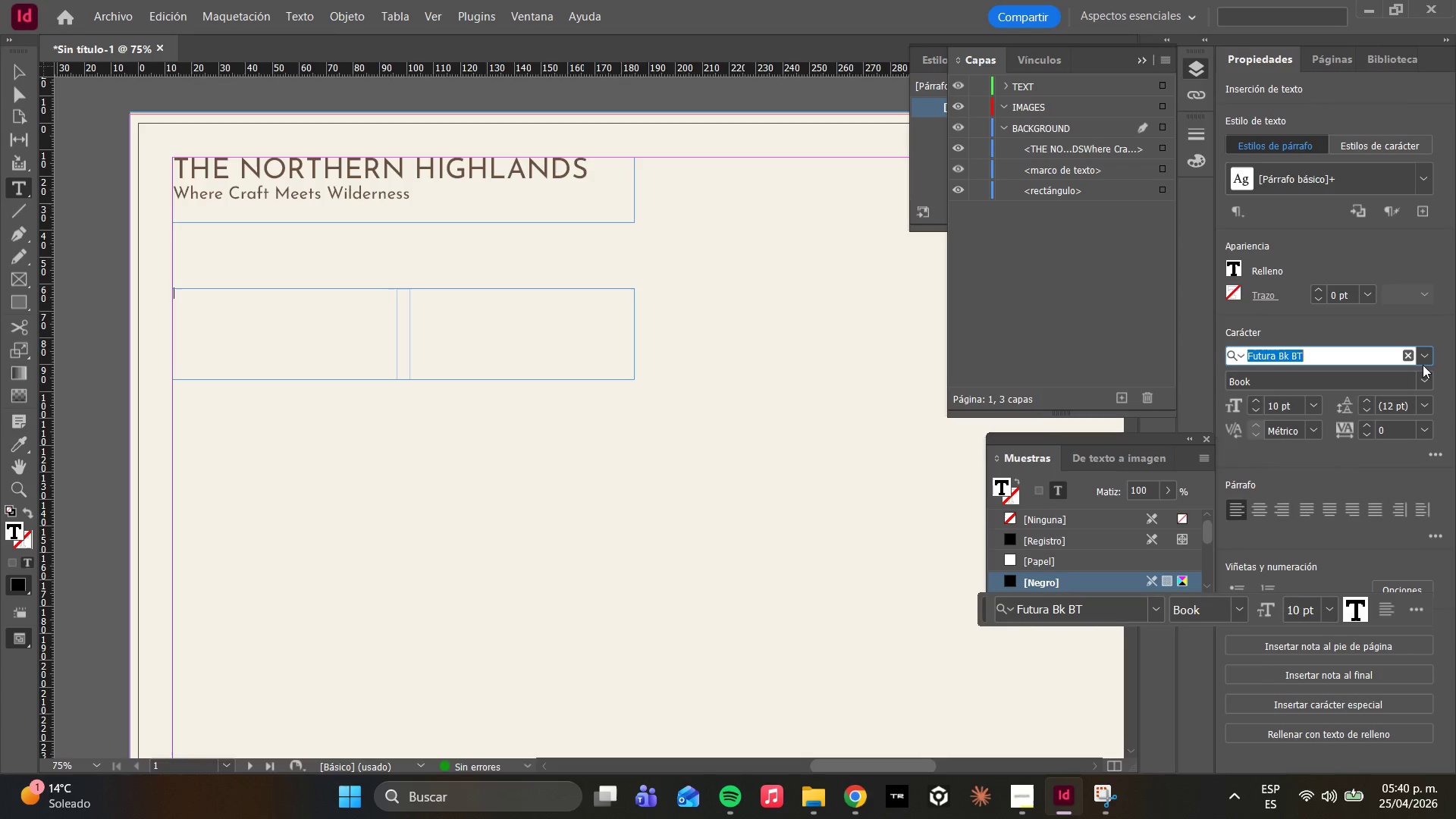 
left_click([1423, 365])
 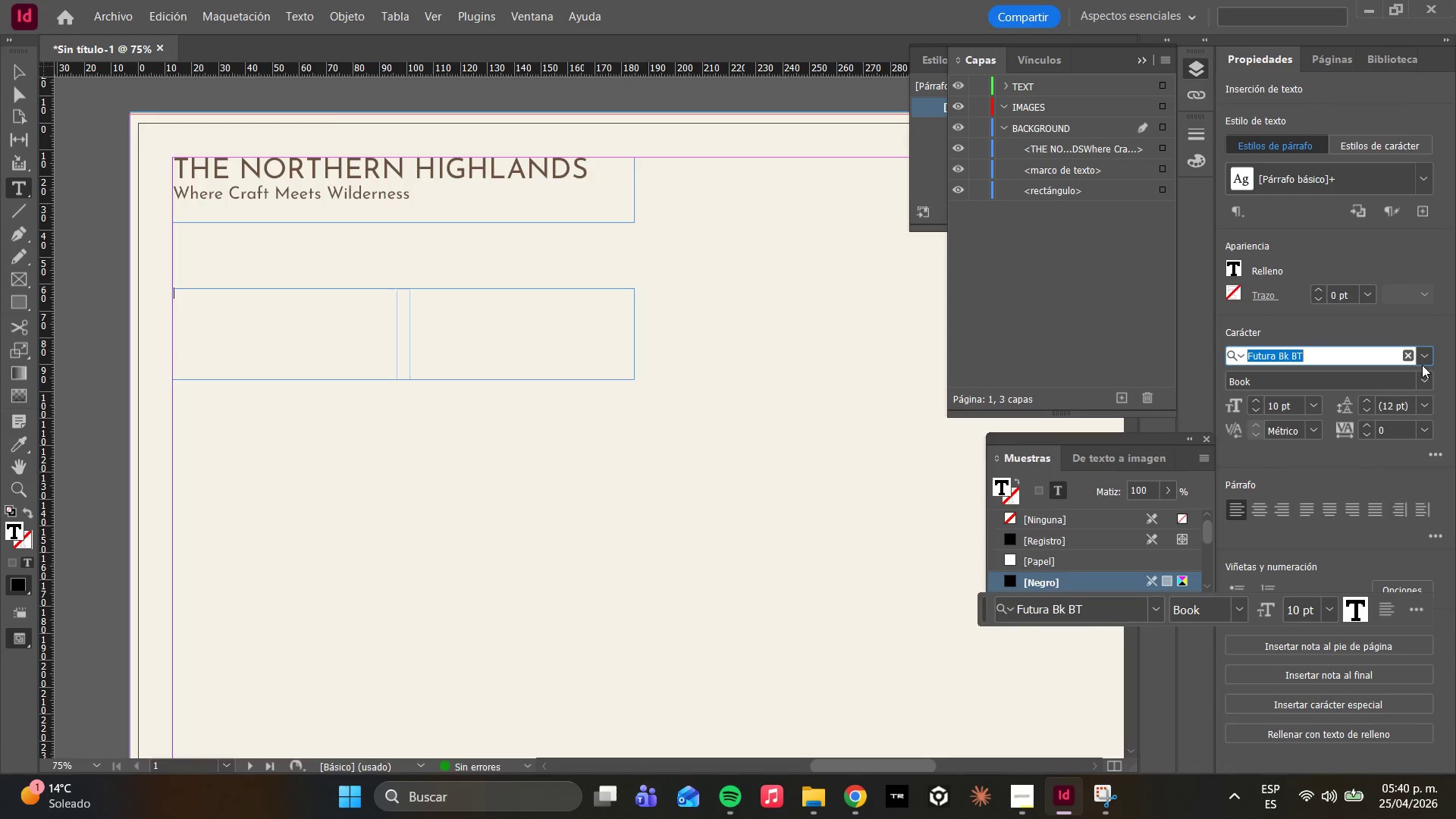 
left_click([1424, 360])
 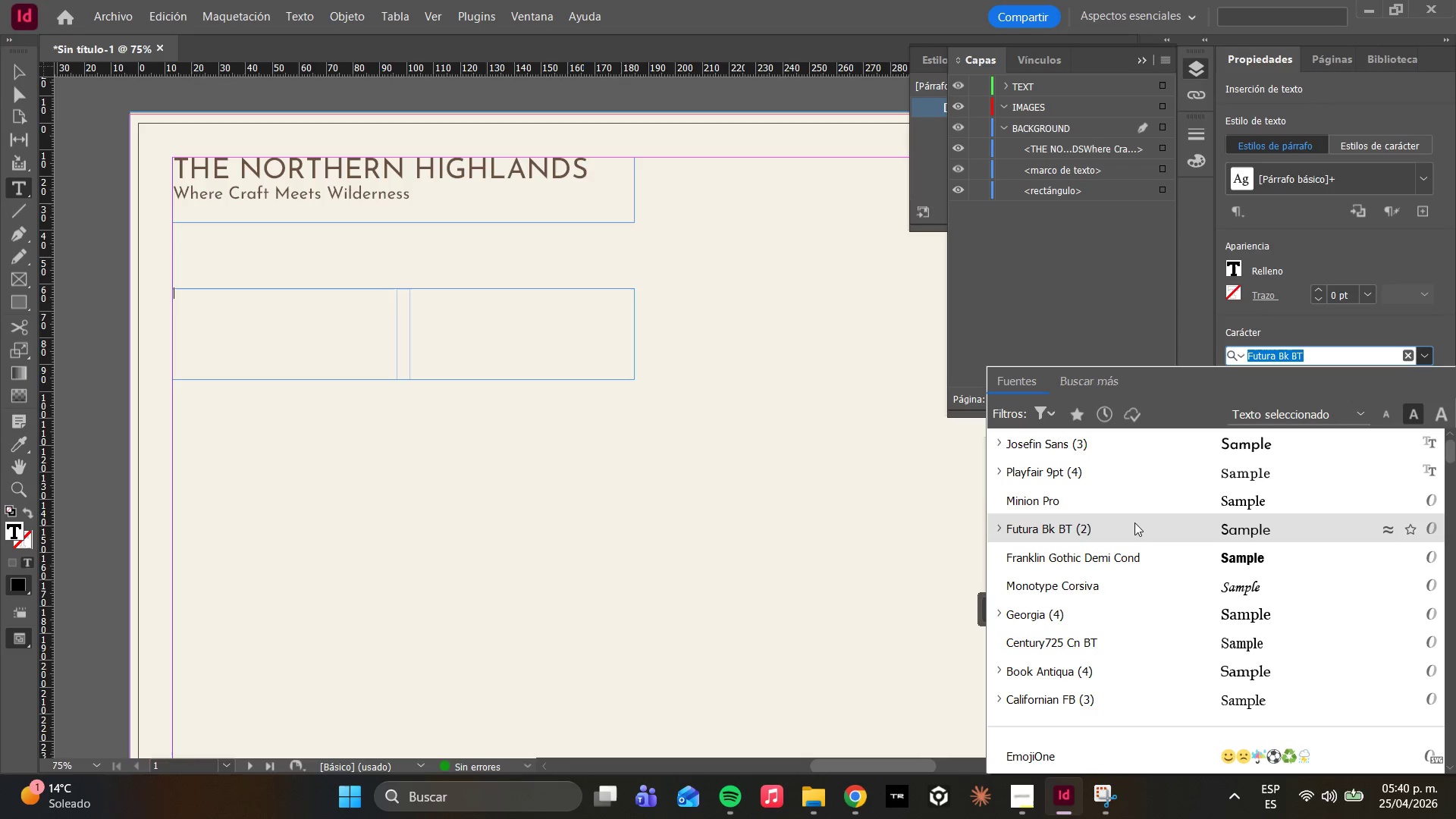 
left_click([1154, 532])
 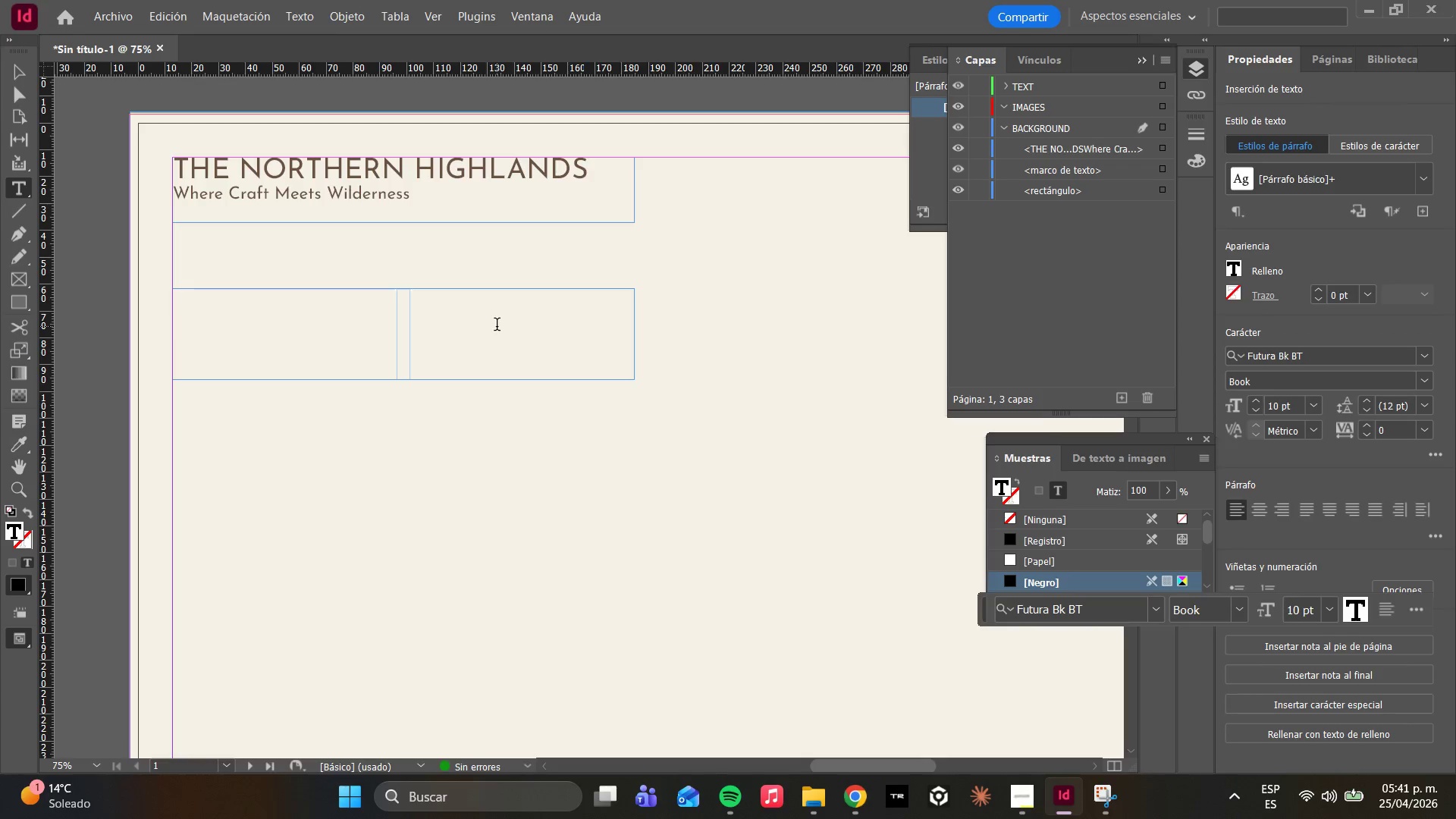 
wait(50.94)
 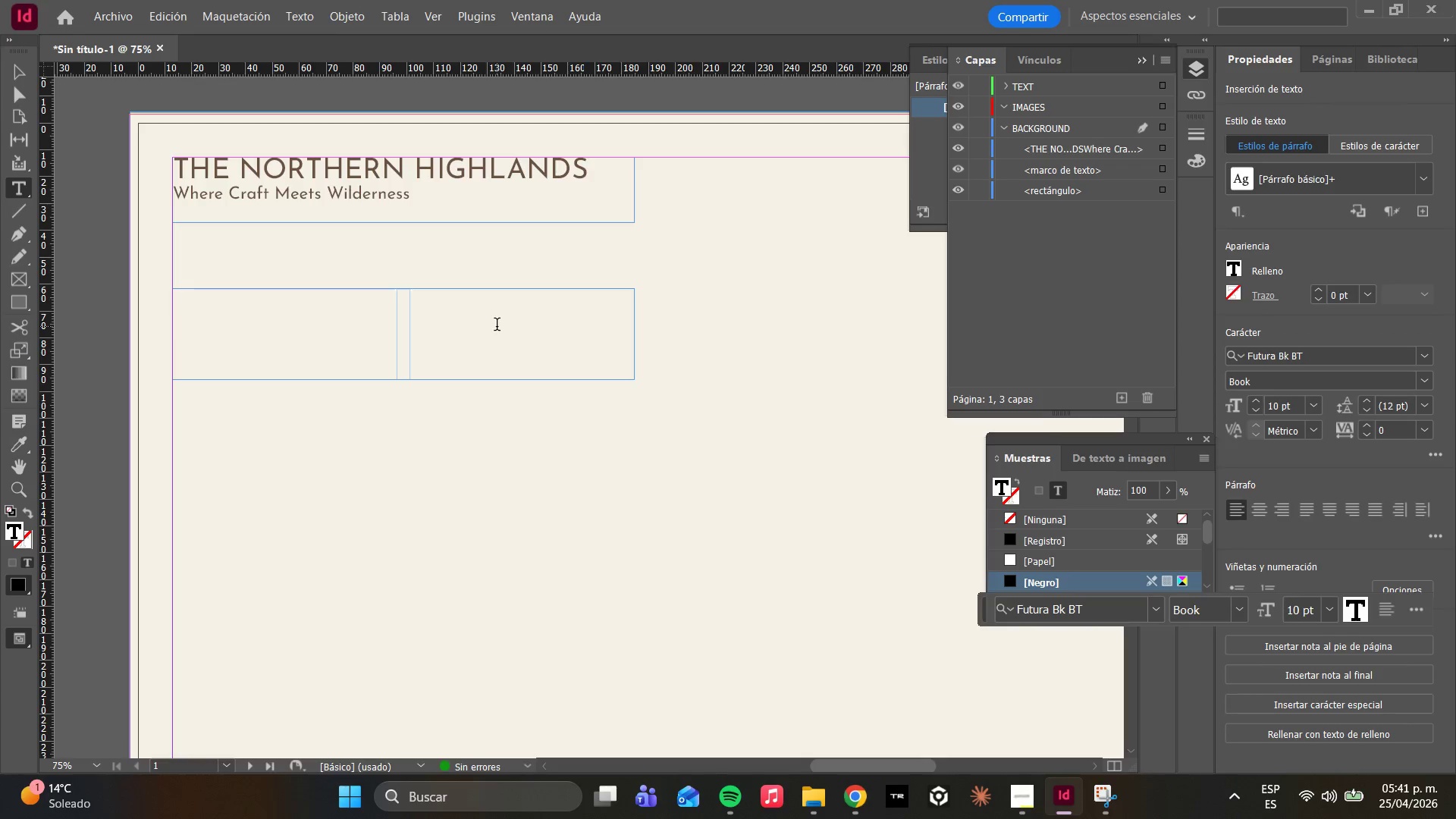 
key(E)
 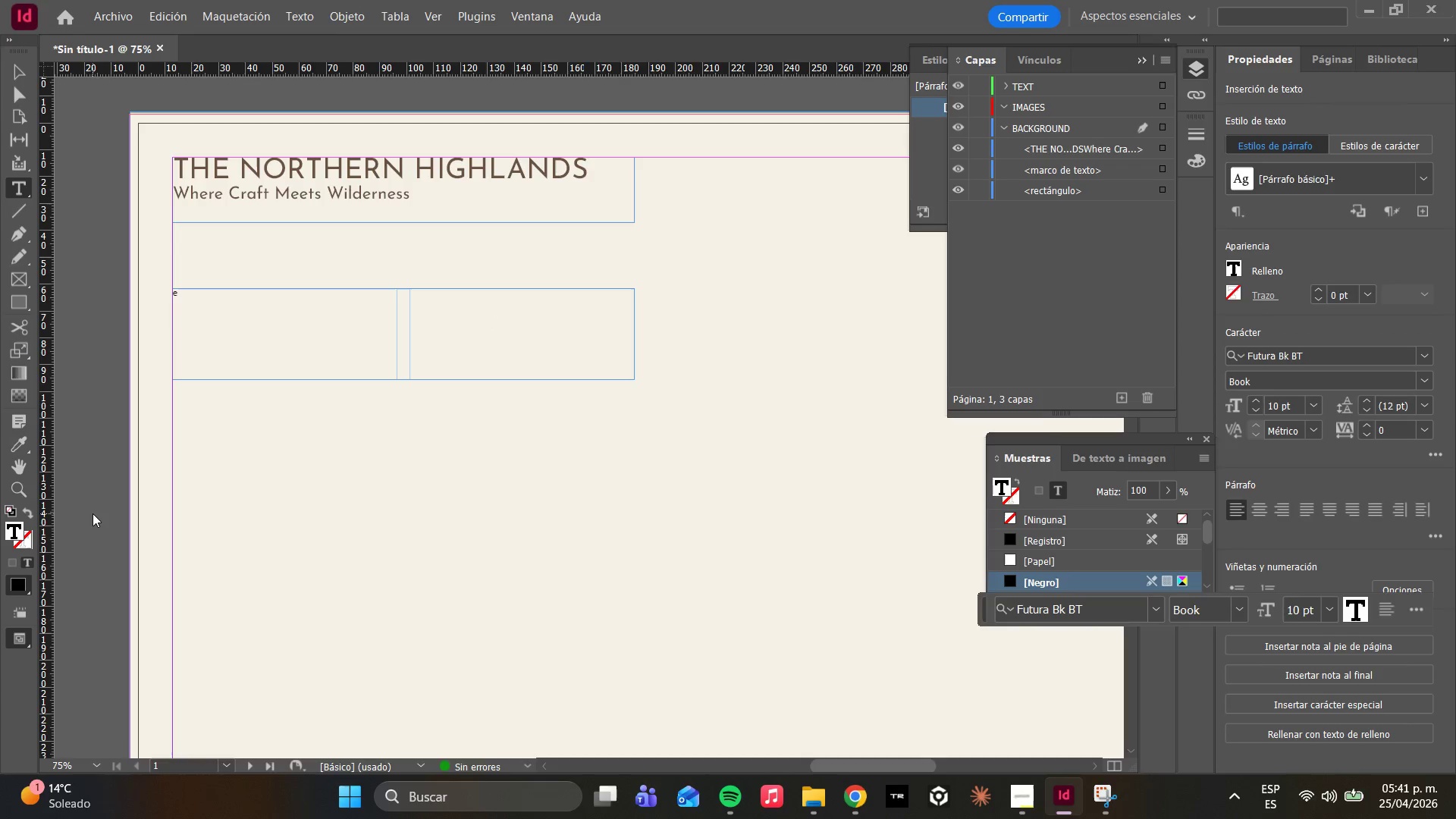 
key(Backspace)
 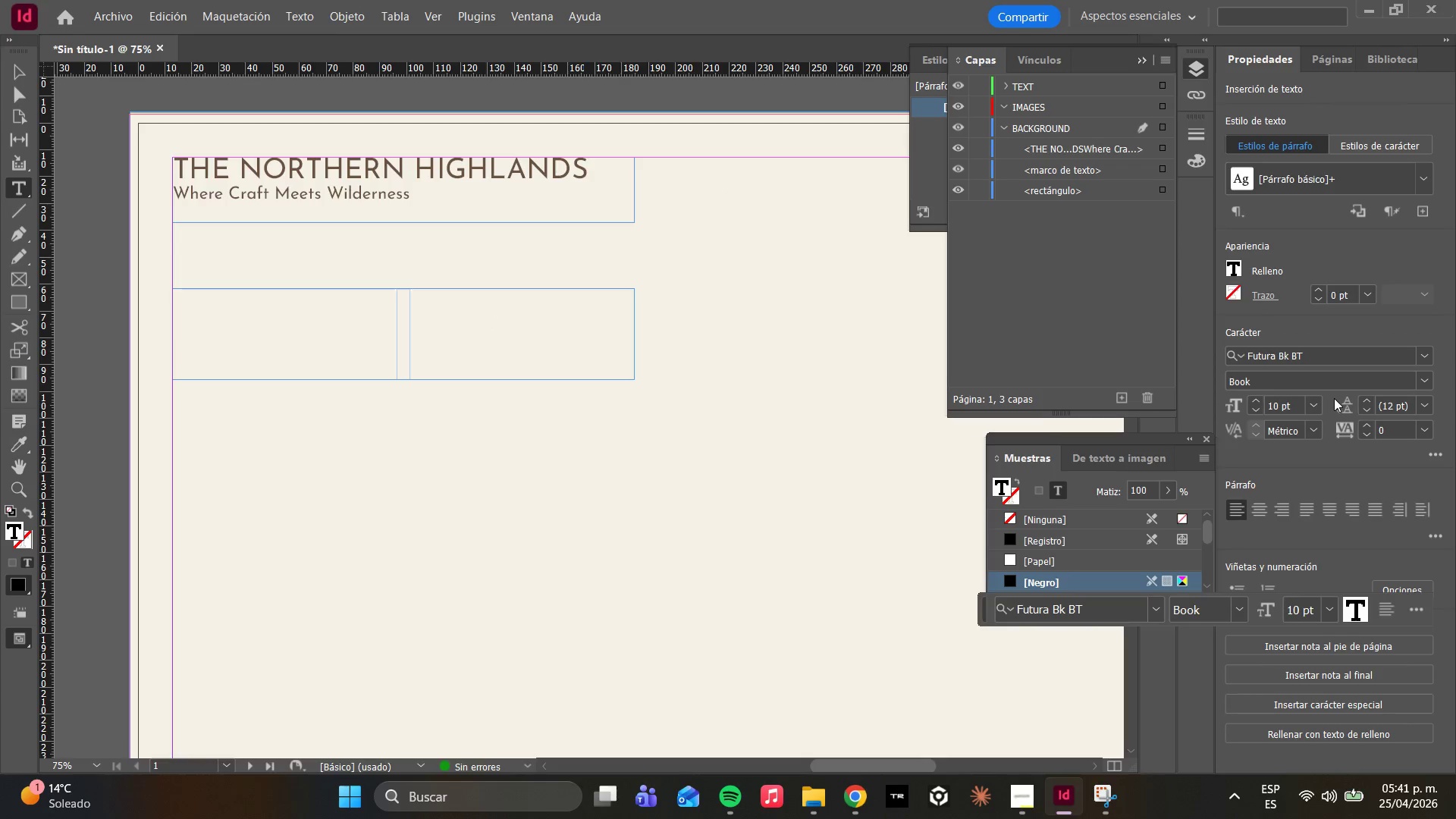 
left_click([1310, 407])
 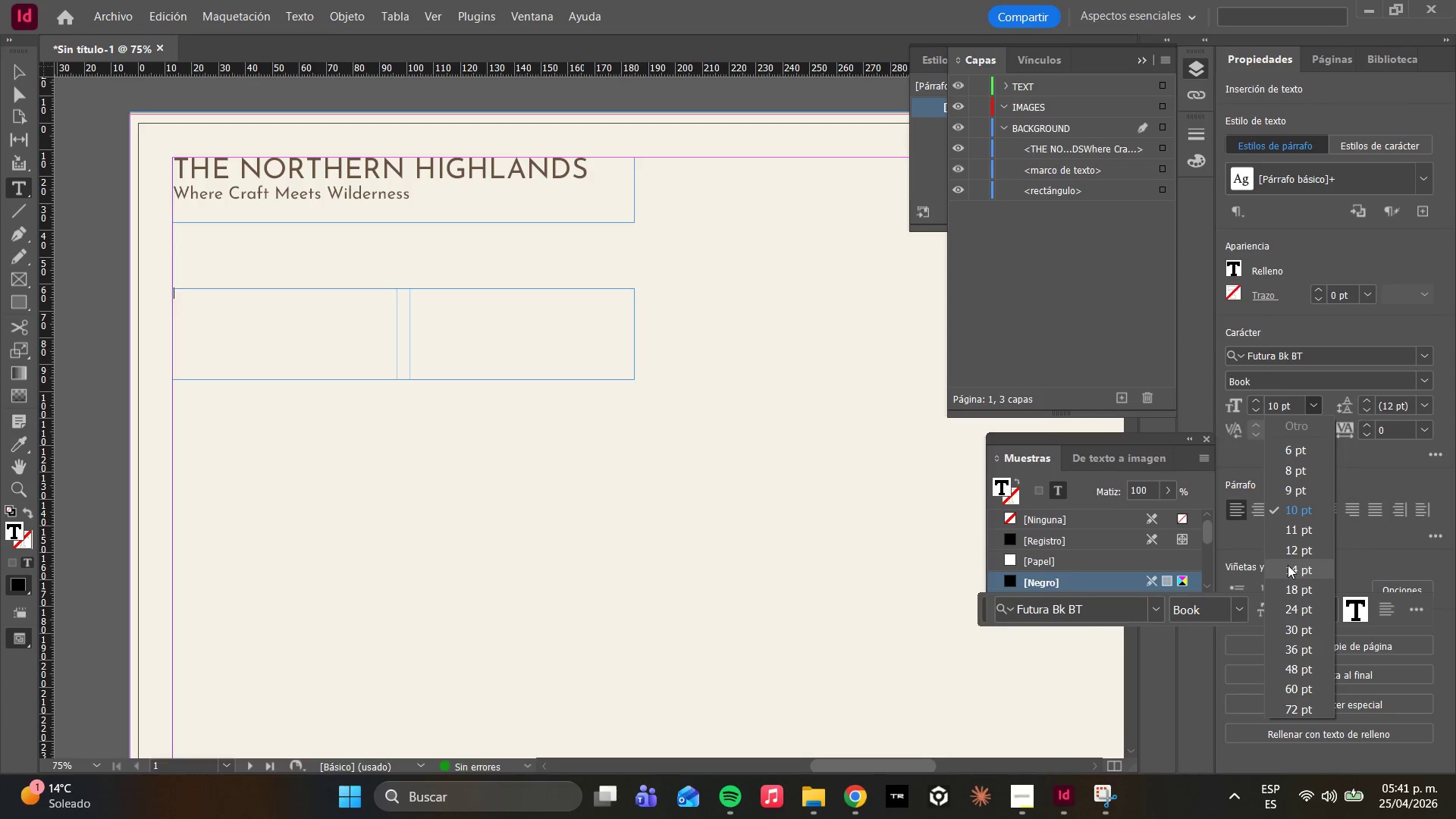 
left_click([1288, 565])
 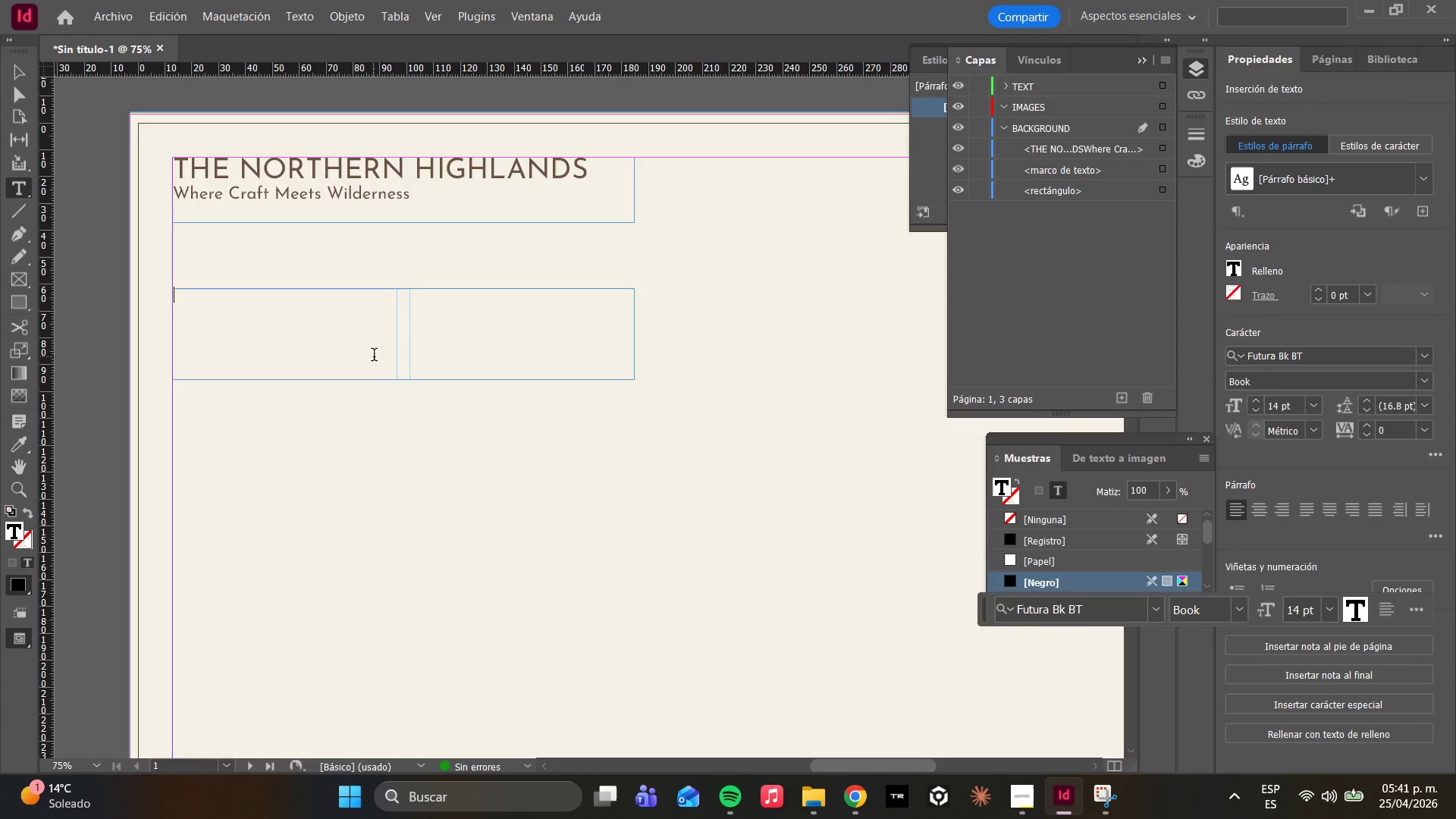 
wait(15.17)
 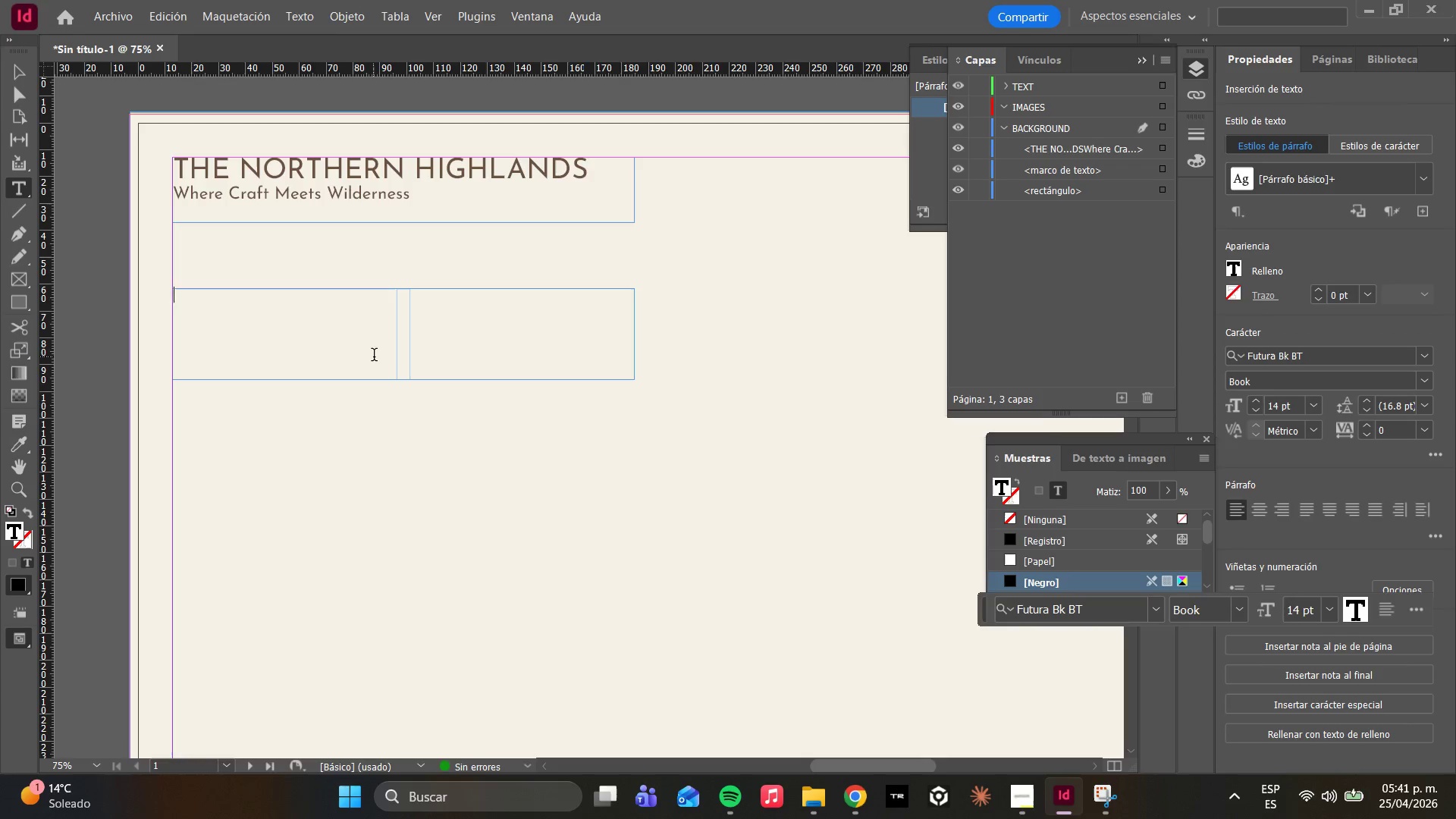 
type(There ii)
key(Backspace)
type(s a particular kind of silencet)
key(Backspace)
key(Backspace)
type( that exists only in the )
 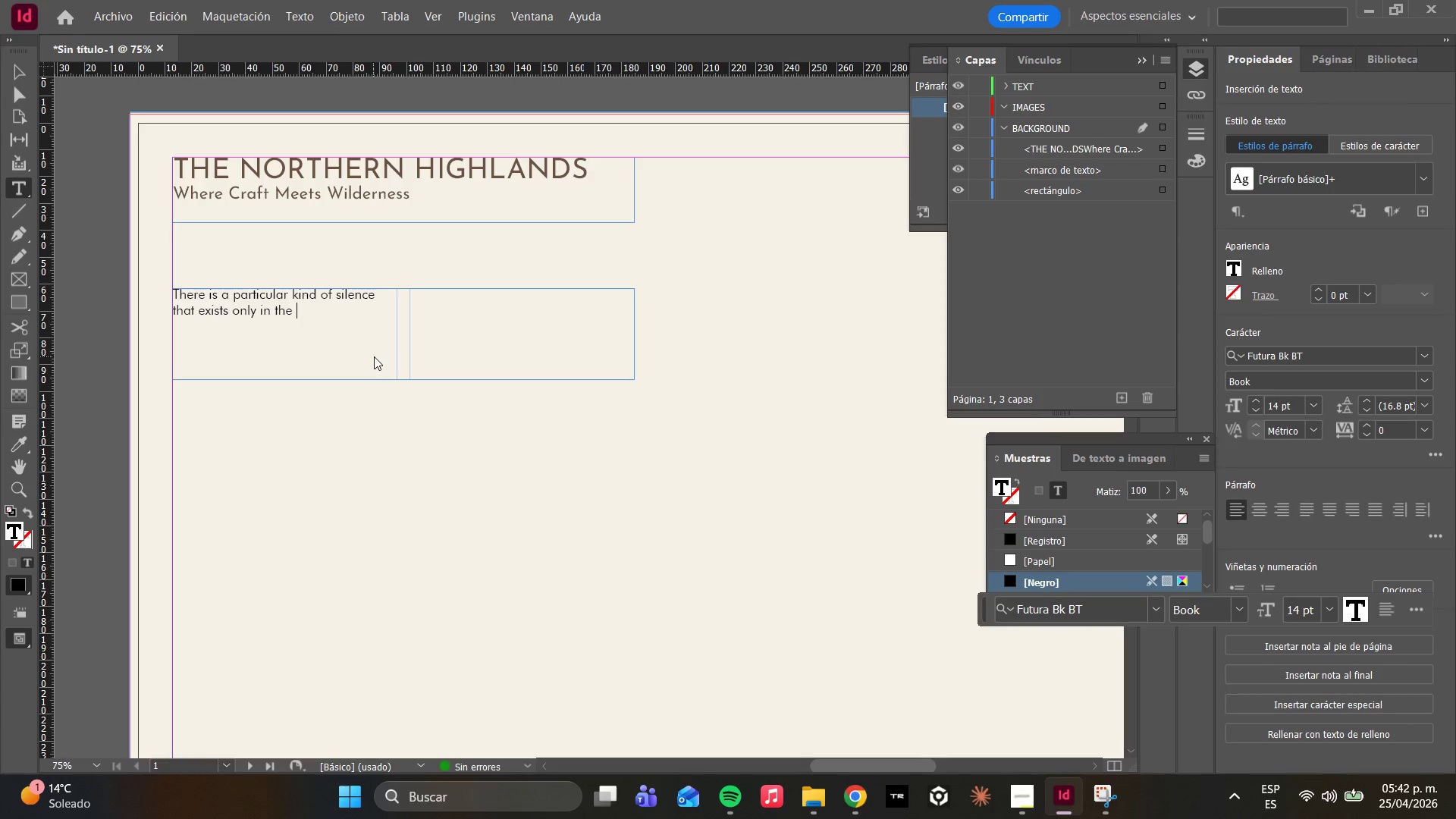 
wait(22.47)
 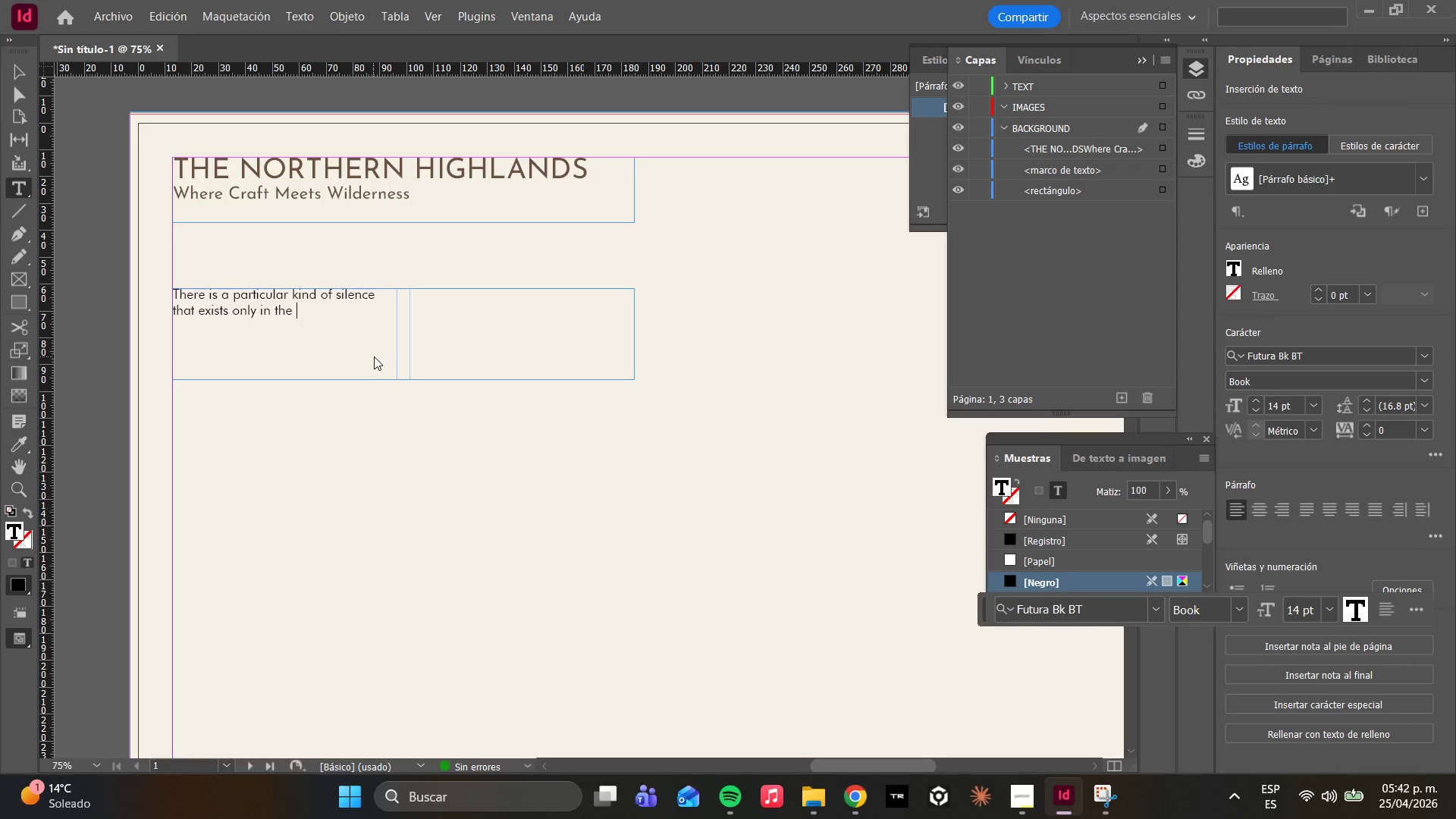 
type(highlans)
 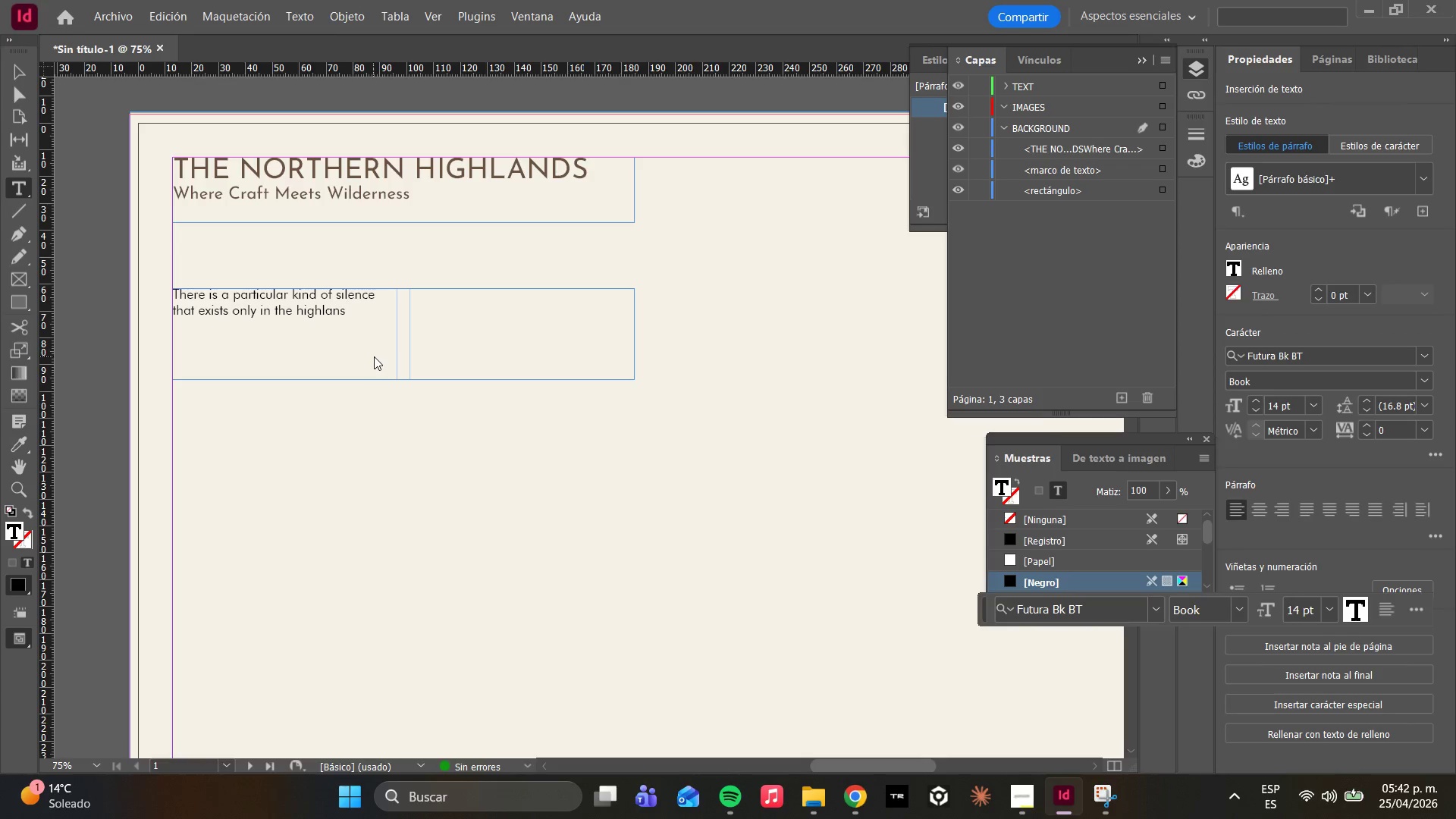 
type(, a stillness )
 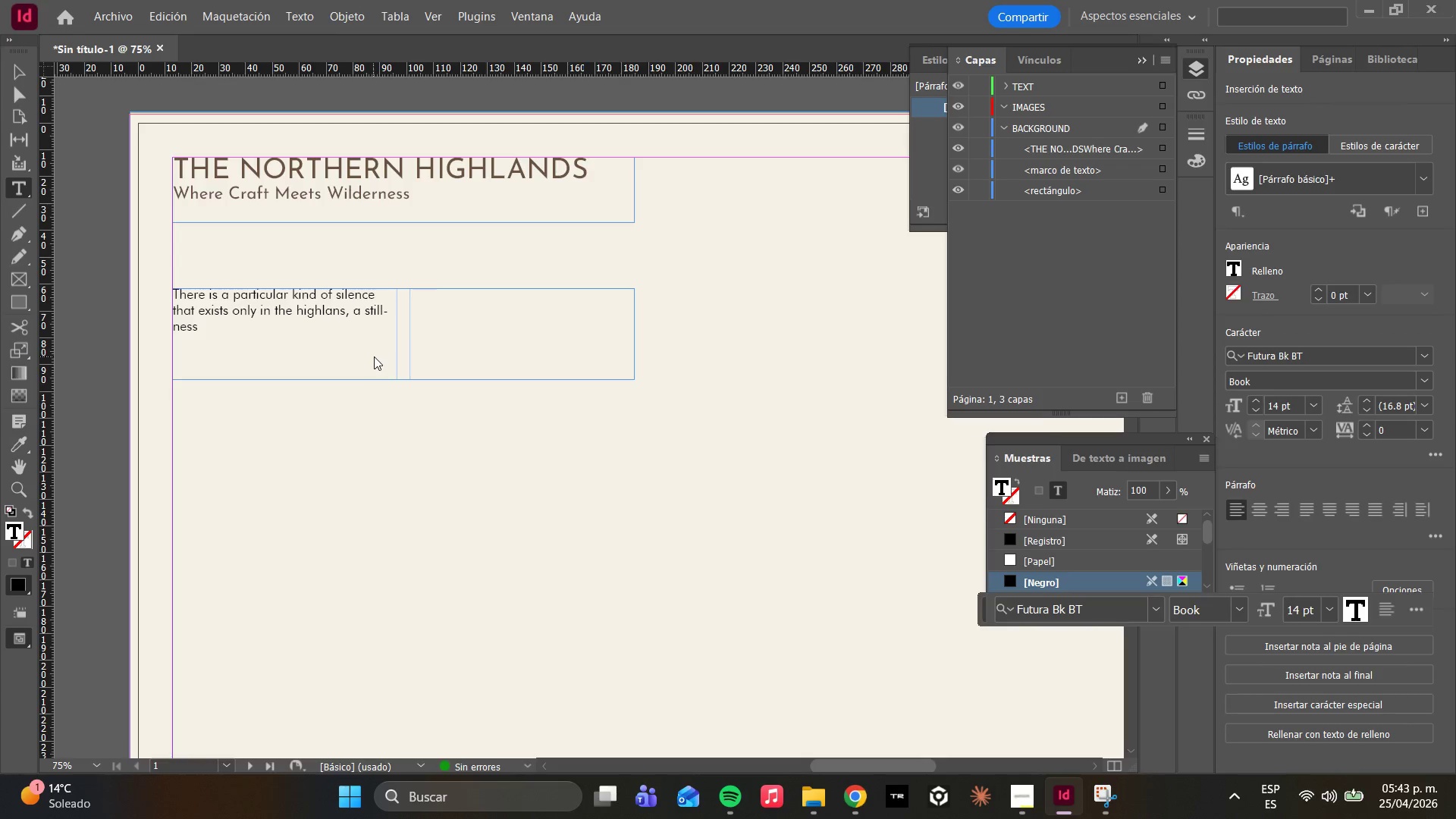 
type(so complete you can her)
key(Backspace)
type(ar )
 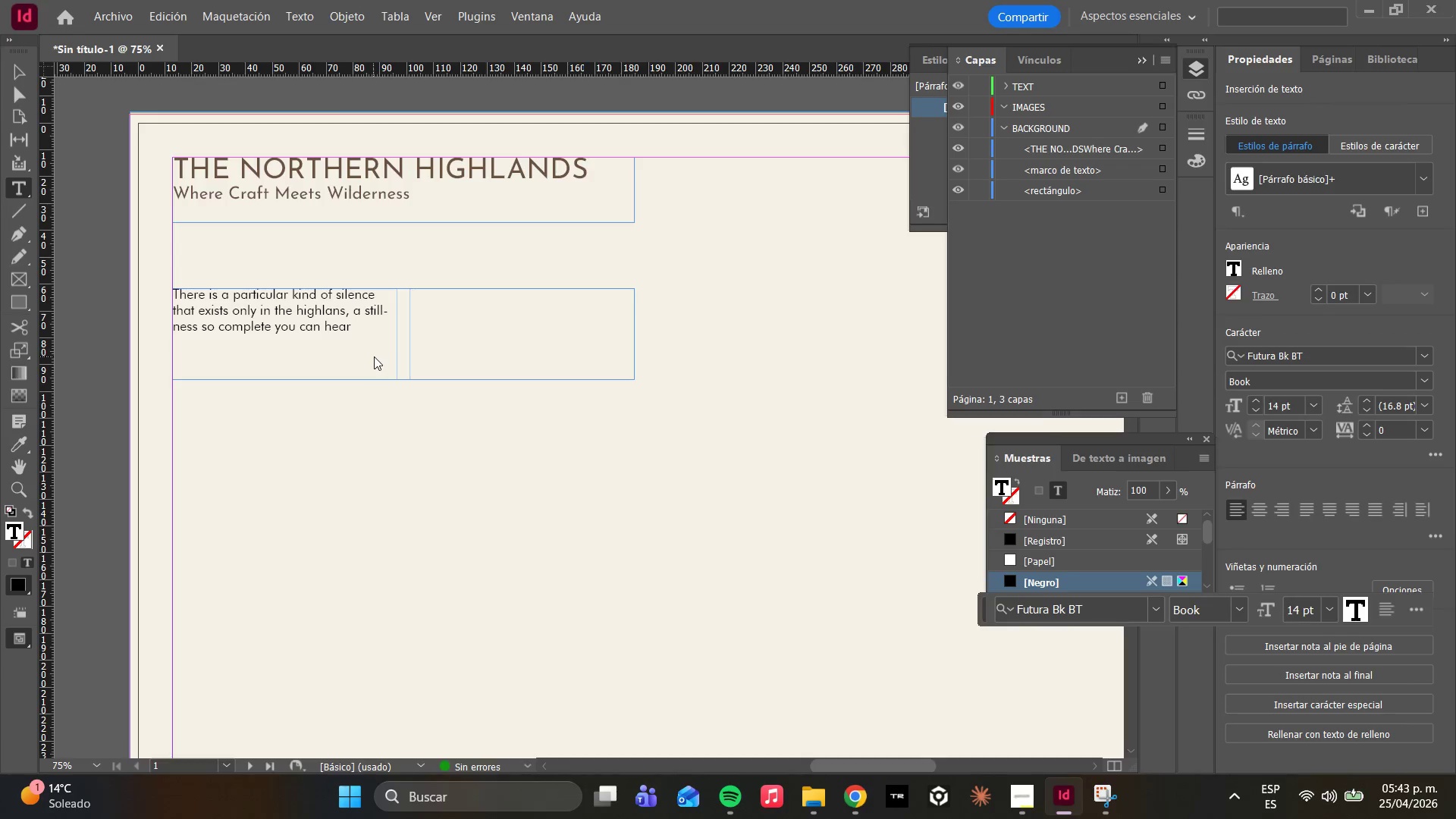 
type(the wind )
 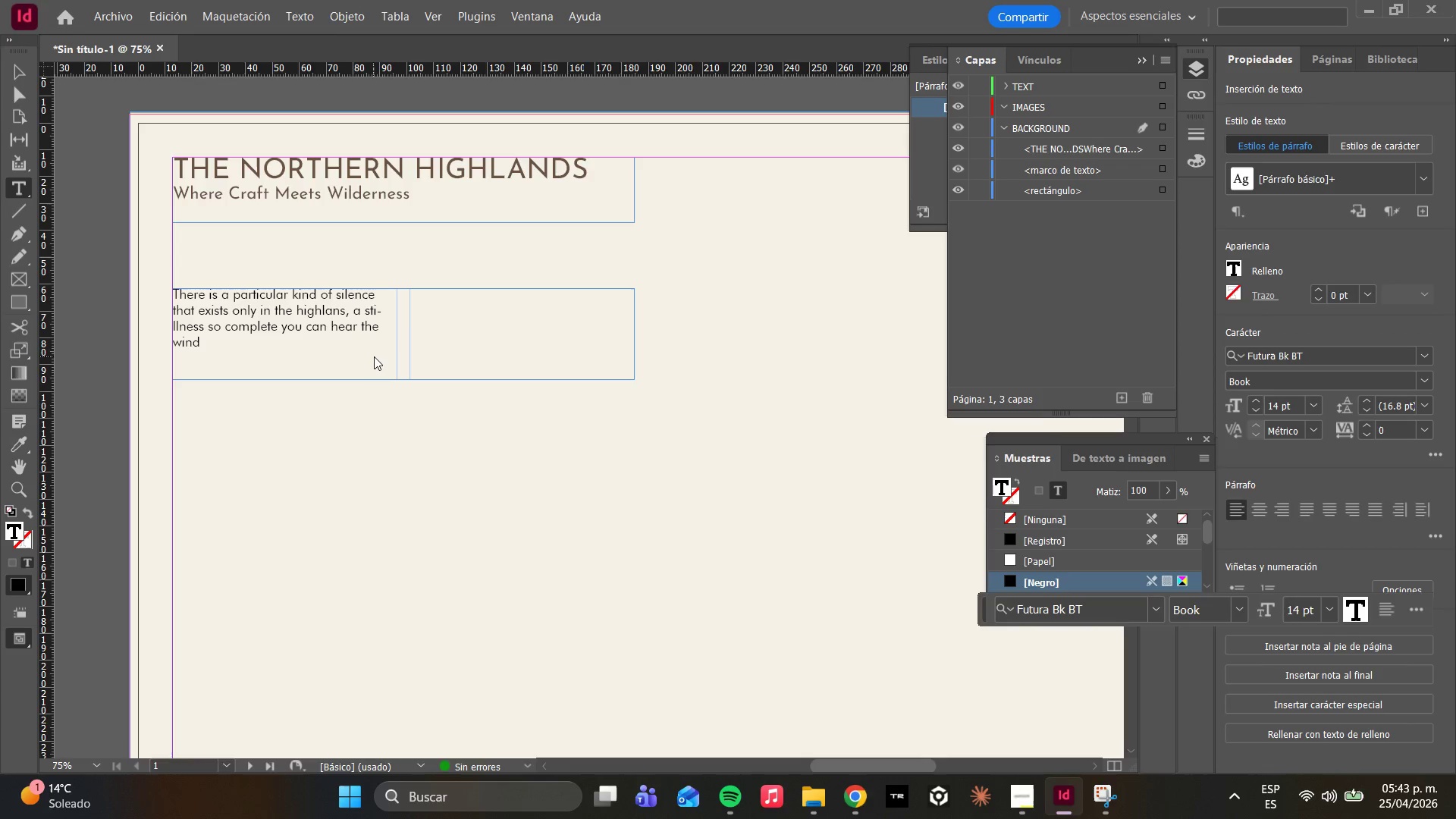 
wait(5.36)
 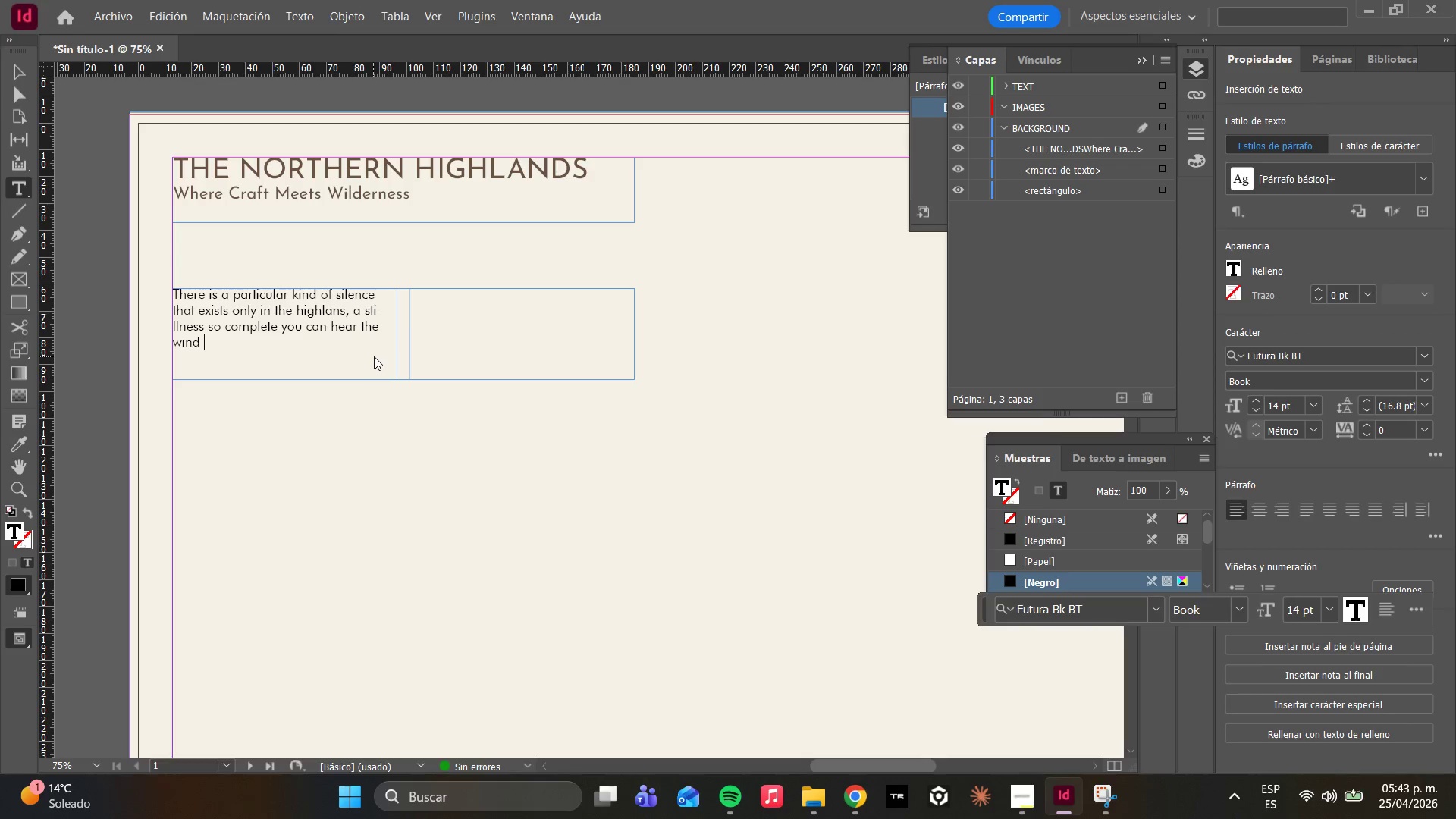 
type(w)
key(Backspace)
type(moving throuhg)
key(Backspace)
key(Backspace)
type(gh heather, the distant pull of a river finding it[s)
 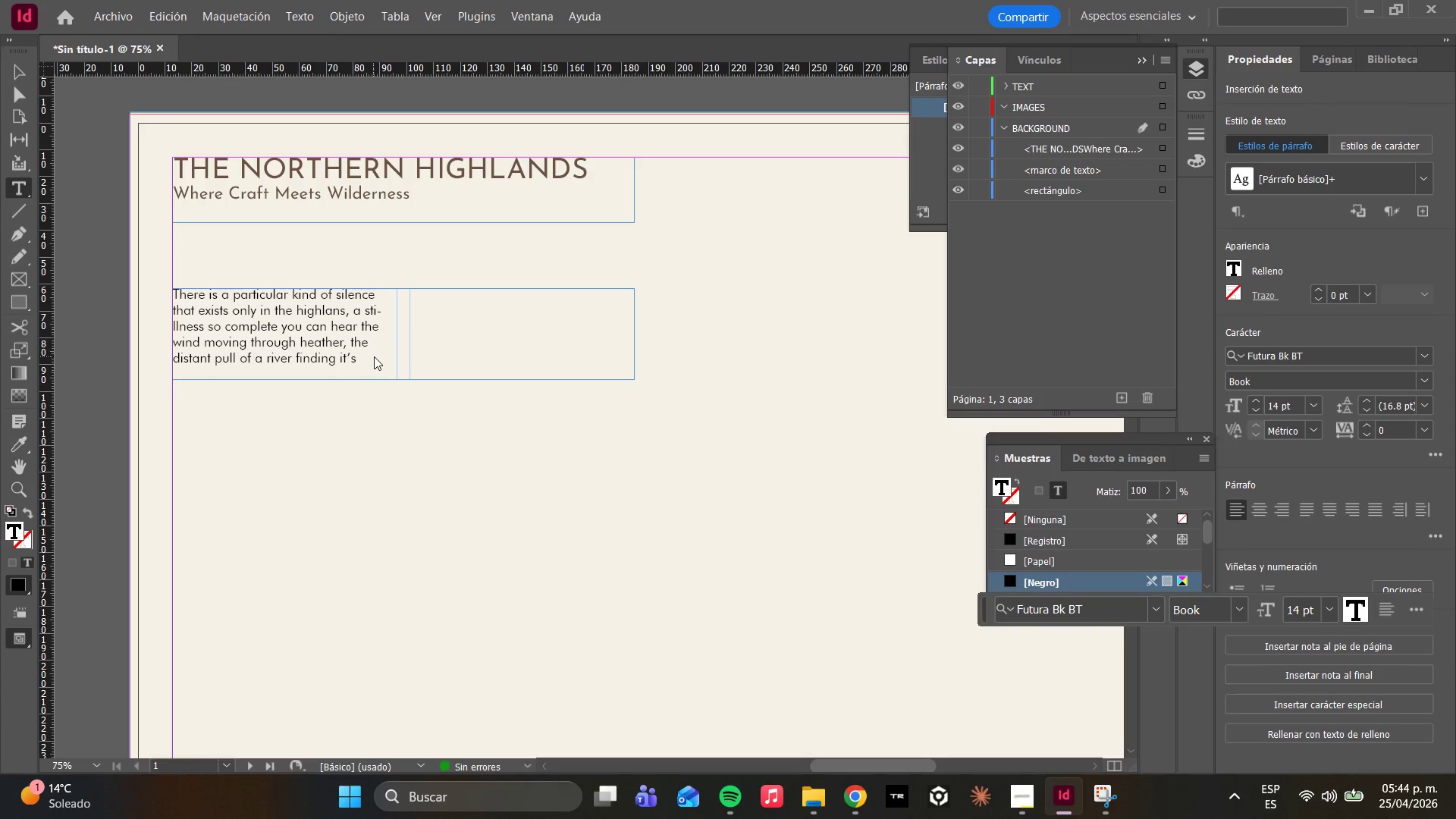 
wait(7.95)
 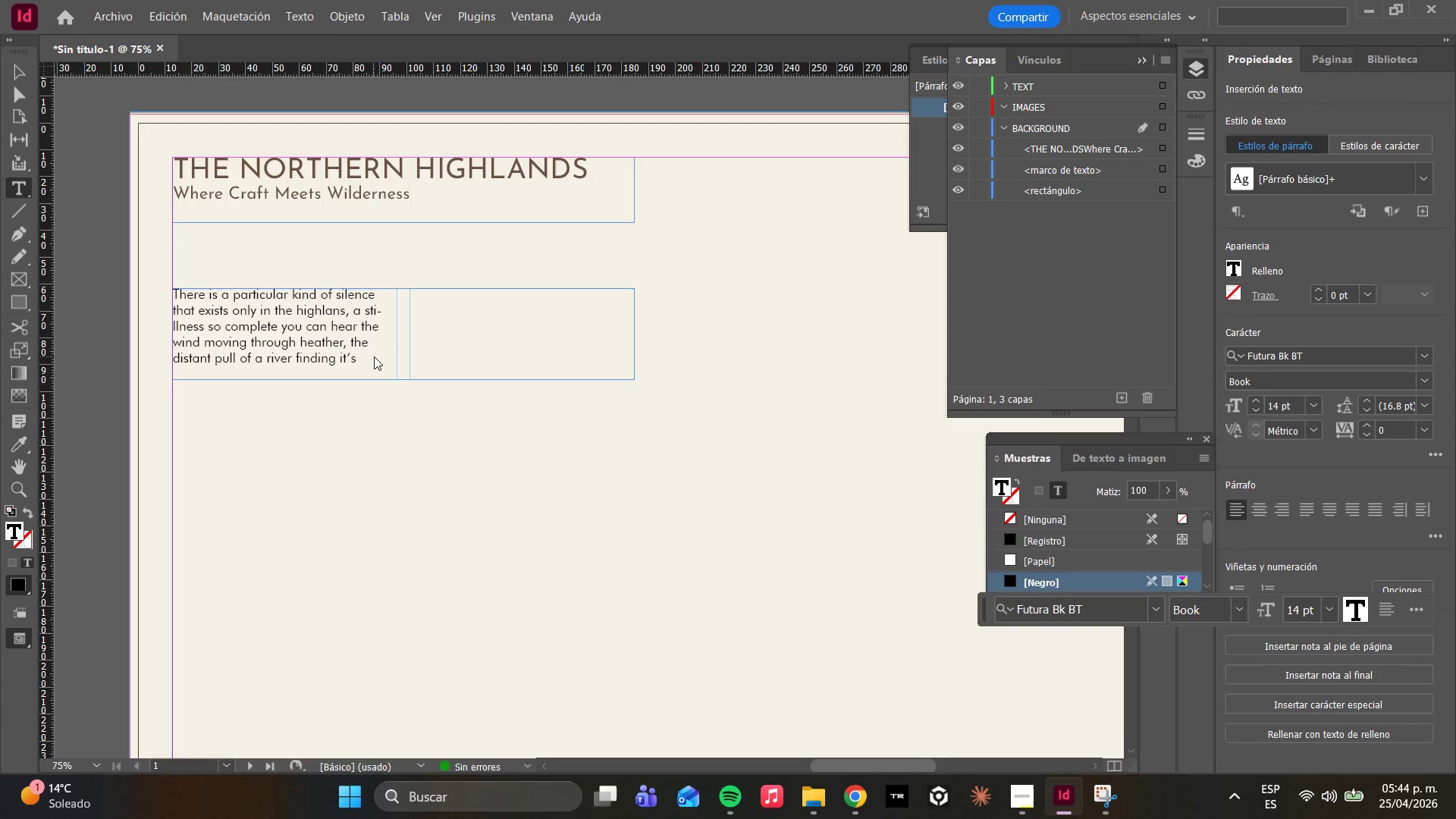 
key(Backspace)
key(Backspace)
type(s way home)
 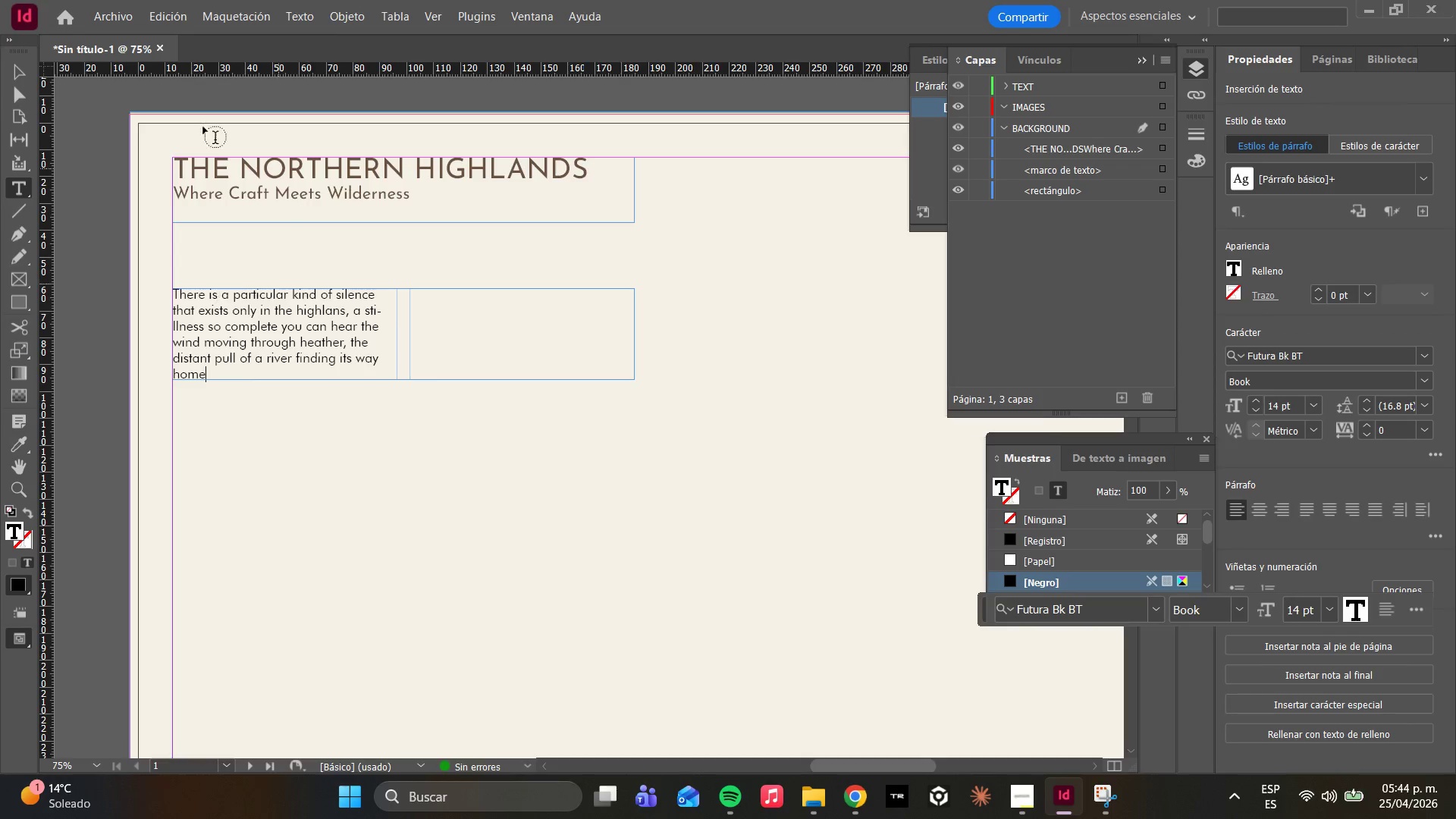 
left_click([24, 97])
 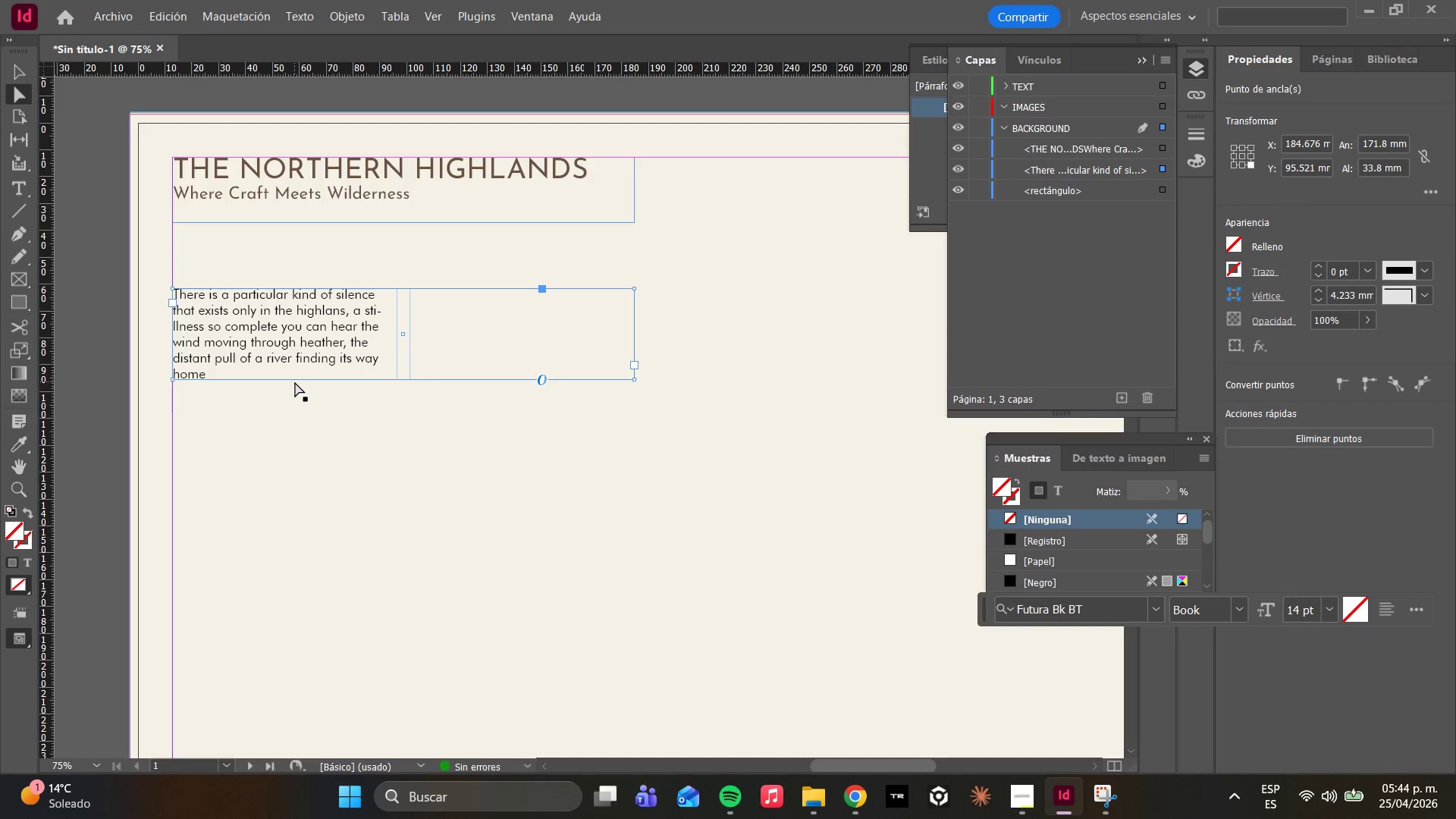 
left_click([291, 380])
 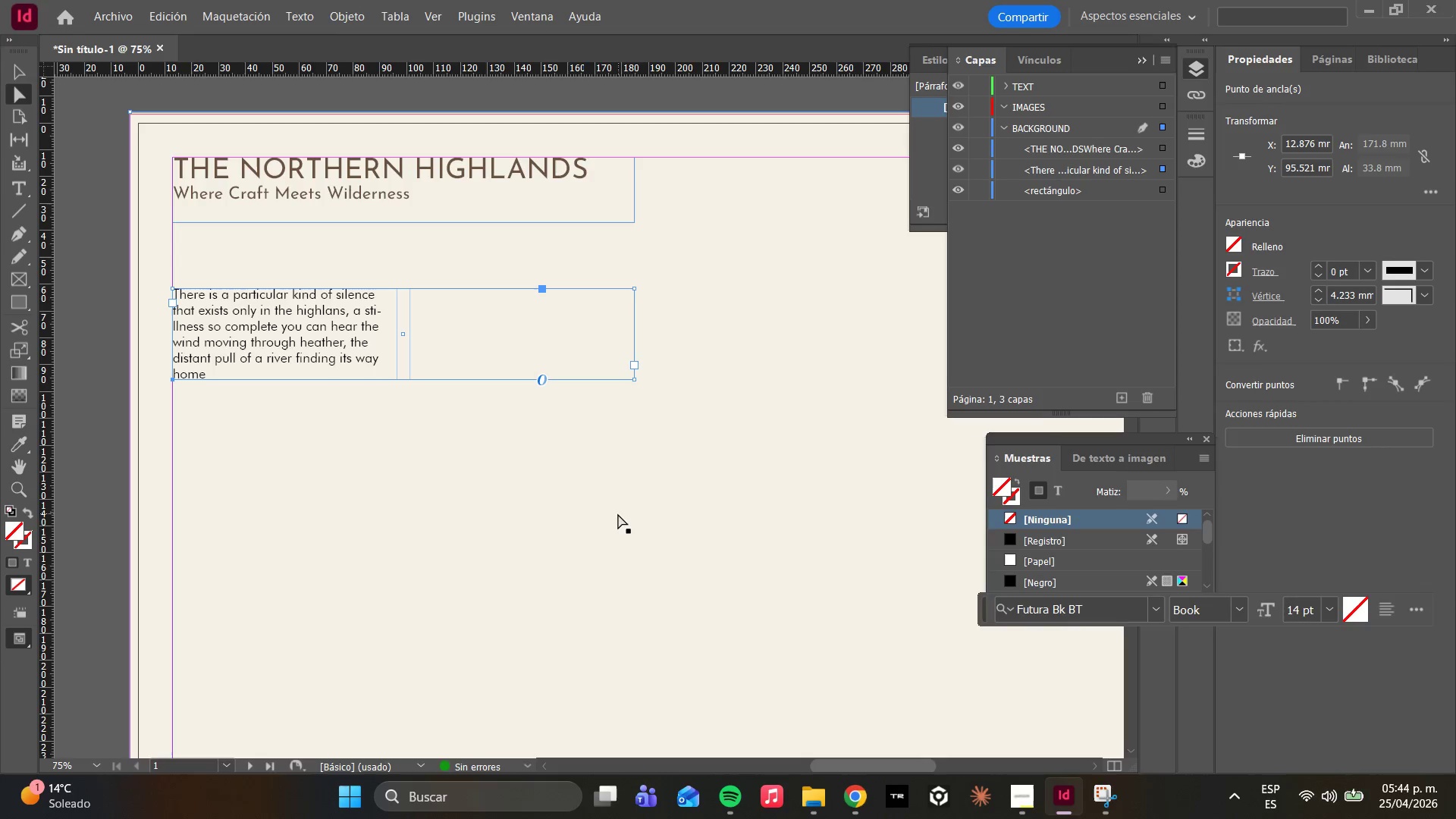 
hold_key(key=ShiftLeft, duration=2.66)
left_click([635, 384])
 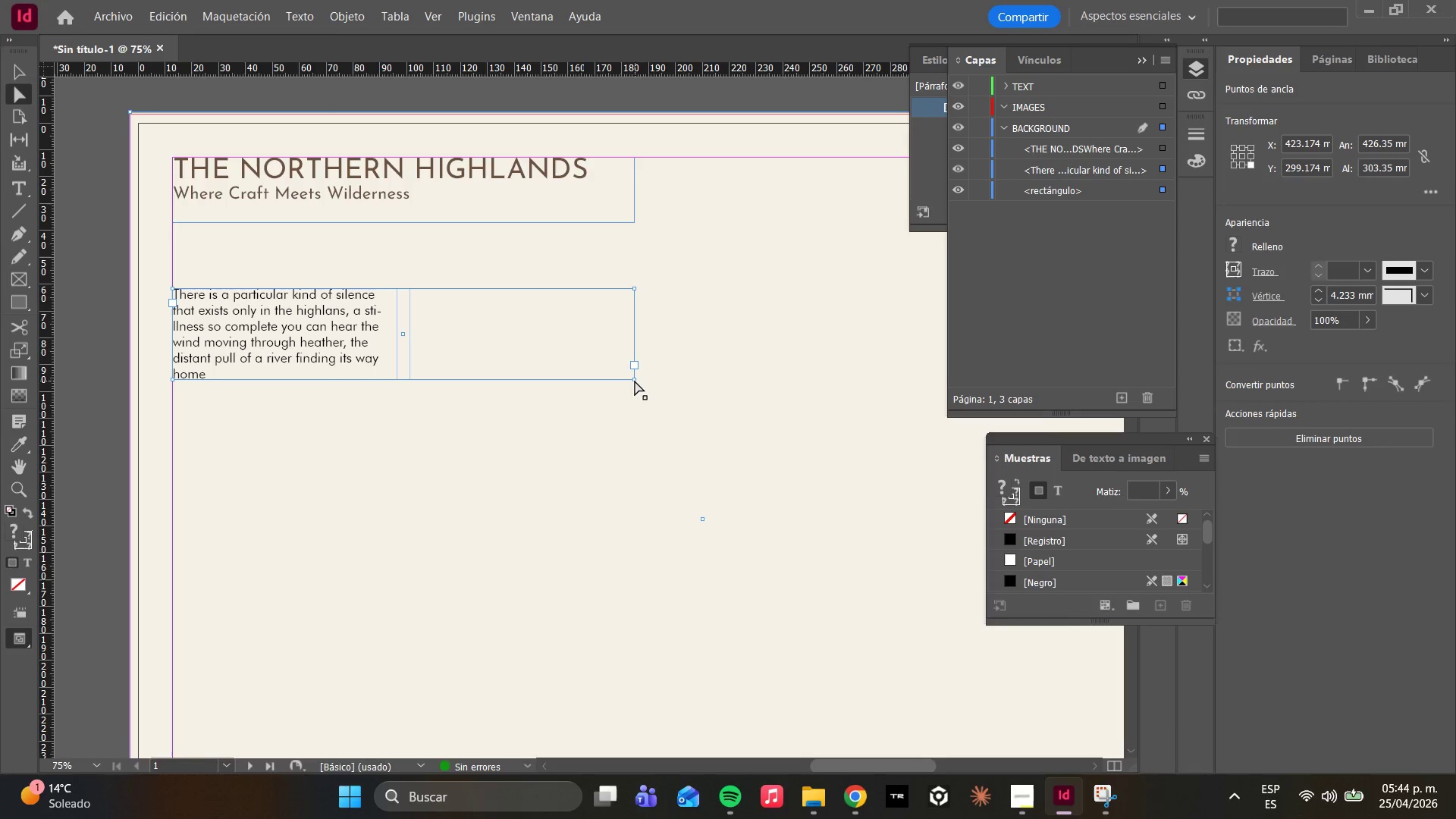 
left_click([635, 381])
 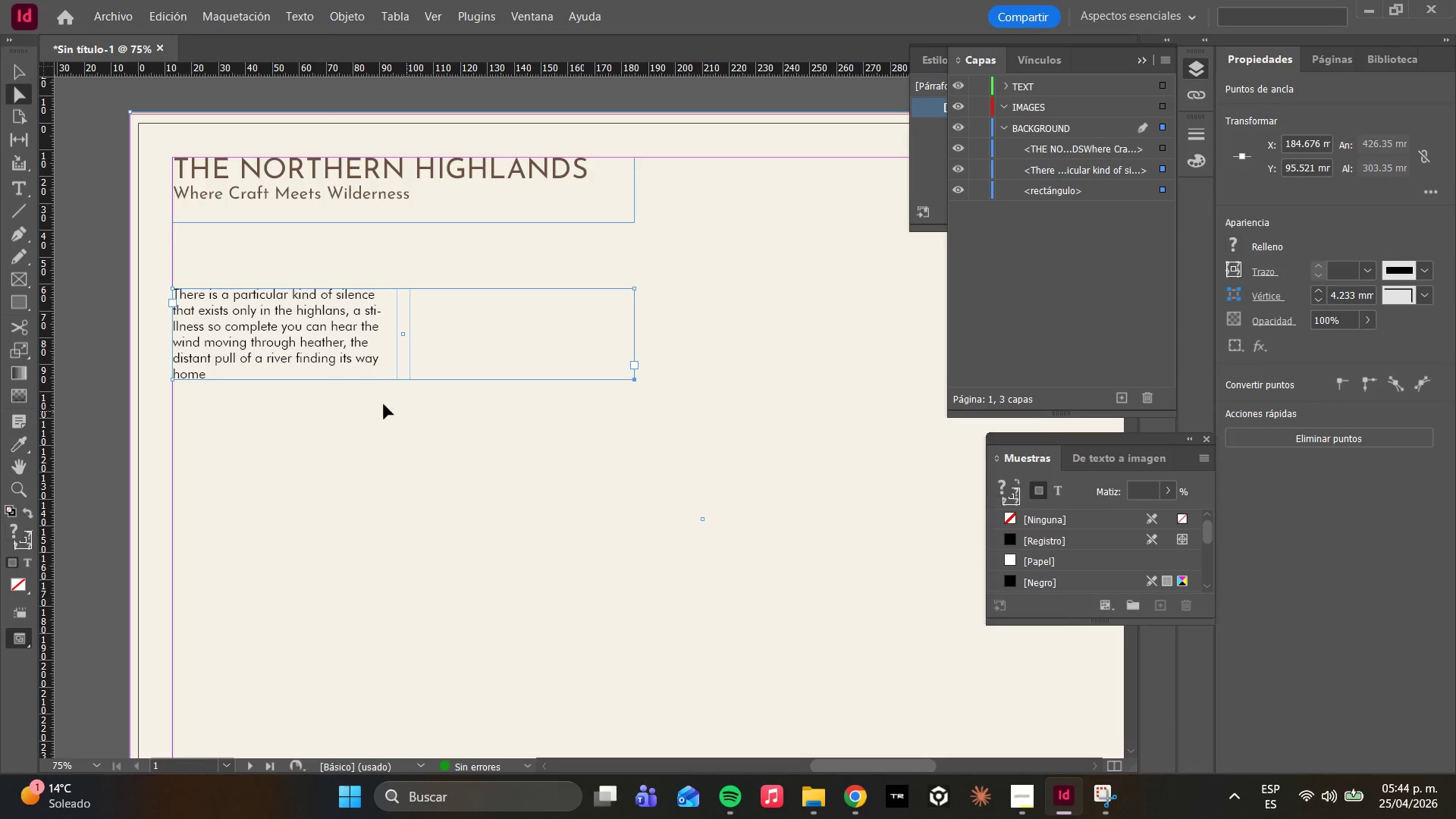 
hold_key(key=ShiftLeft, duration=2.94)
left_click([174, 378])
 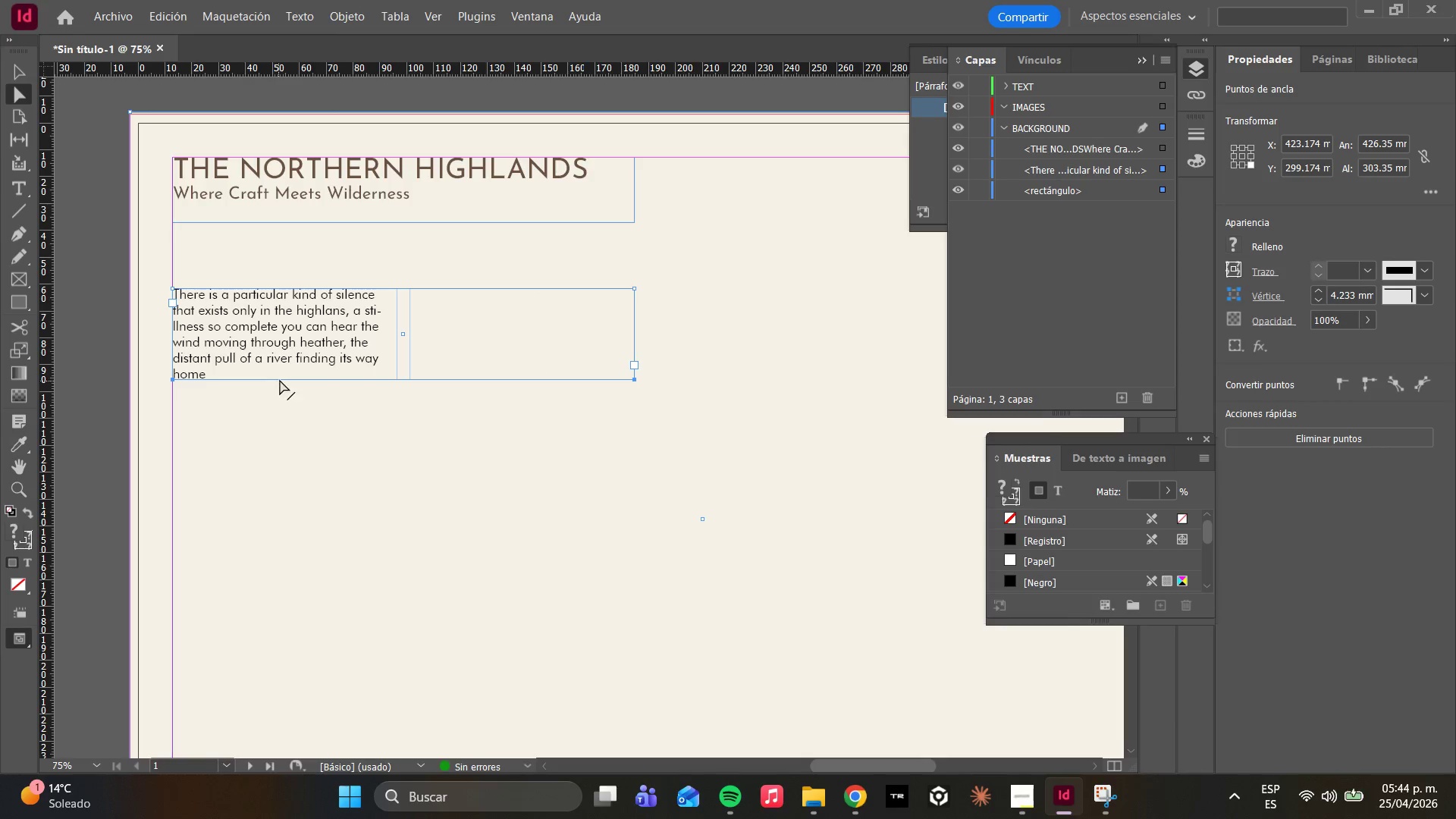 
left_click_drag(start_coordinate=[280, 378], to_coordinate=[281, 626])
 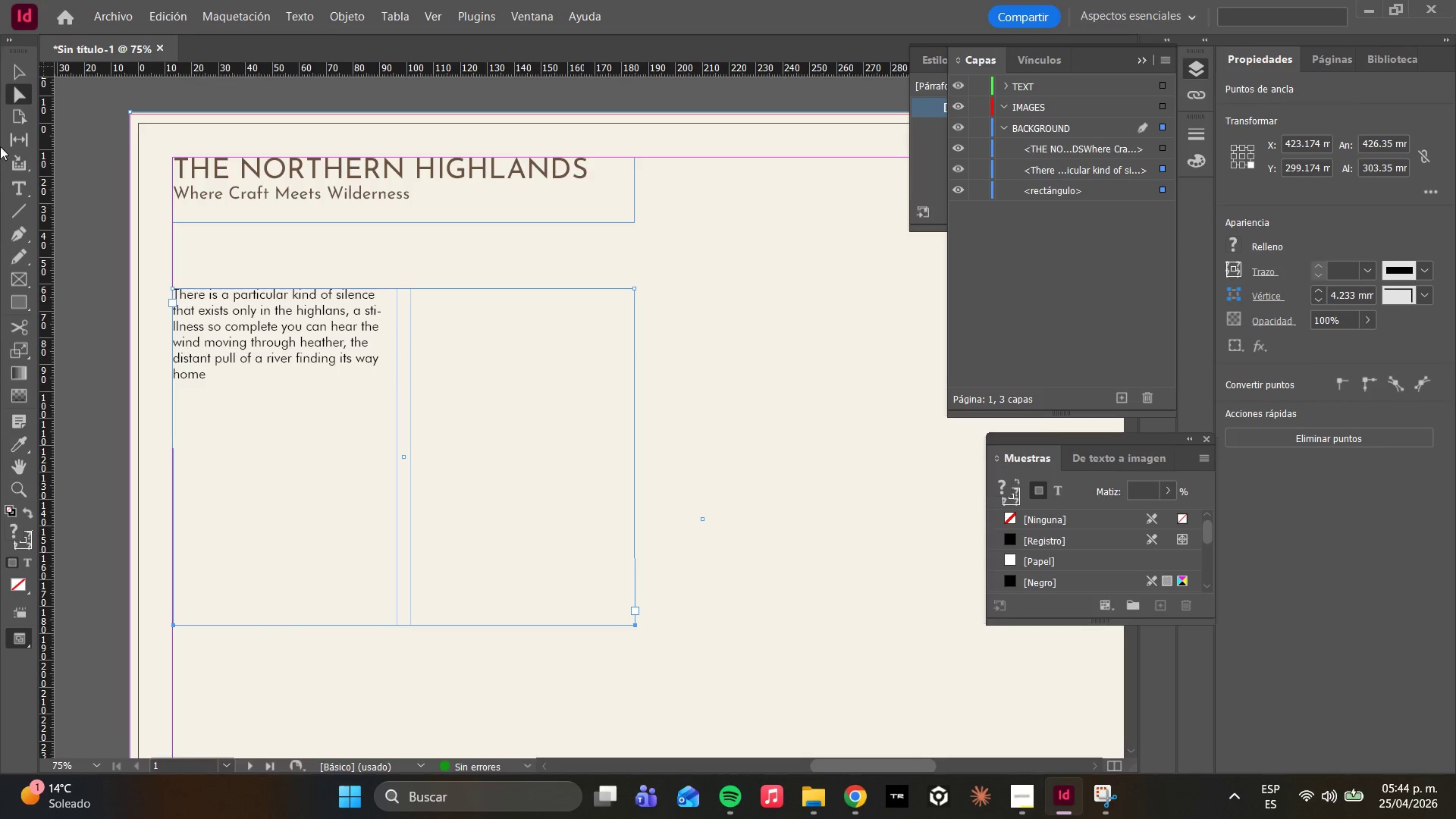 
left_click([231, 398])
 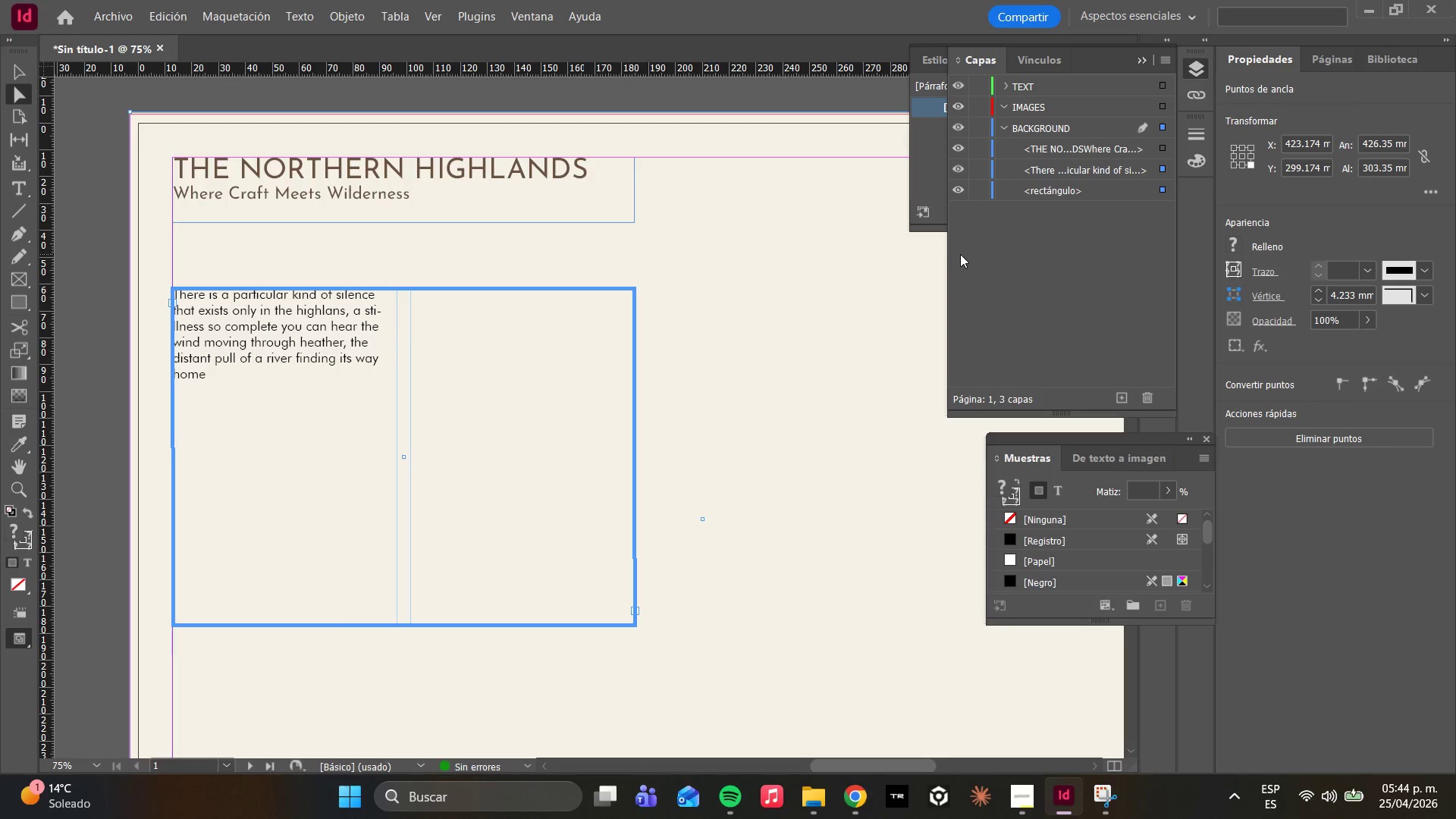 
left_click([668, 459])
 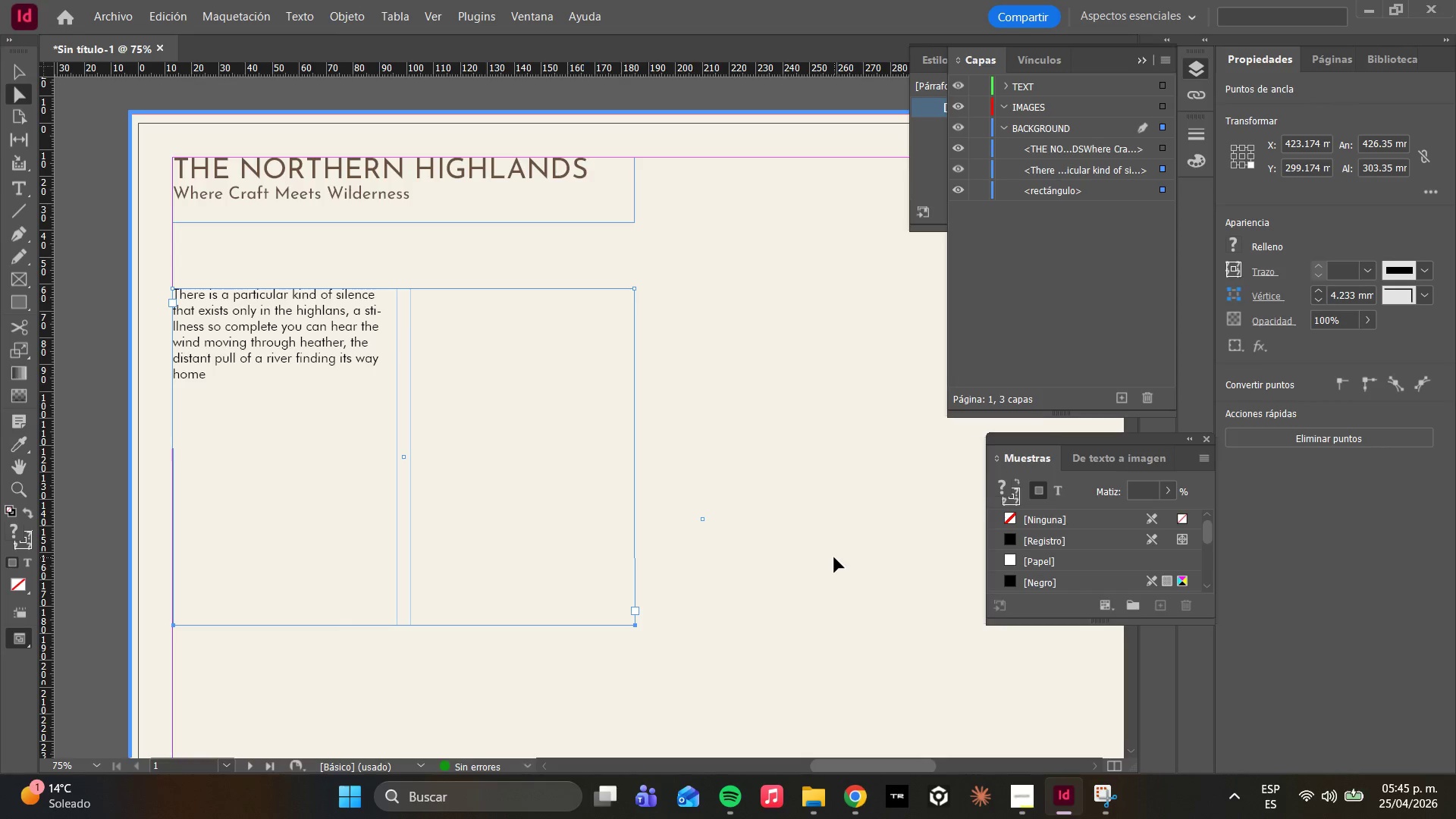 
wait(31.88)
 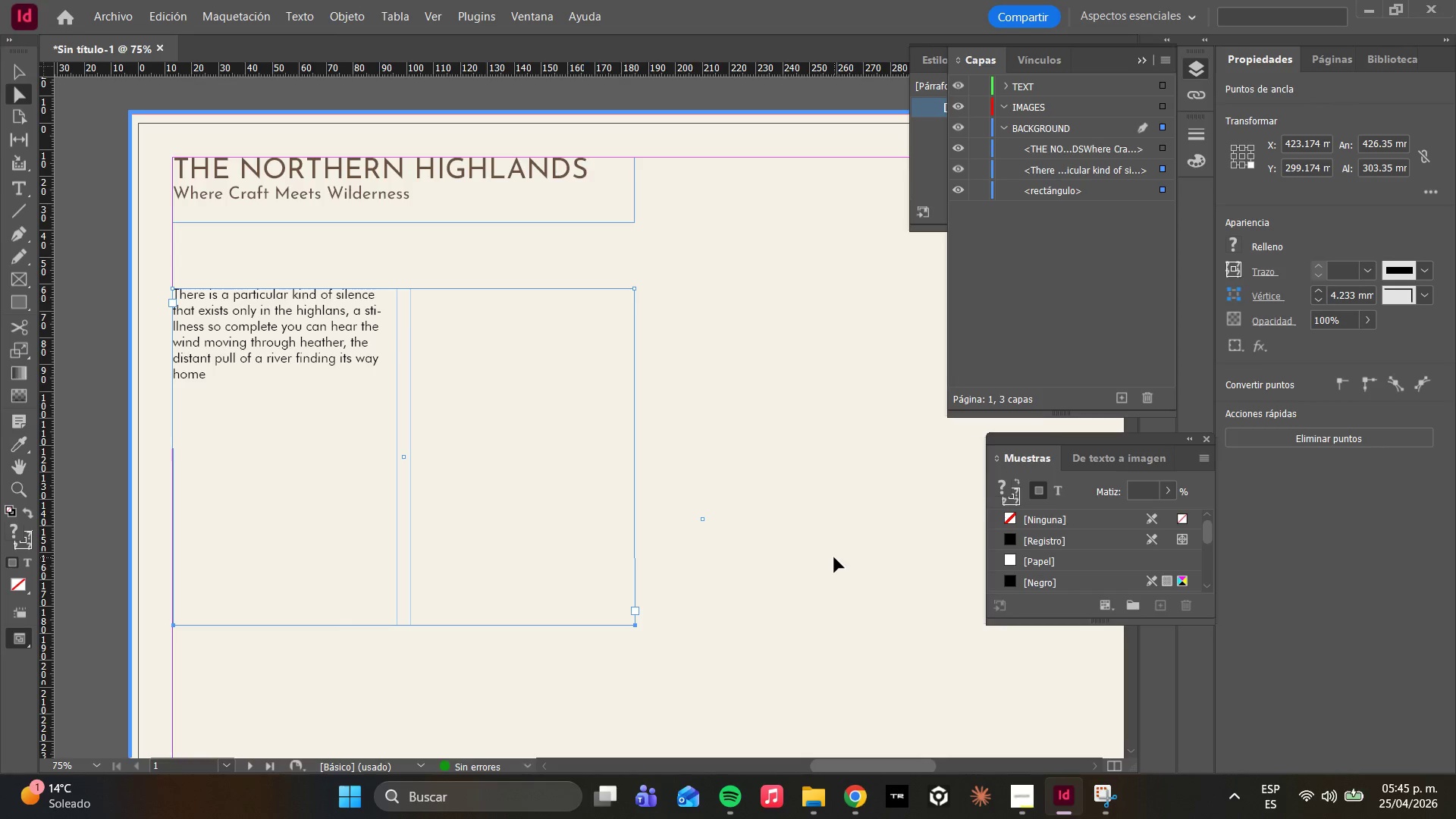 
double_click([236, 372])
 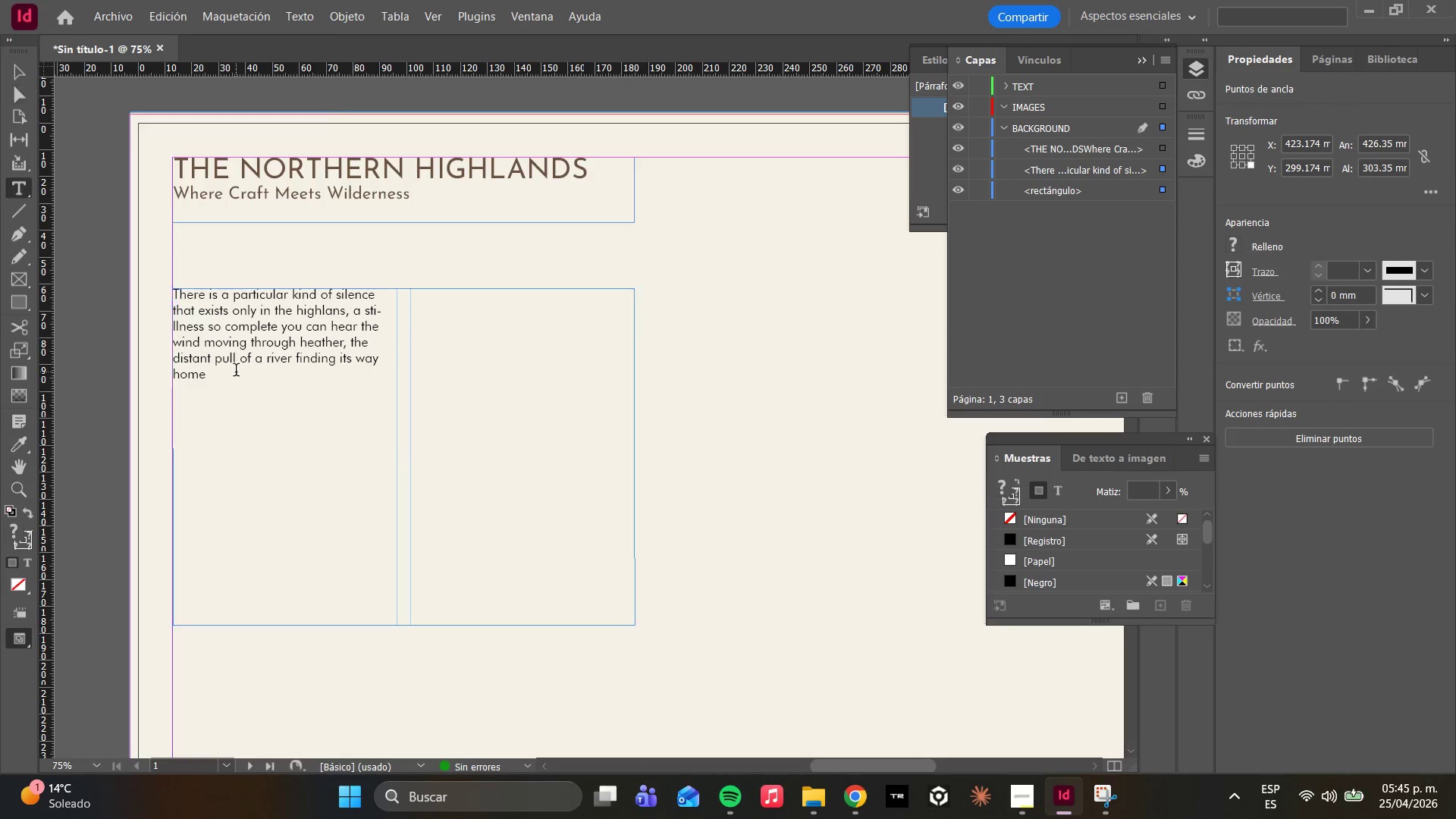 
triple_click([236, 372])
 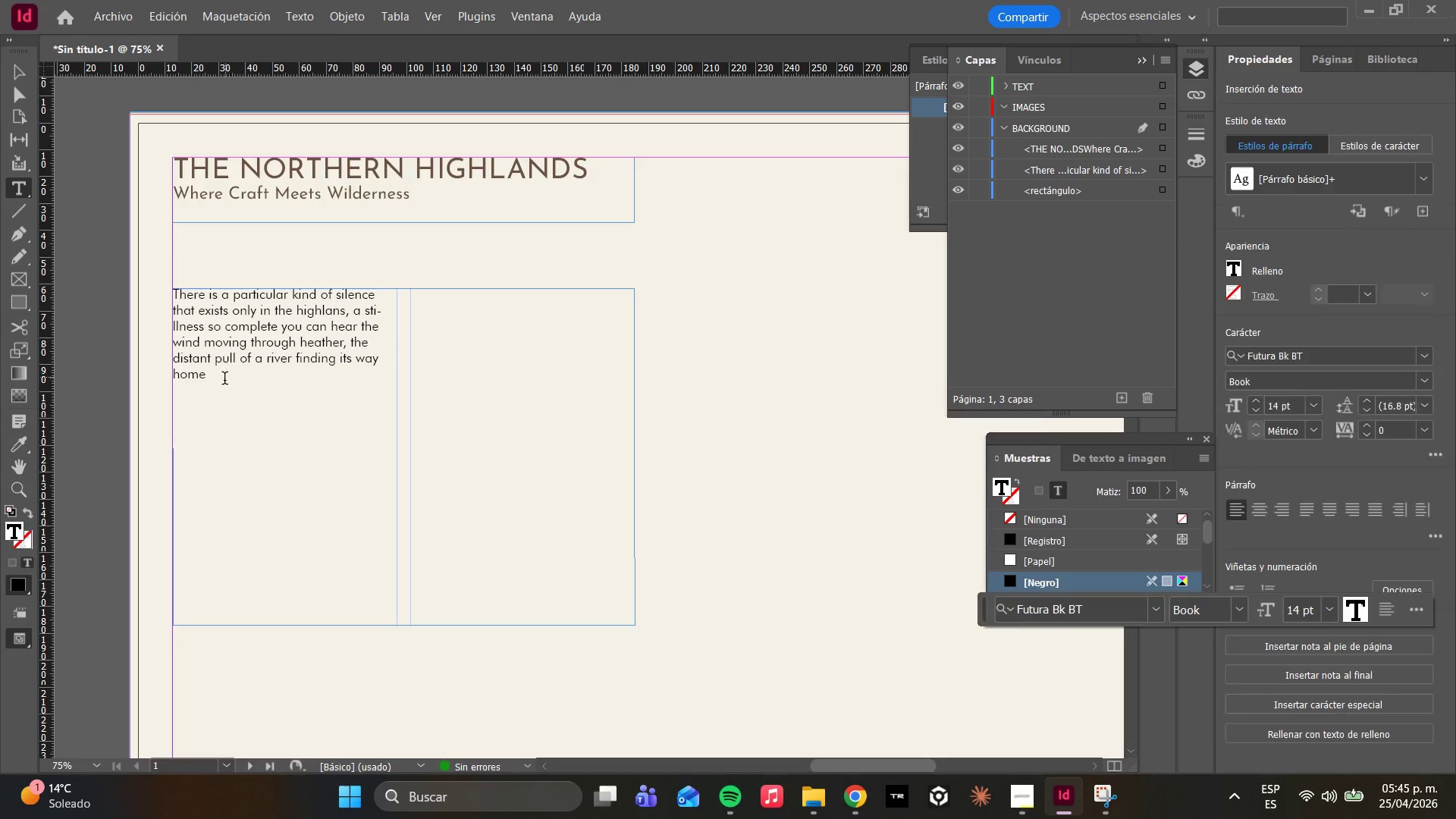 
left_click([224, 380])
 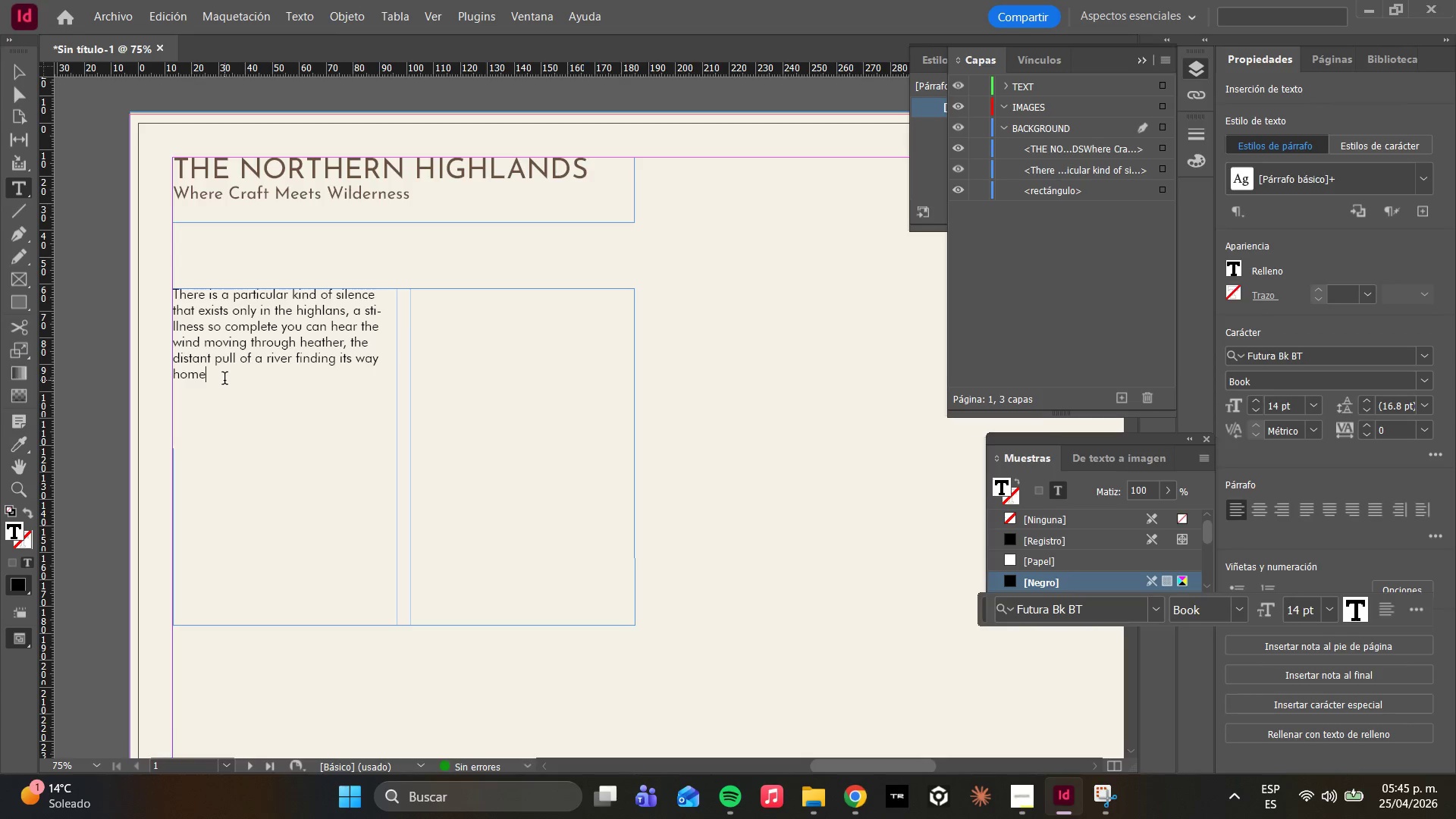 
wait(32.42)
 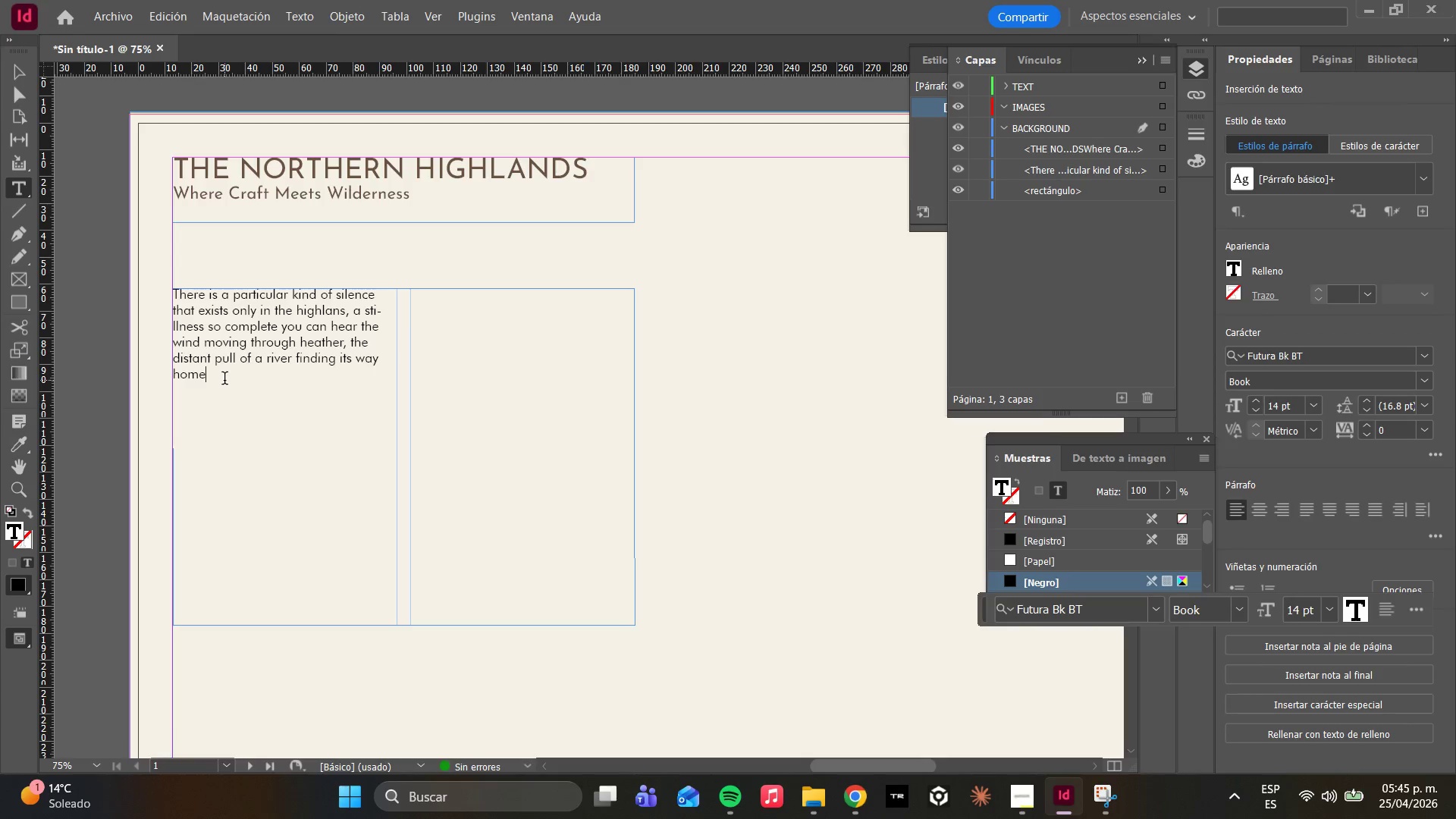 
key(Period)
 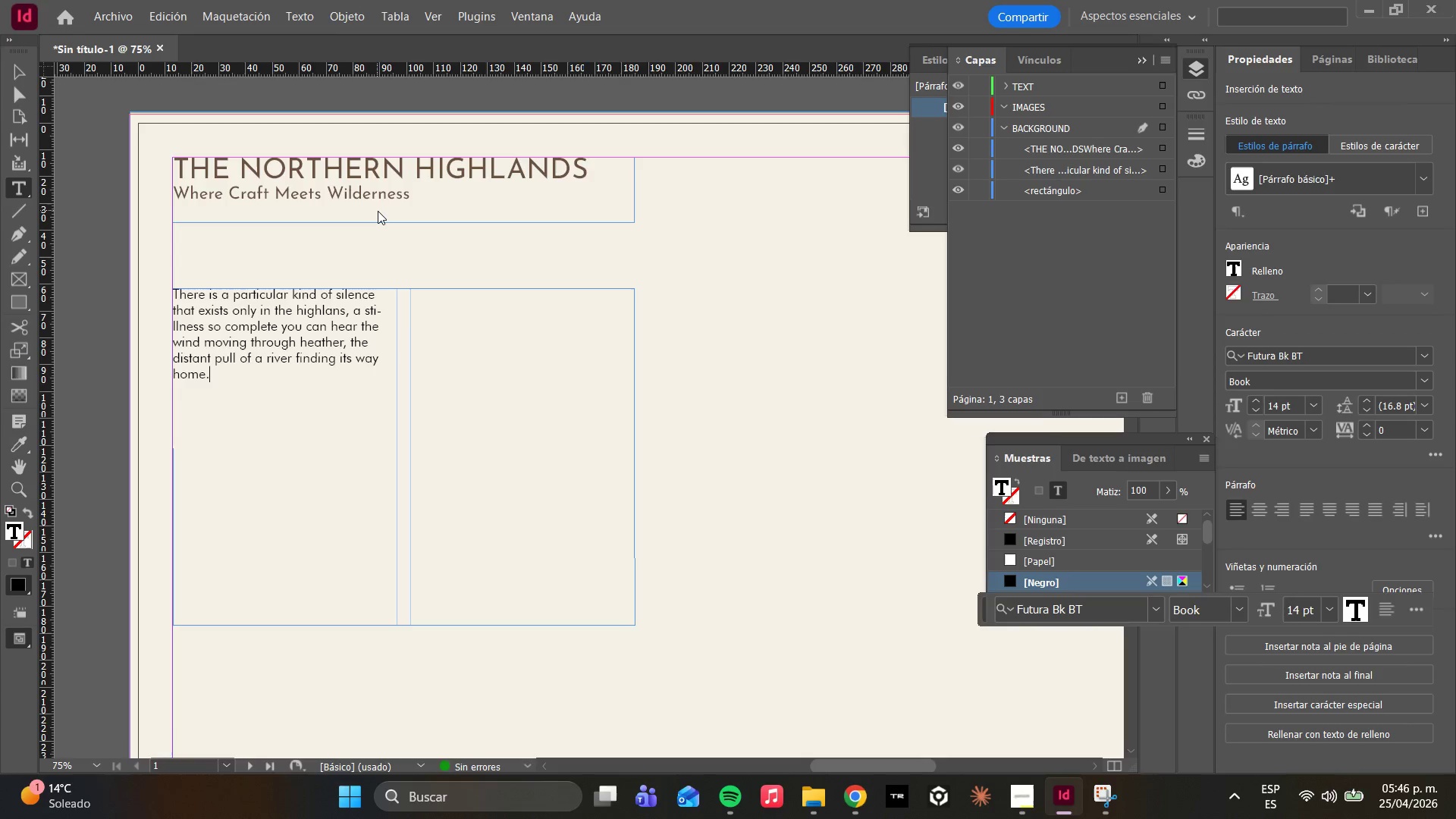 
wait(24.67)
 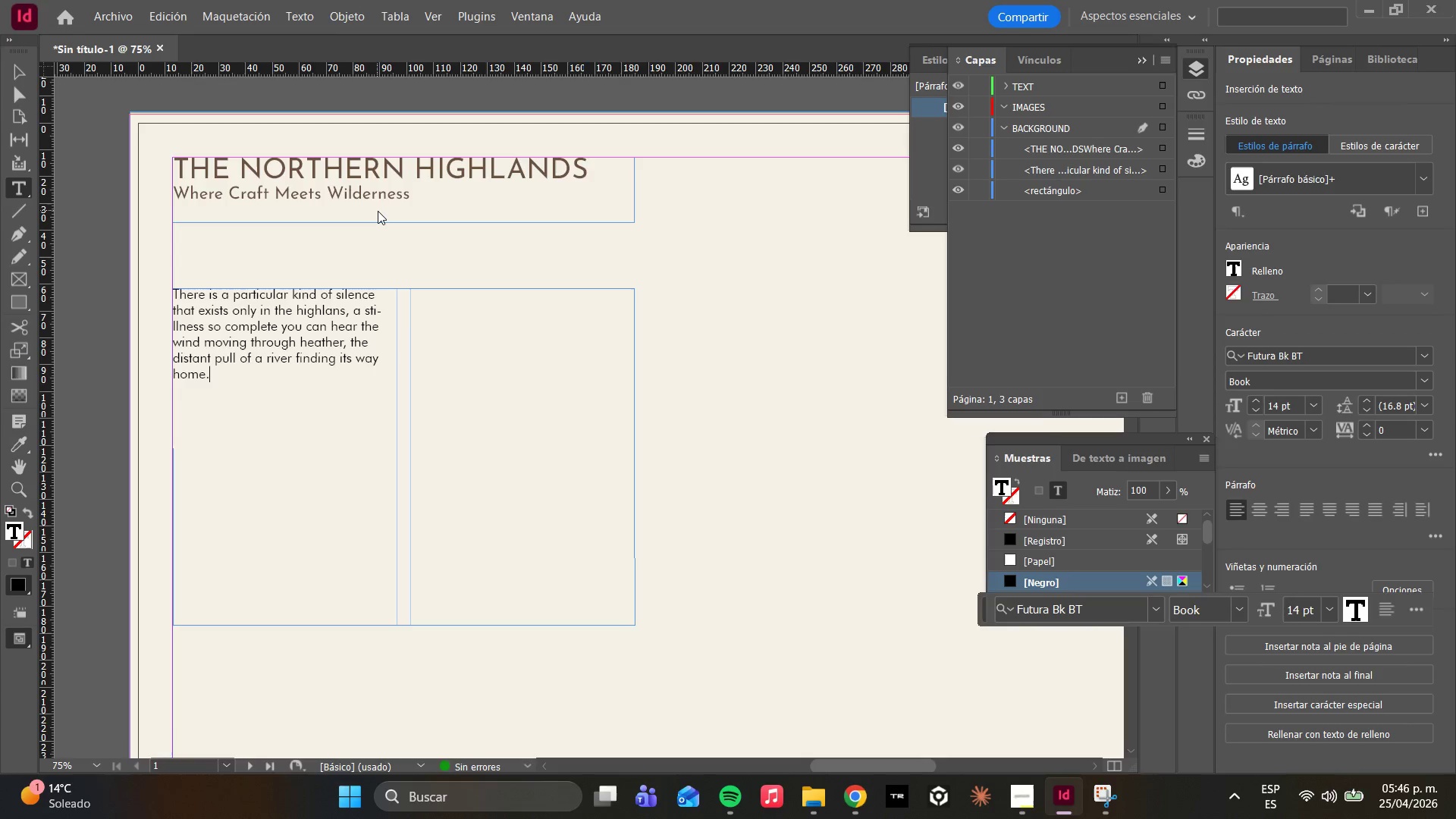 
key(ArrowLeft)
 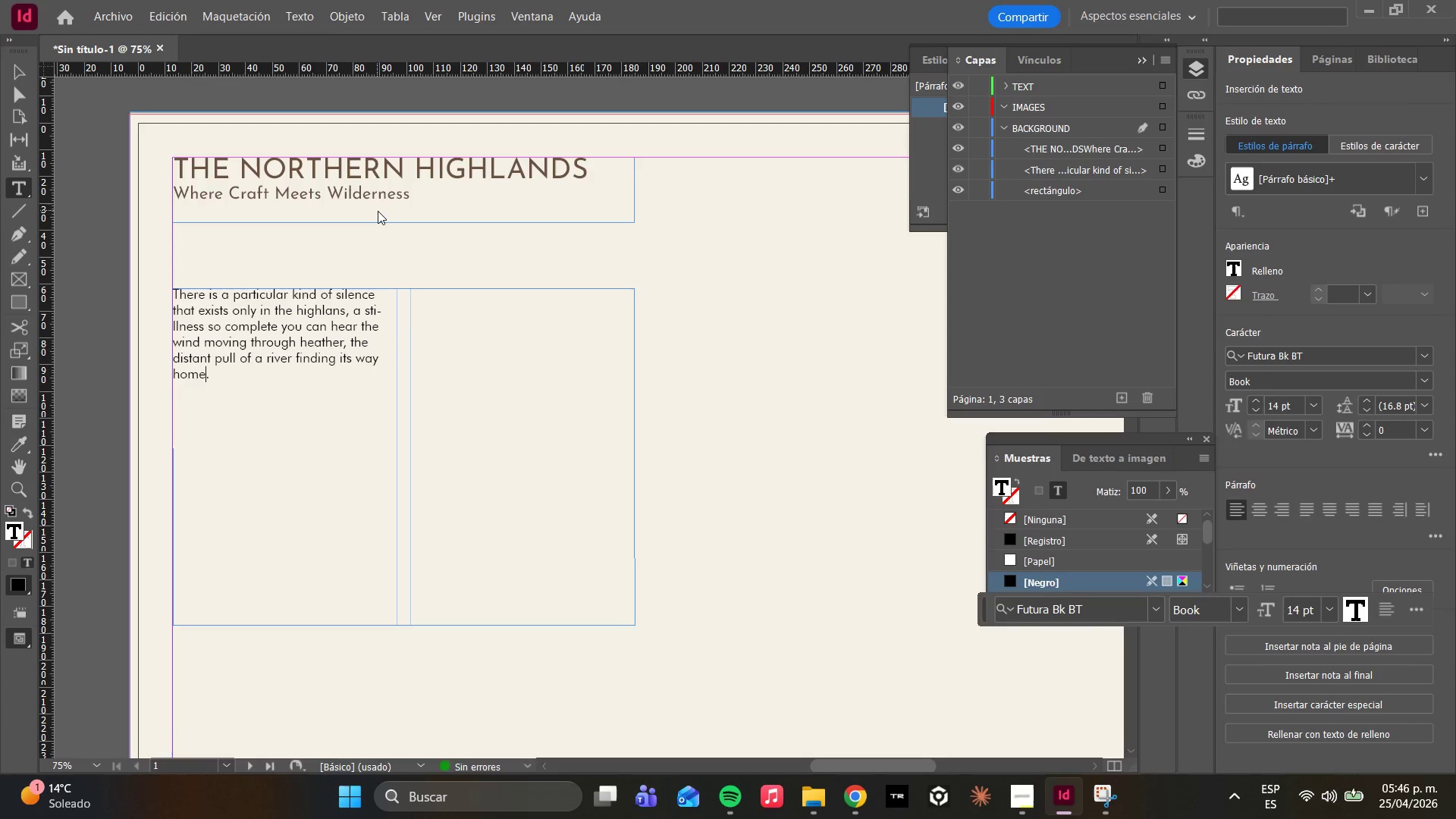 
key(ArrowLeft)
 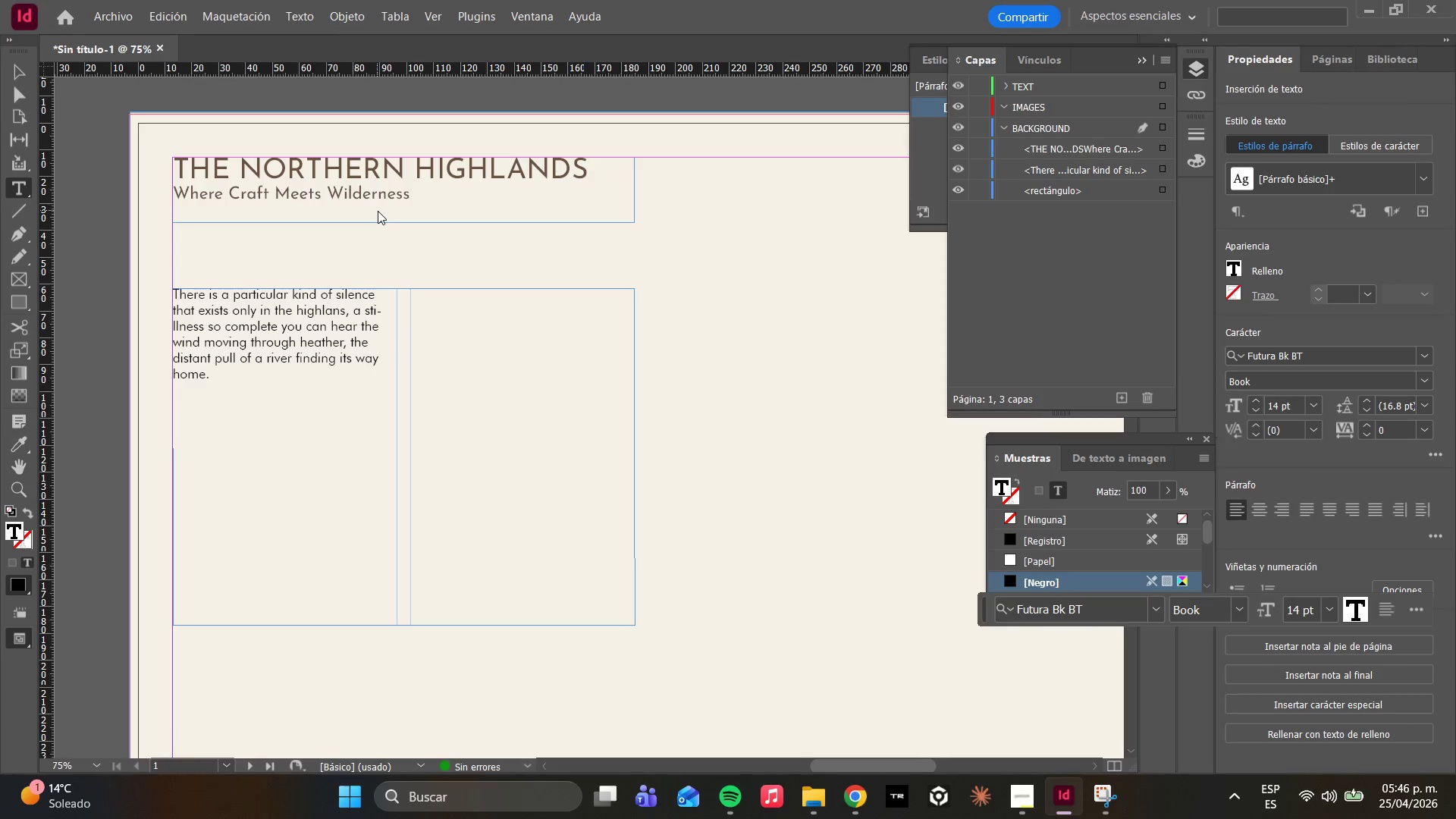 
key(ArrowRight)
 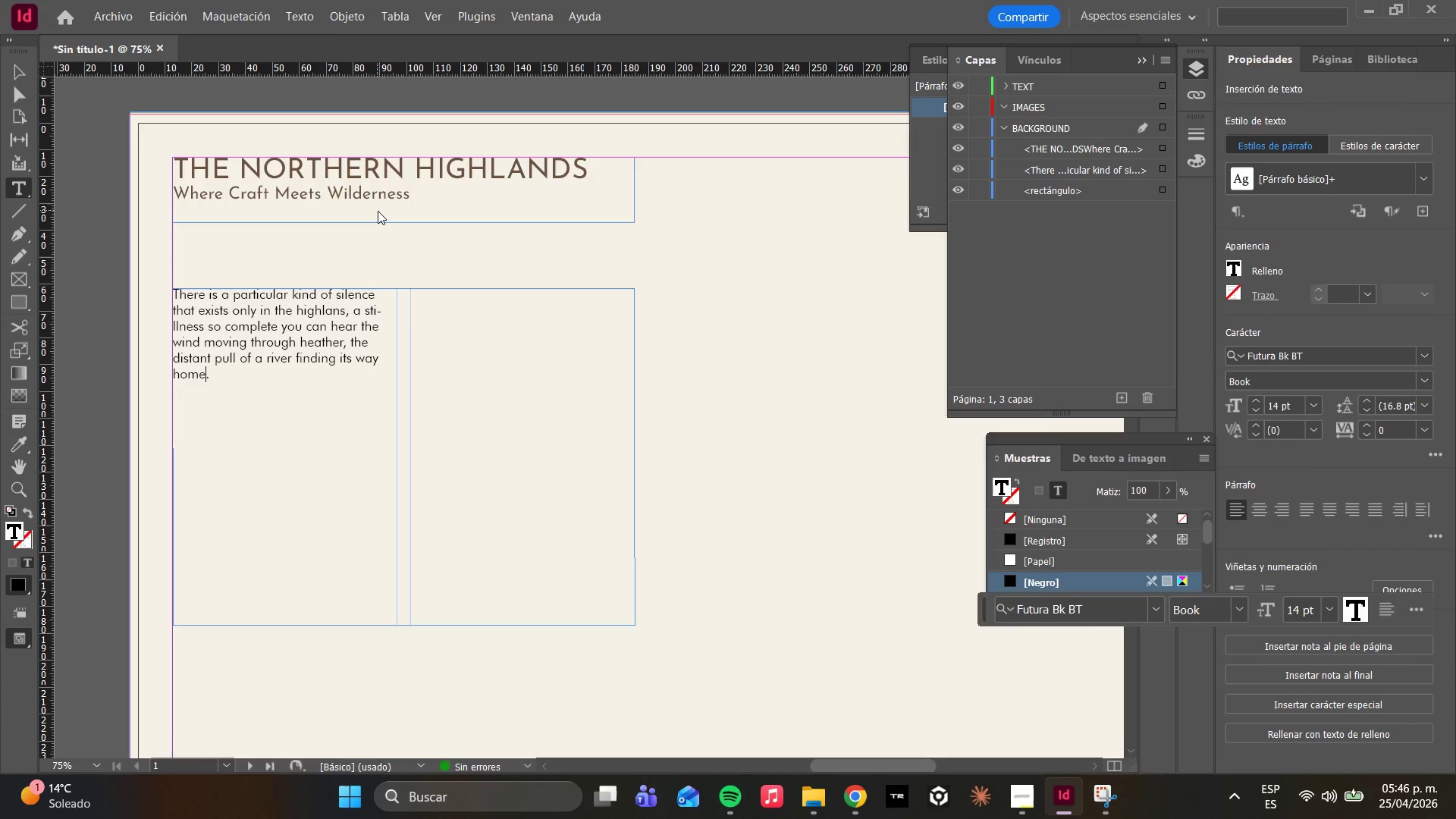 
key(Backspace)
 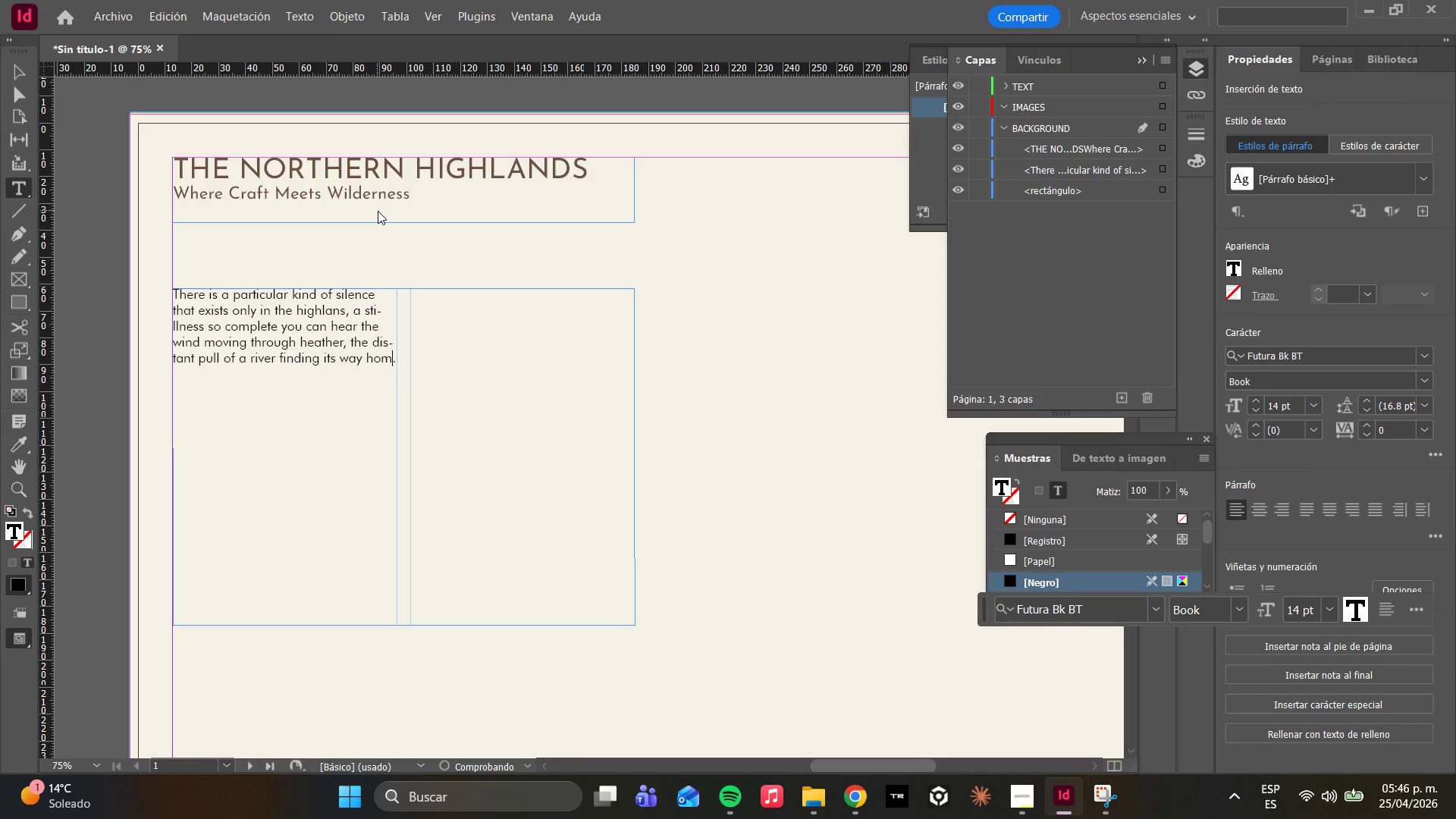 
key(Backspace)
 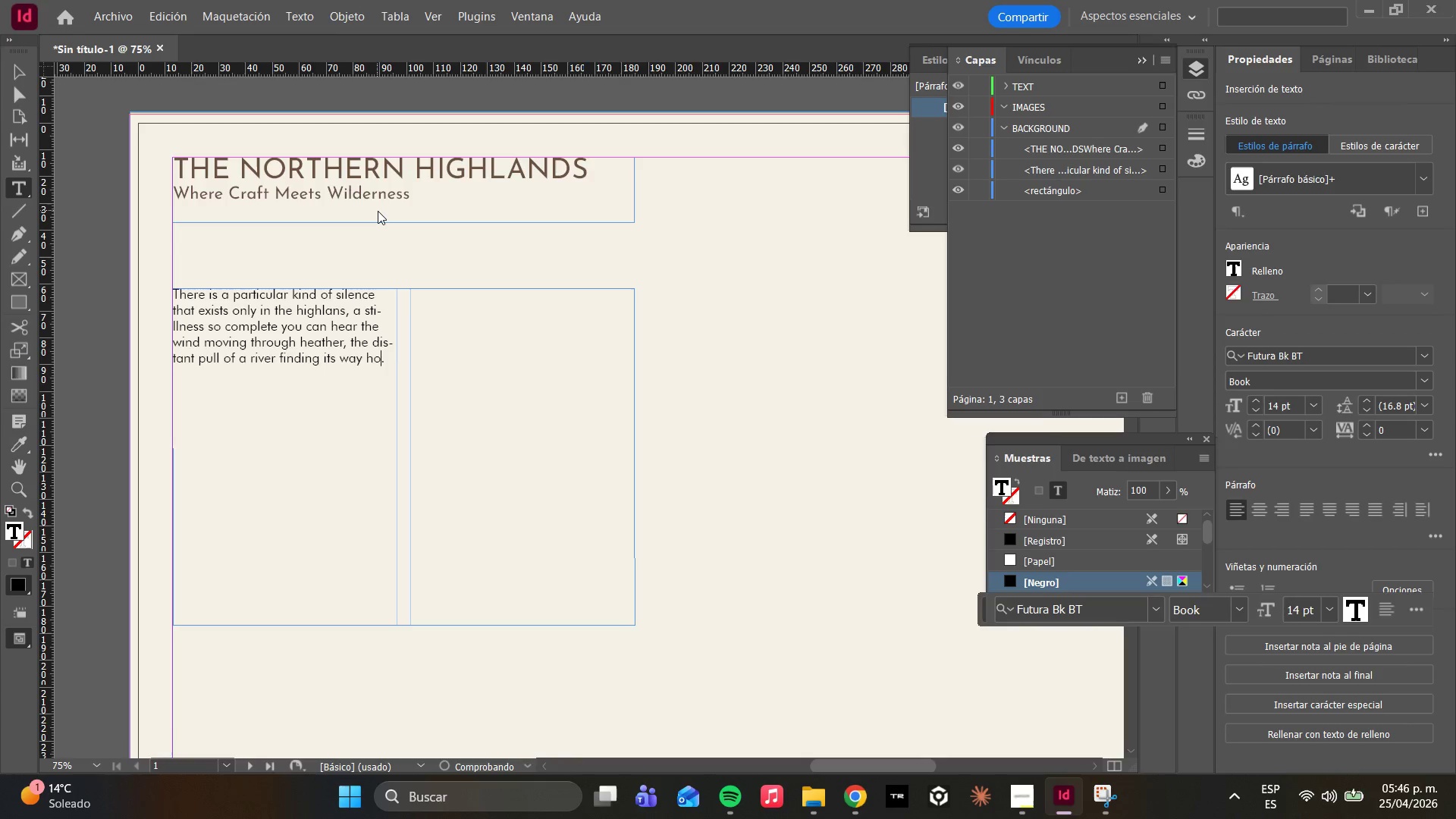 
key(Backspace)
 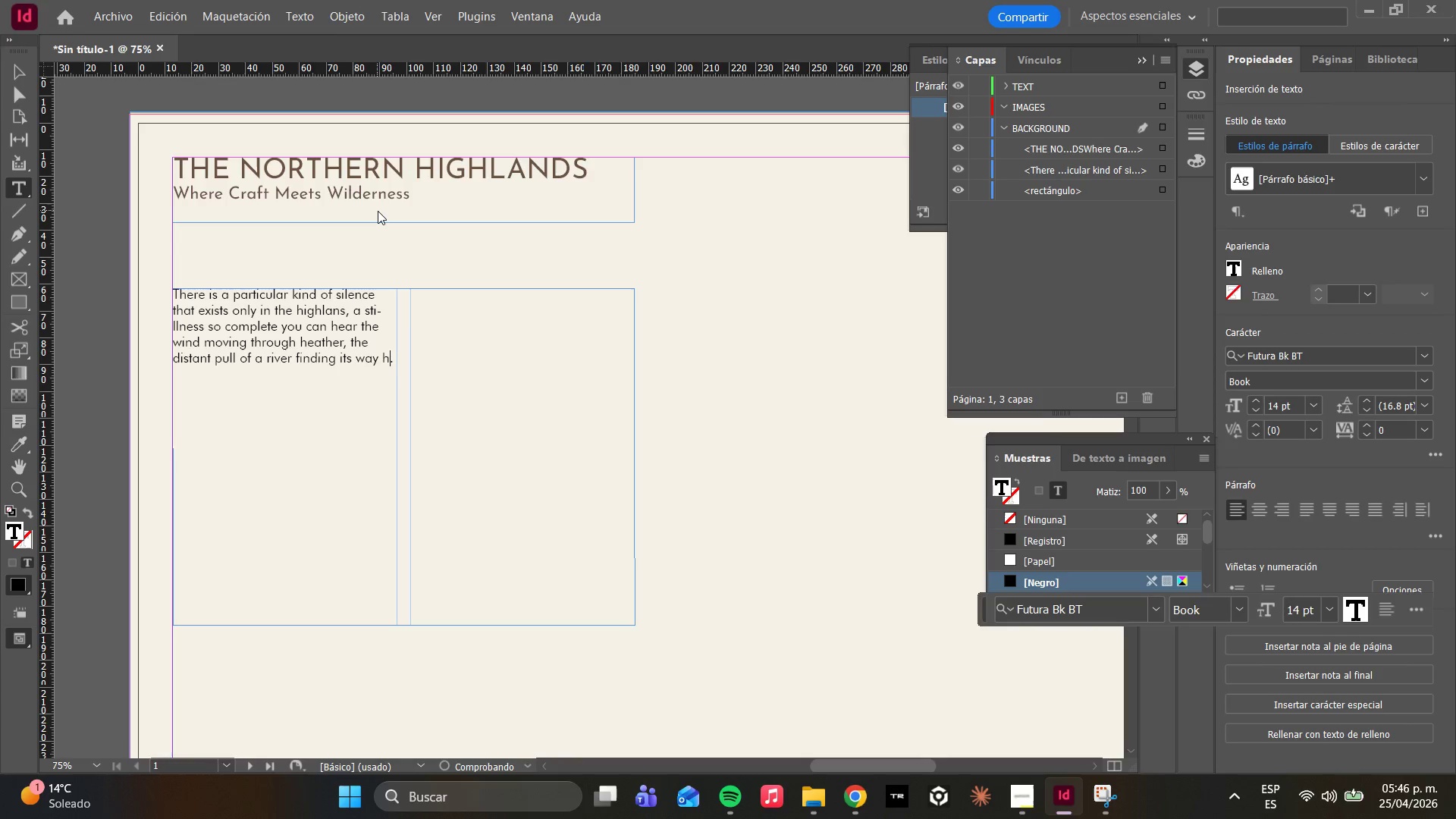 
key(Backspace)
 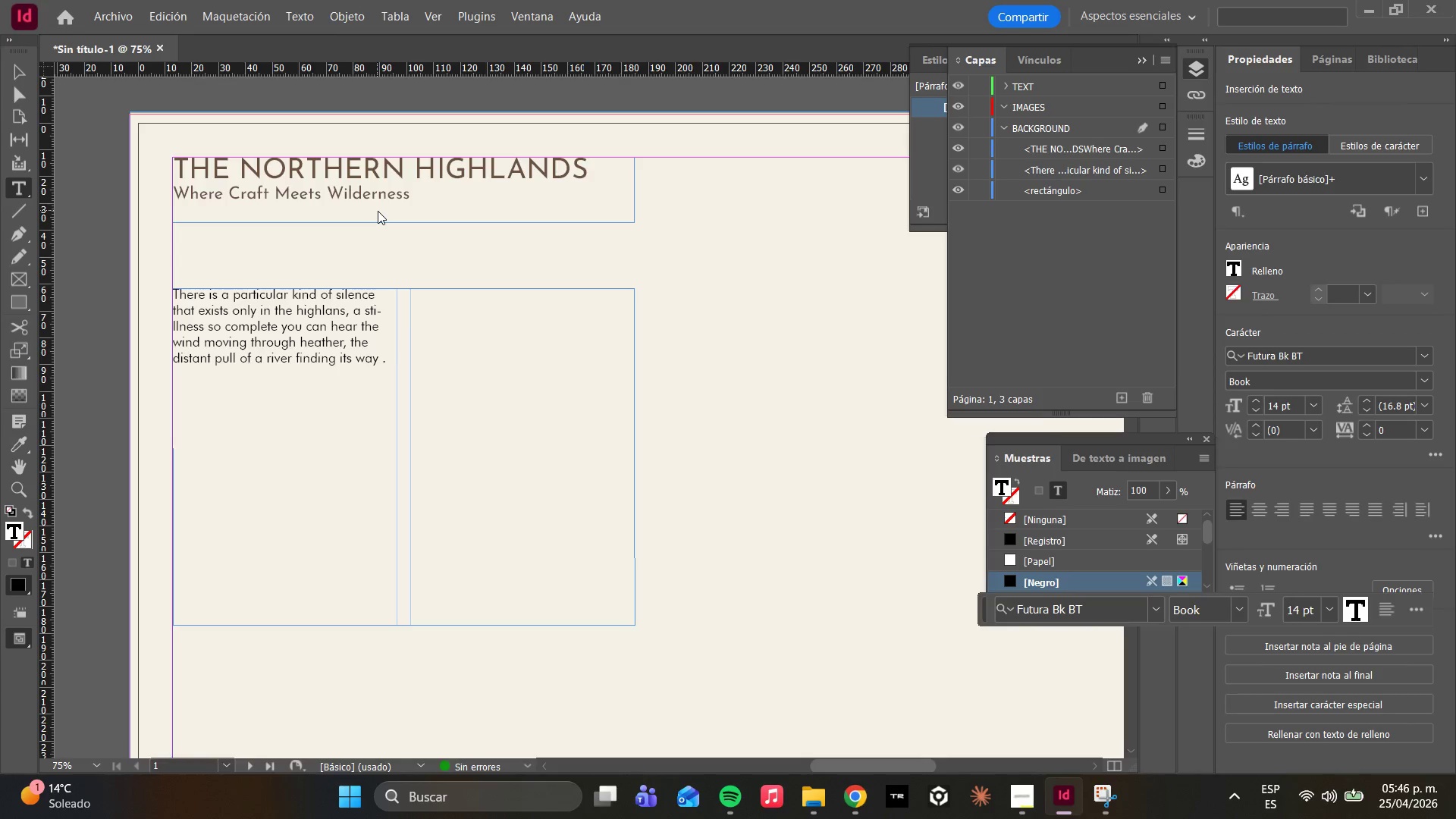 
wait(10.33)
 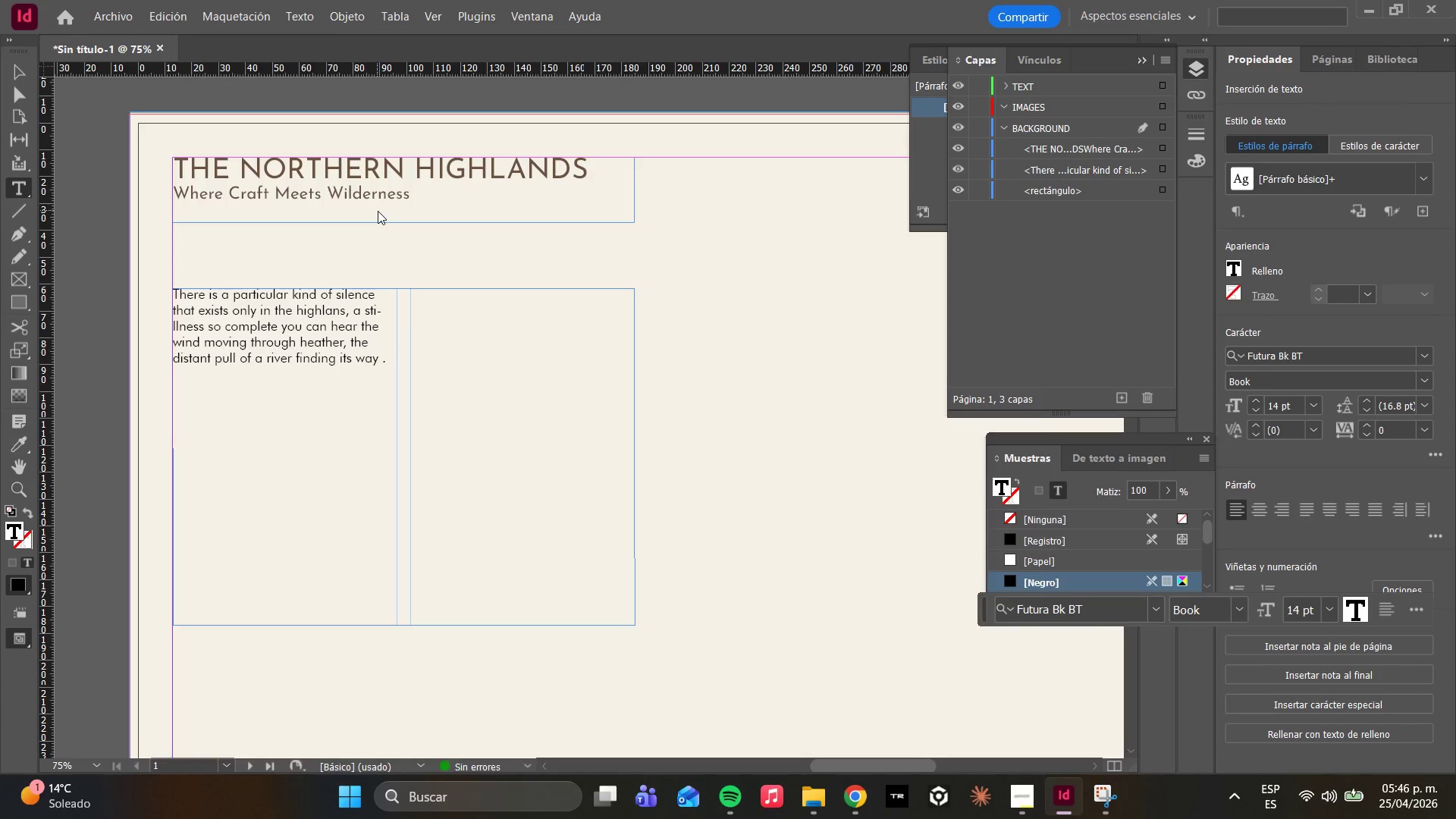 
type(trh)
key(Backspace)
key(Backspace)
type(hrough stone.)
key(Backspace)
 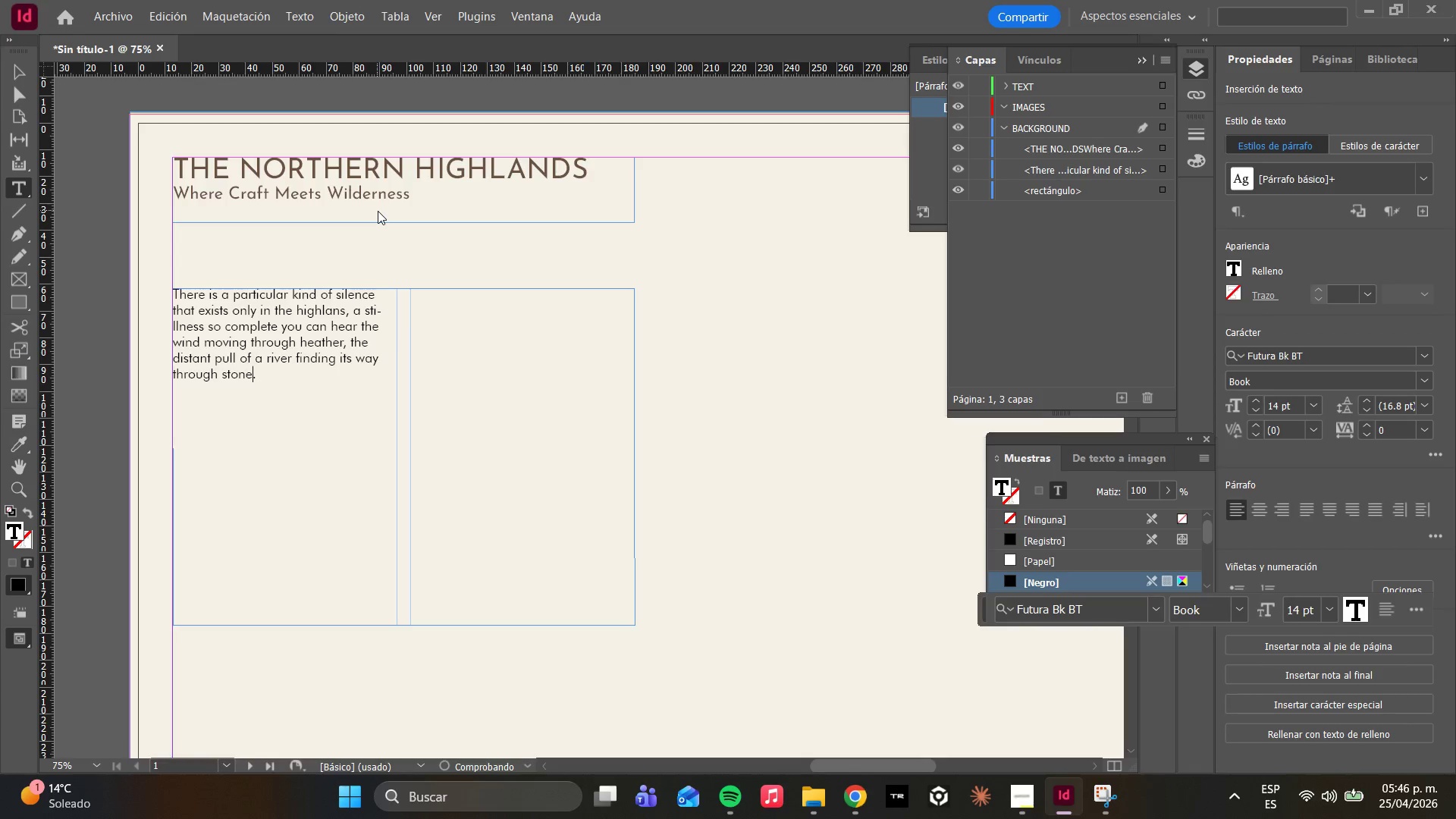 
key(ArrowRight)
 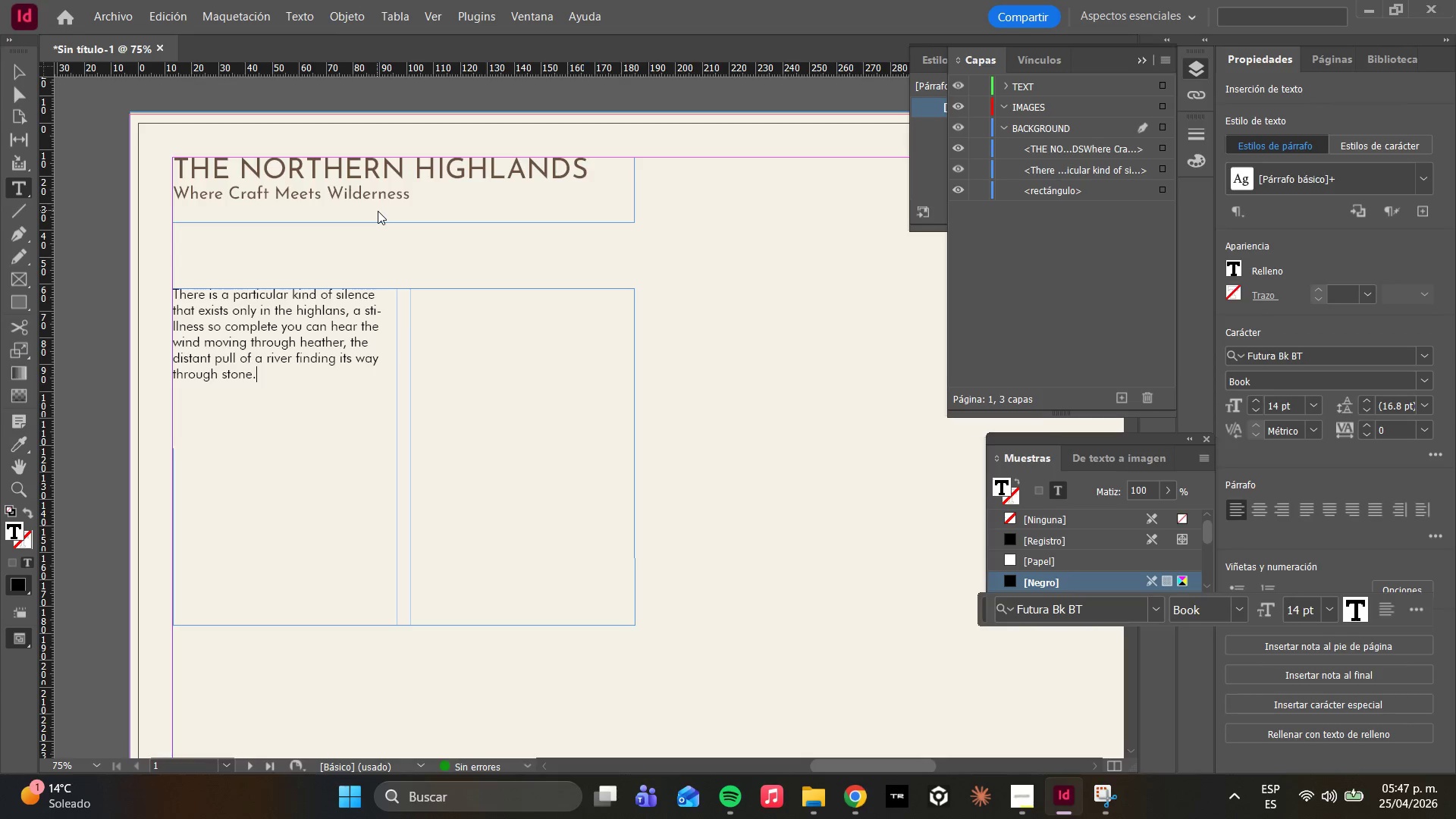 
wait(34.7)
 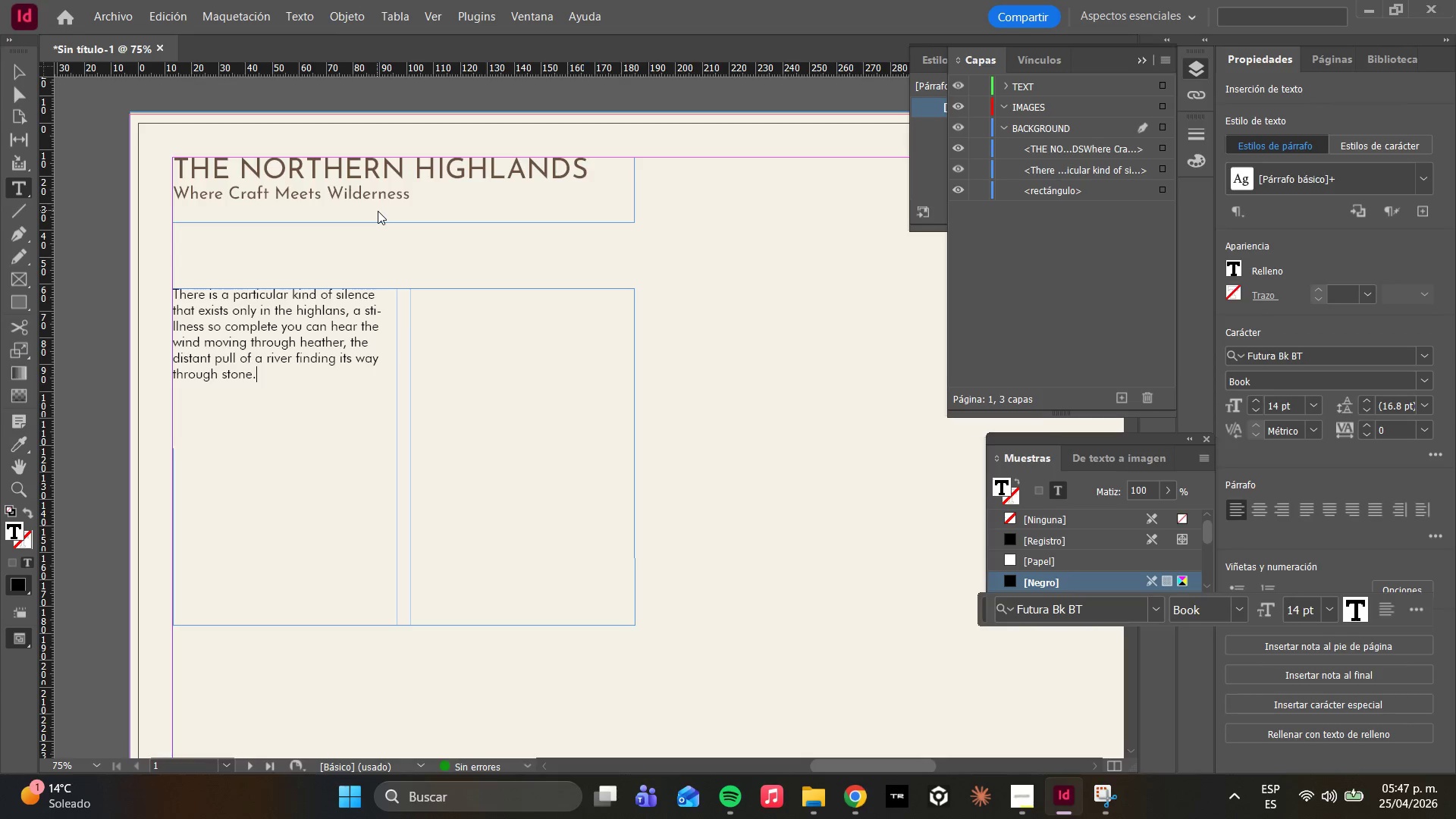 
key(Space)
 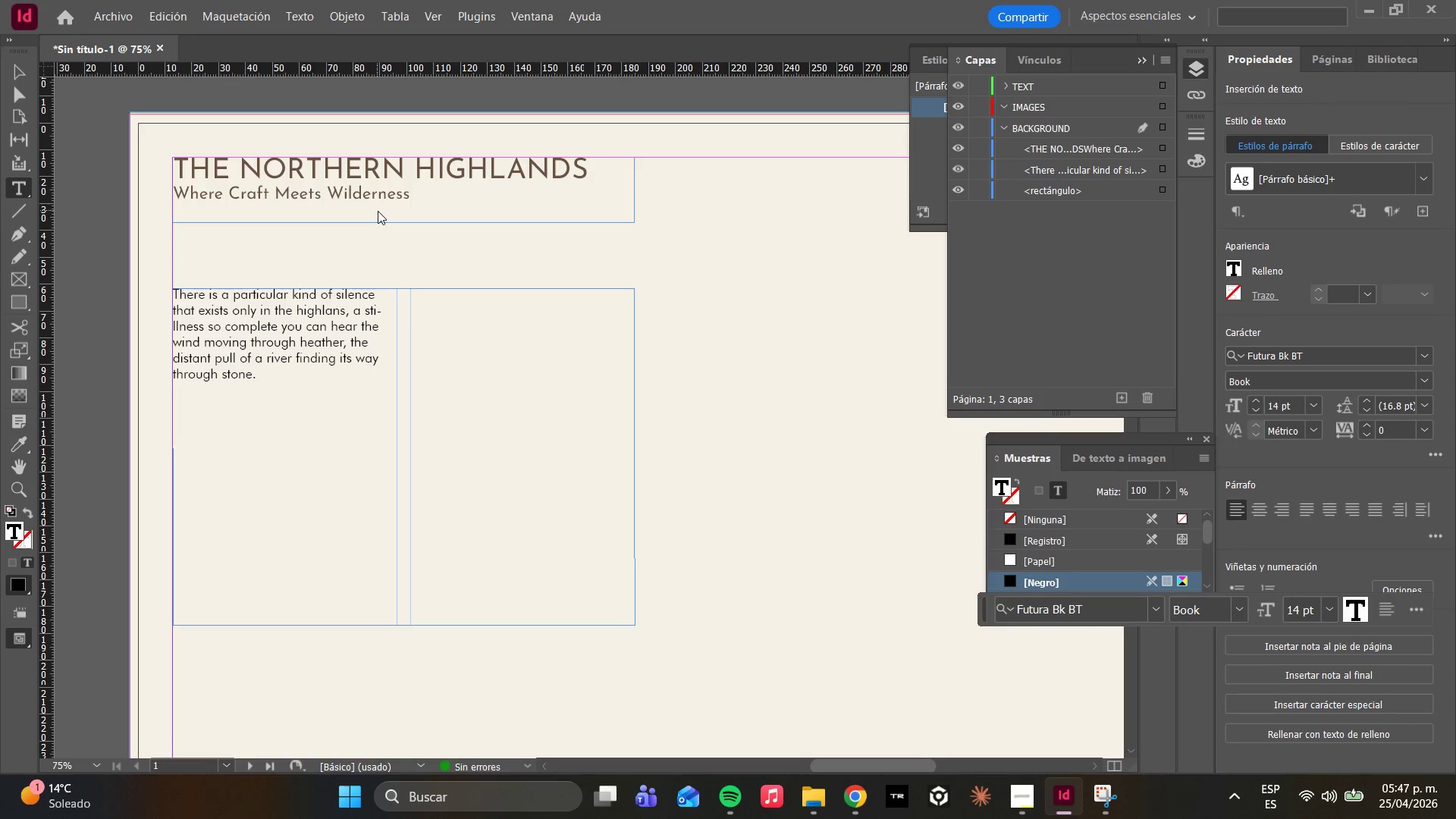 
key(CapsLock)
 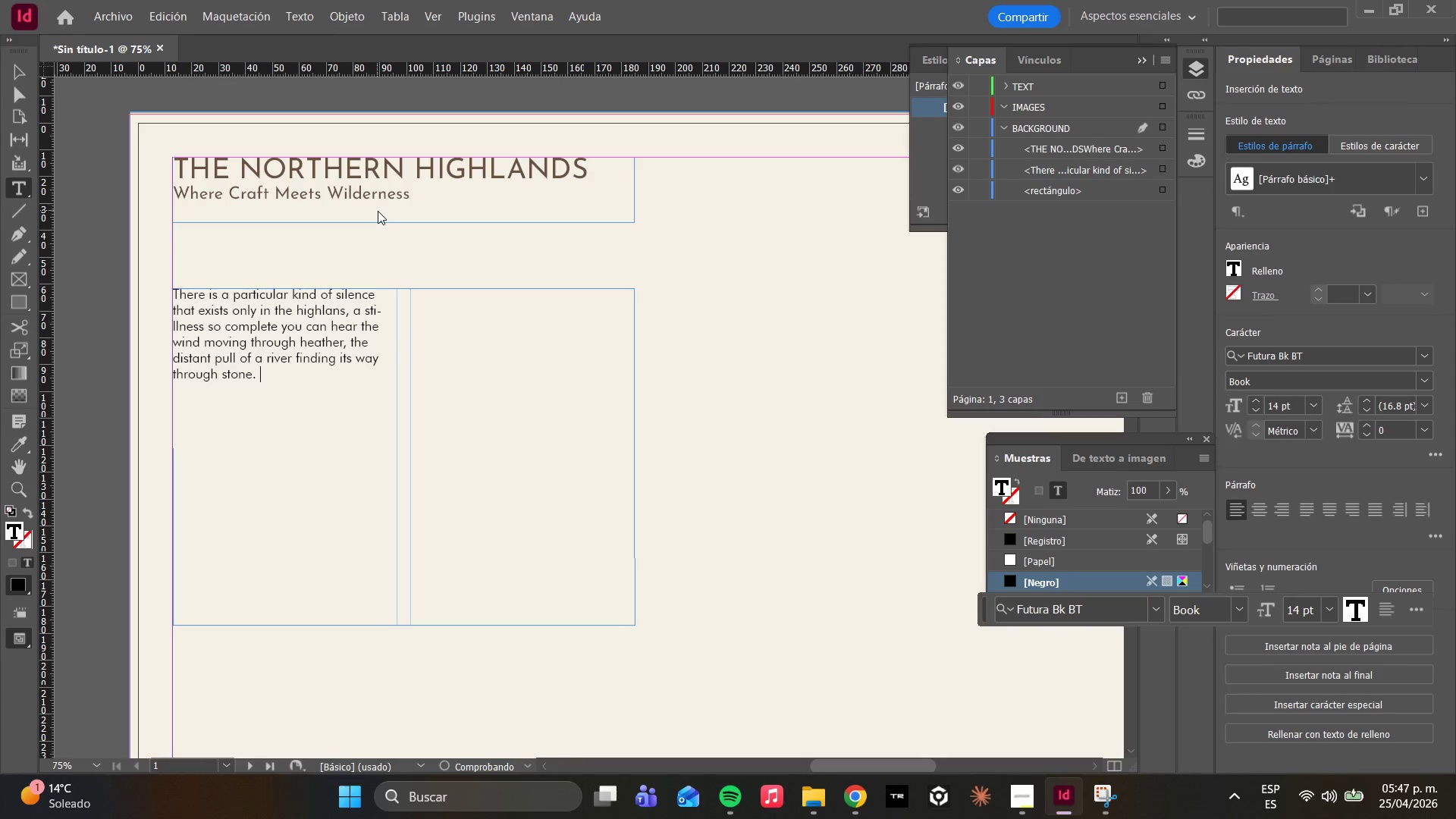 
key(I)
 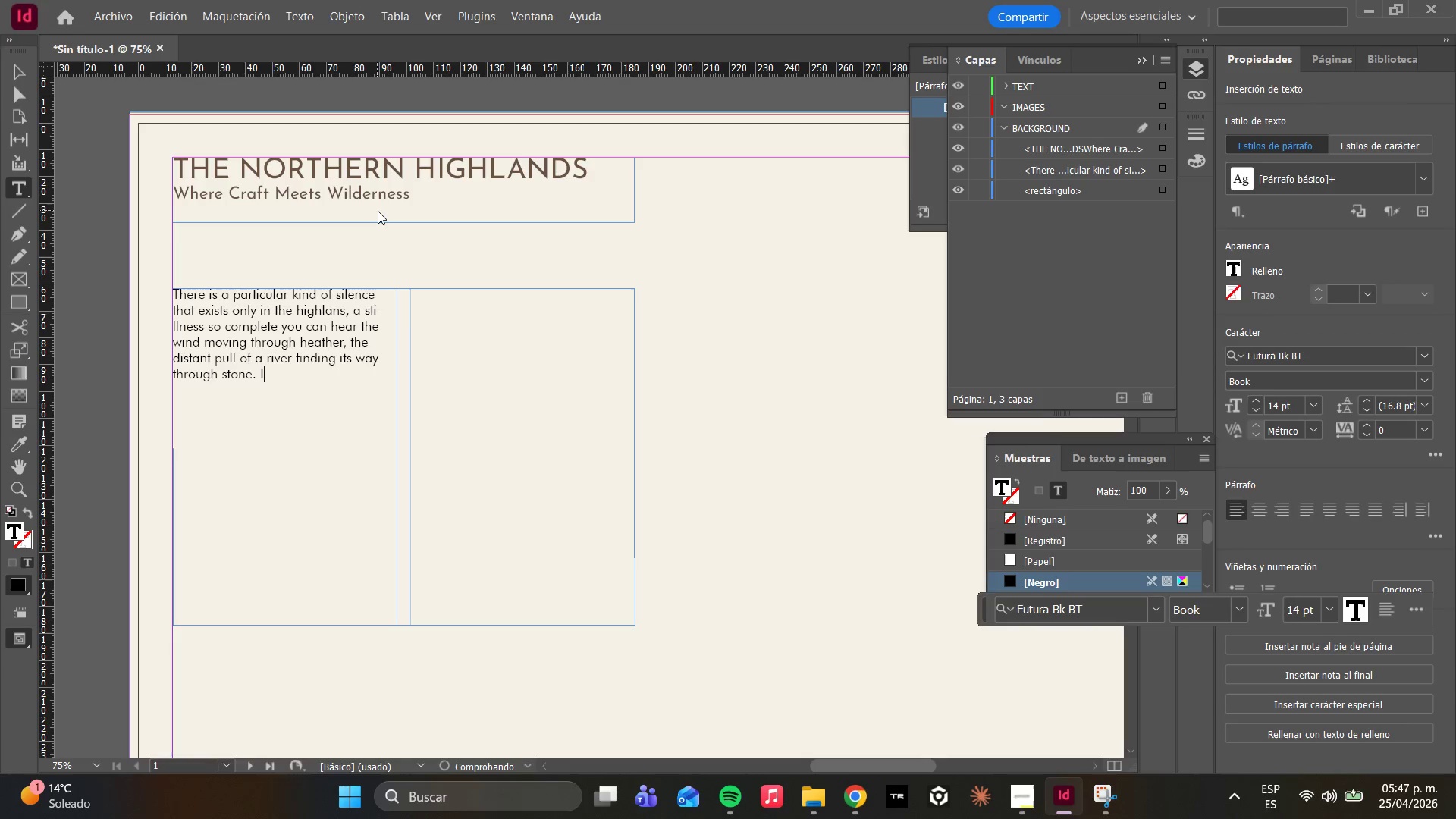 
key(CapsLock)
 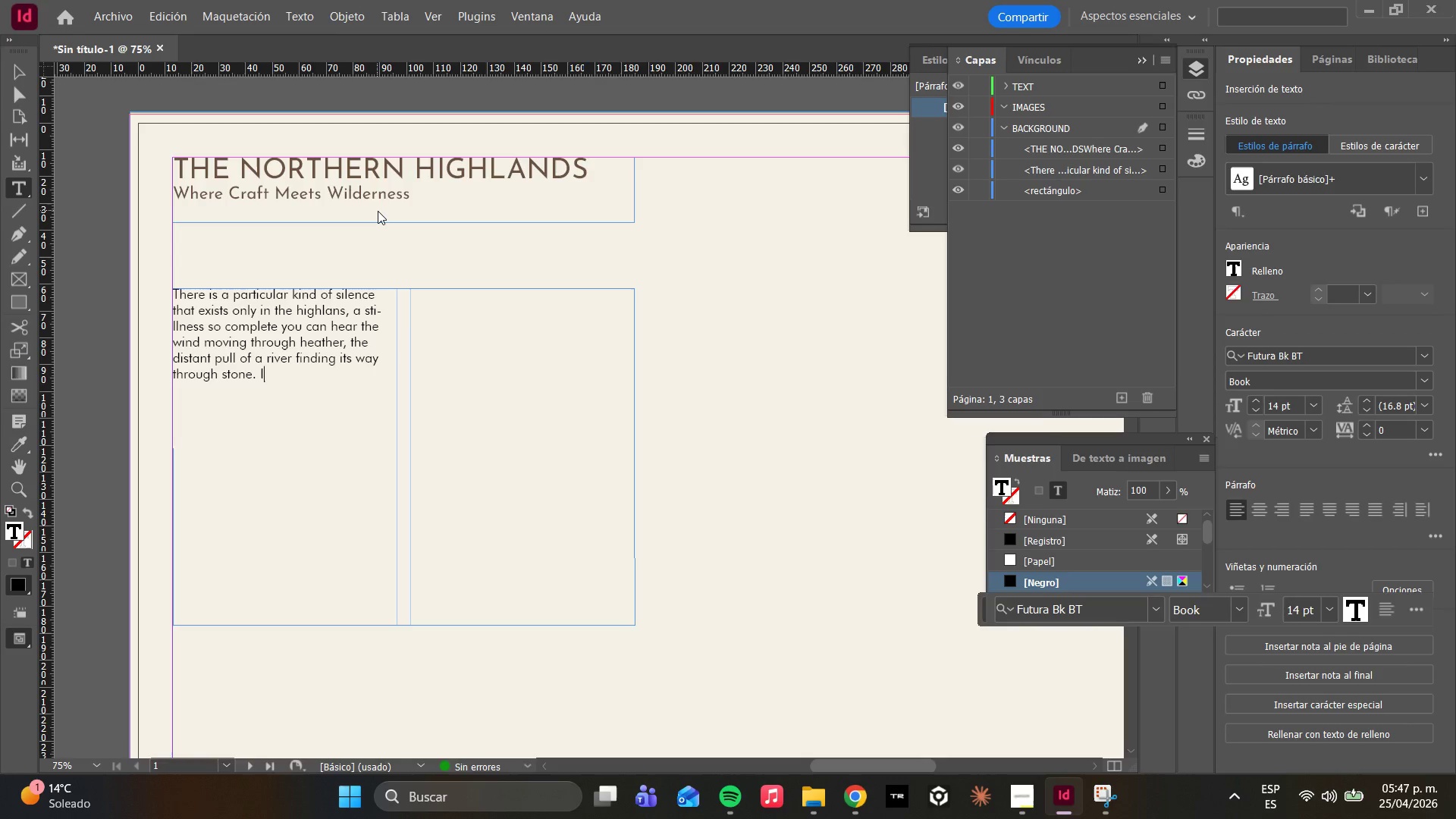 
key(T)
 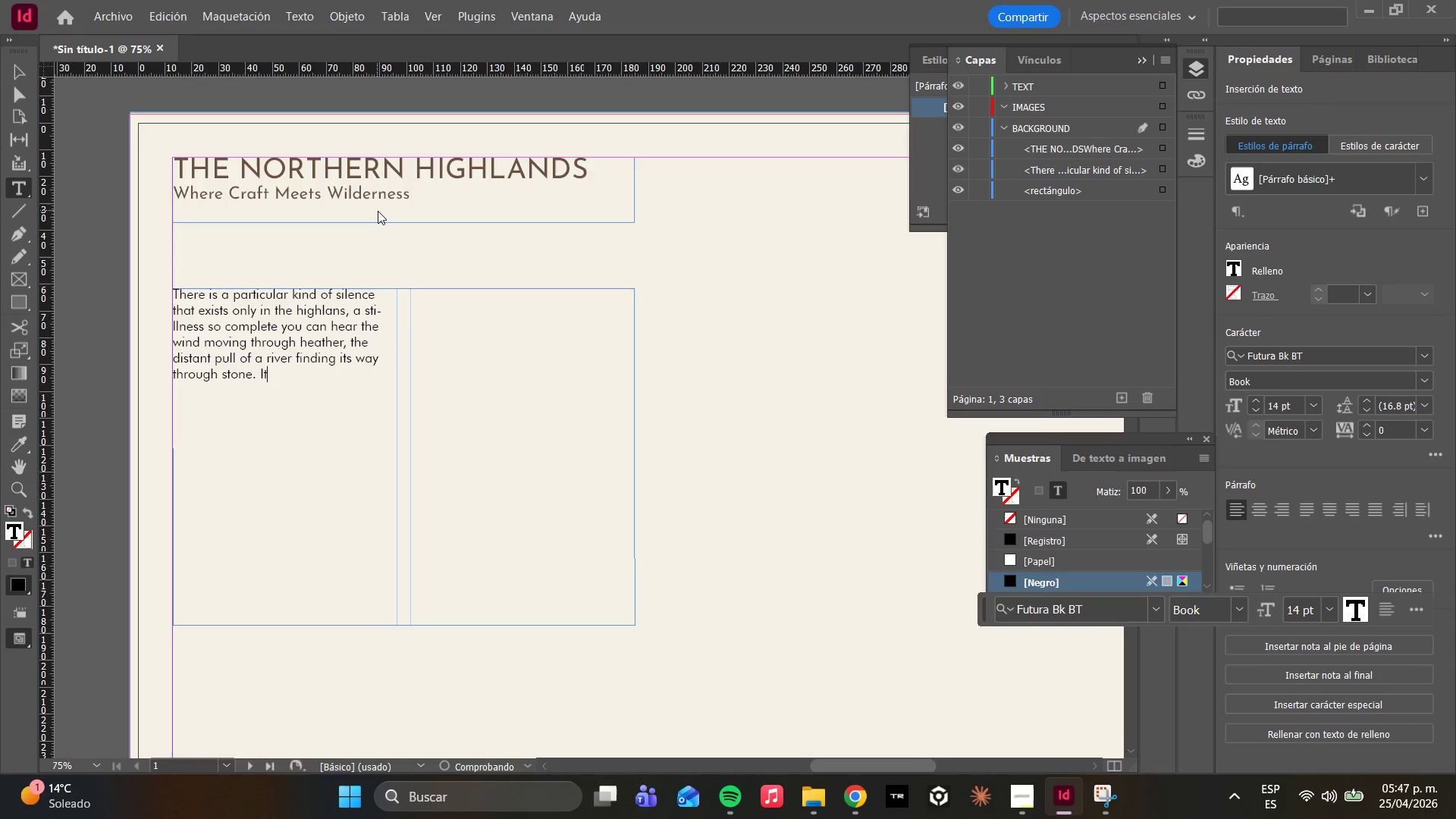 
key(BracketLeft)
 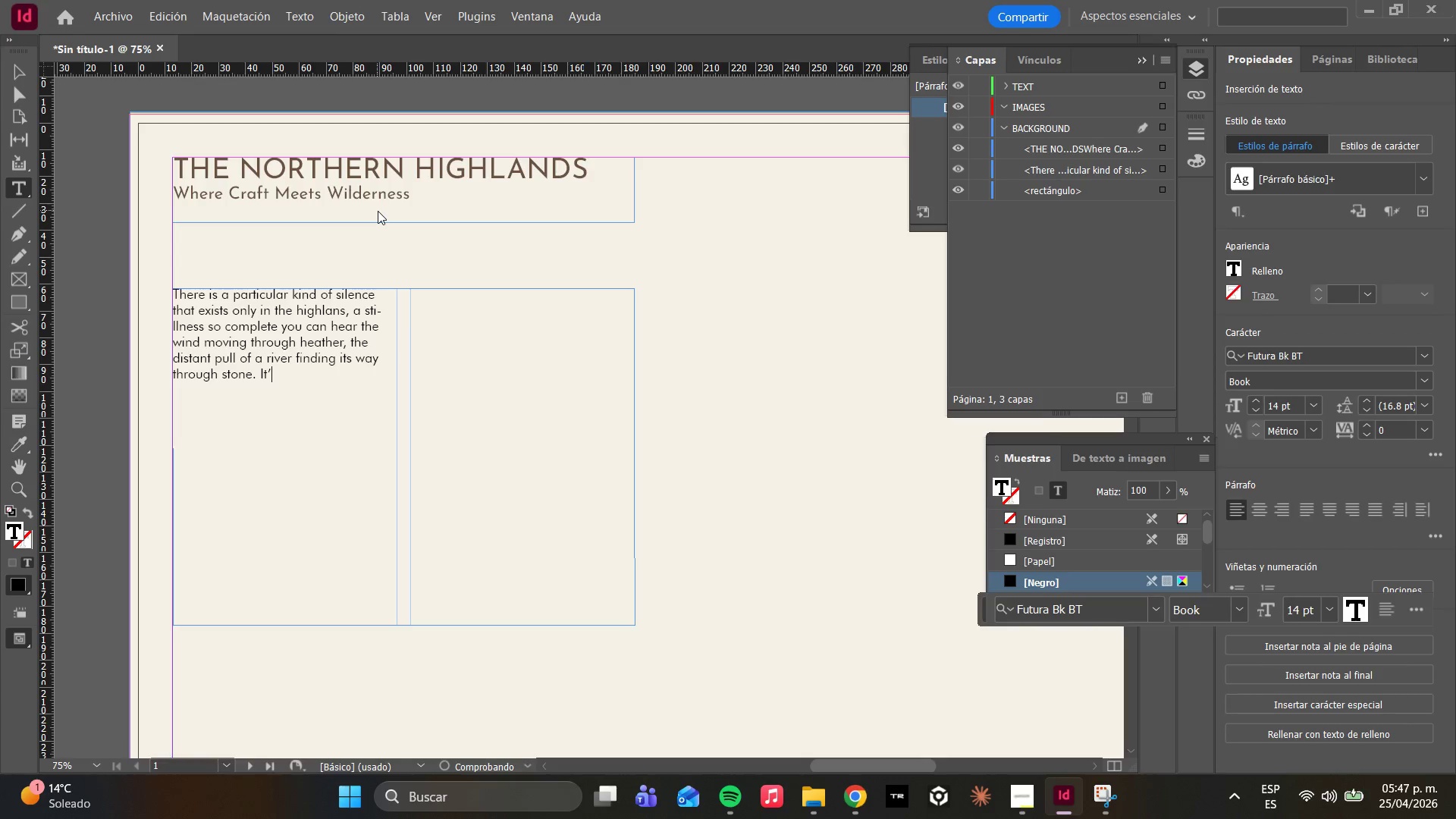 
key(S)
 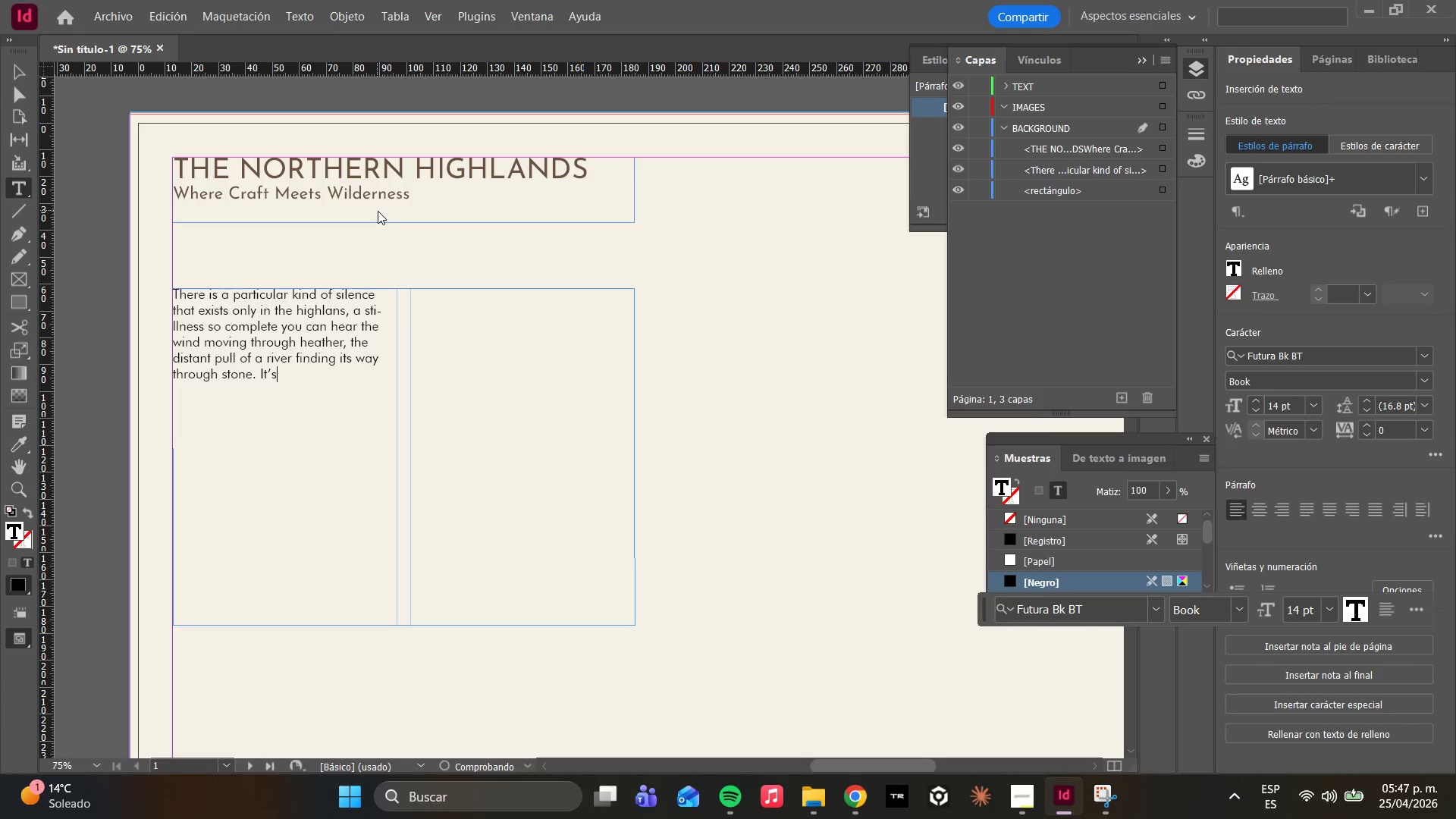 
key(Space)
 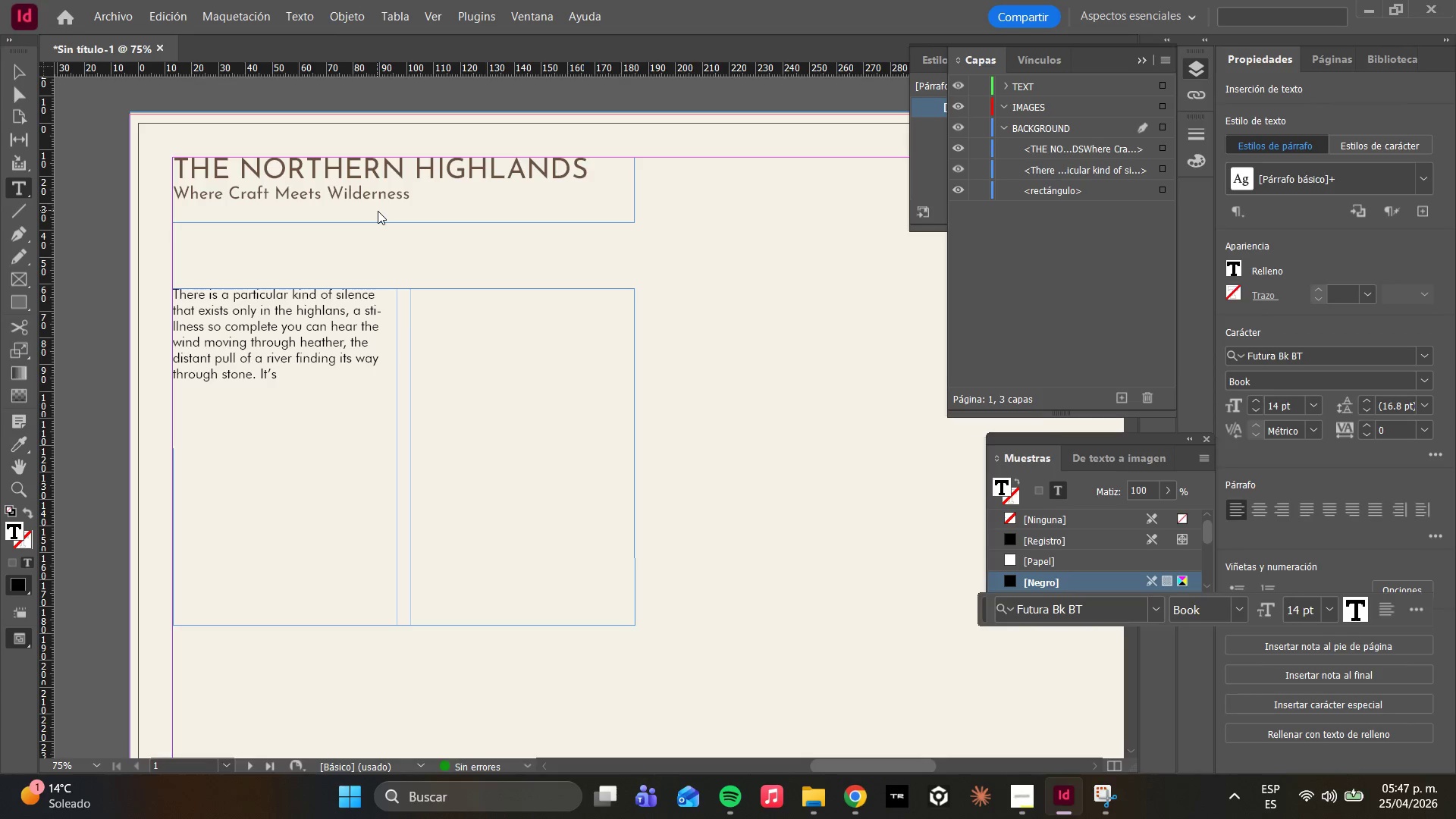 
wait(23.78)
 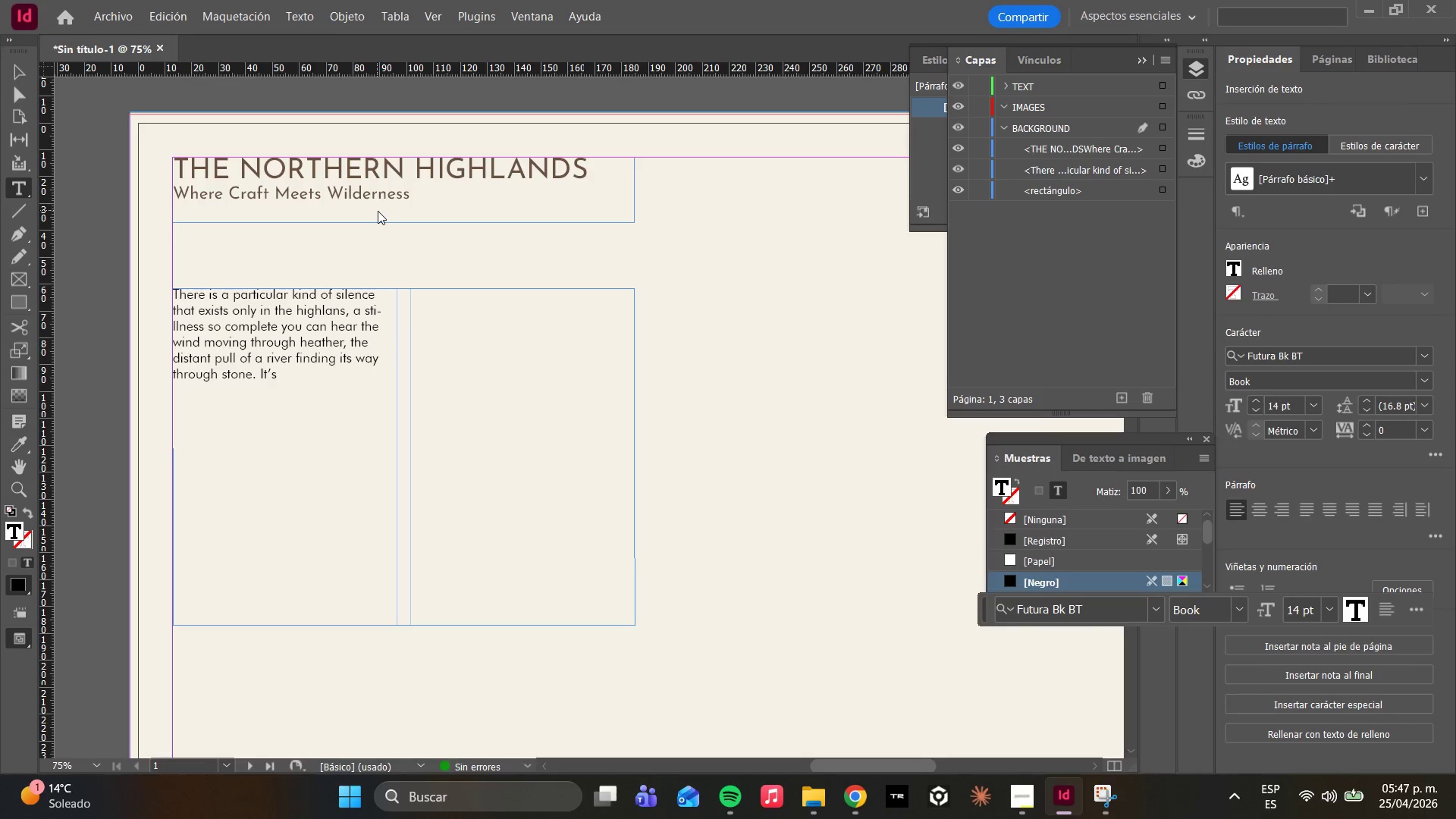 
type(herem far from the noise )
 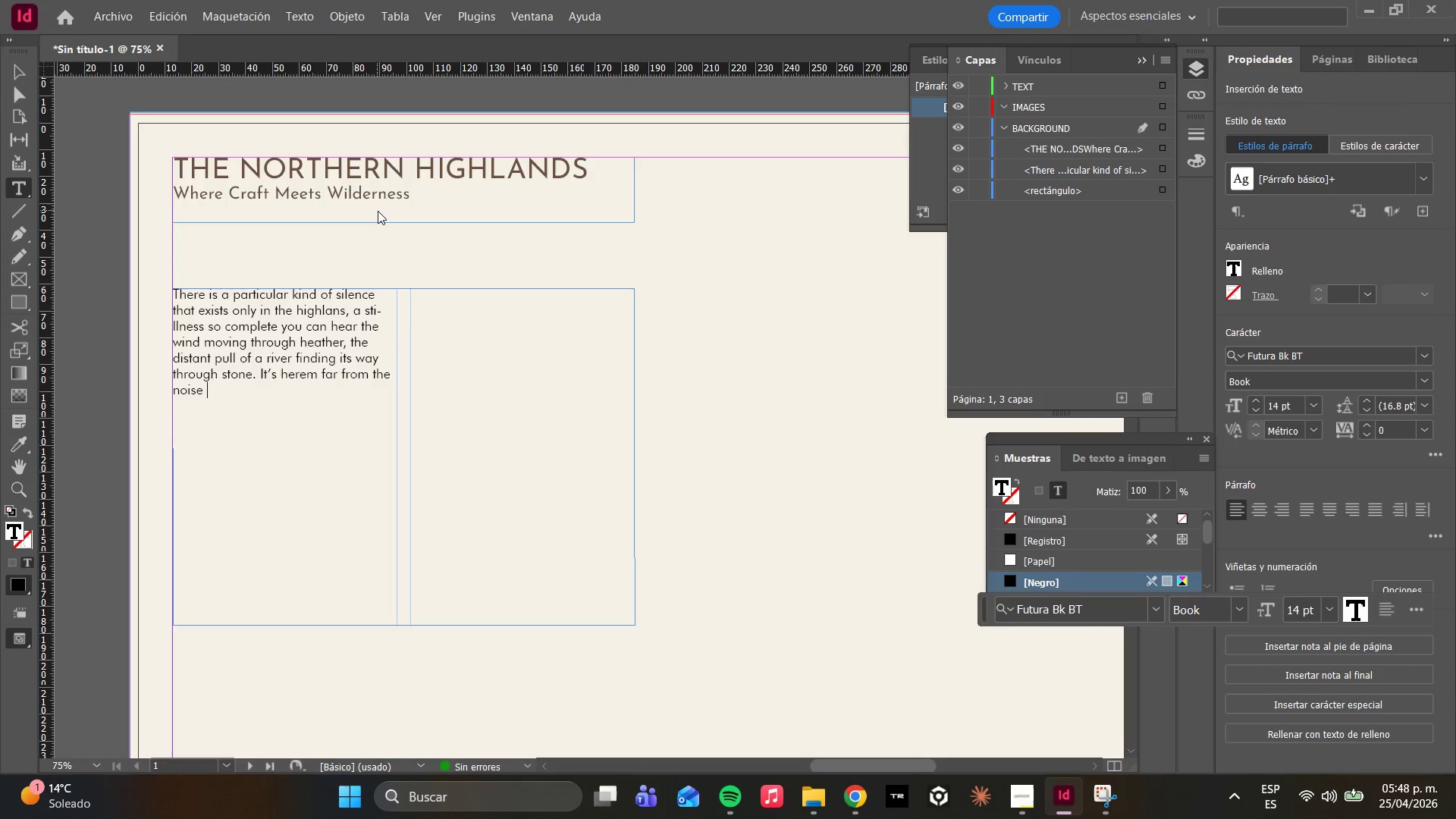 
wait(16.47)
 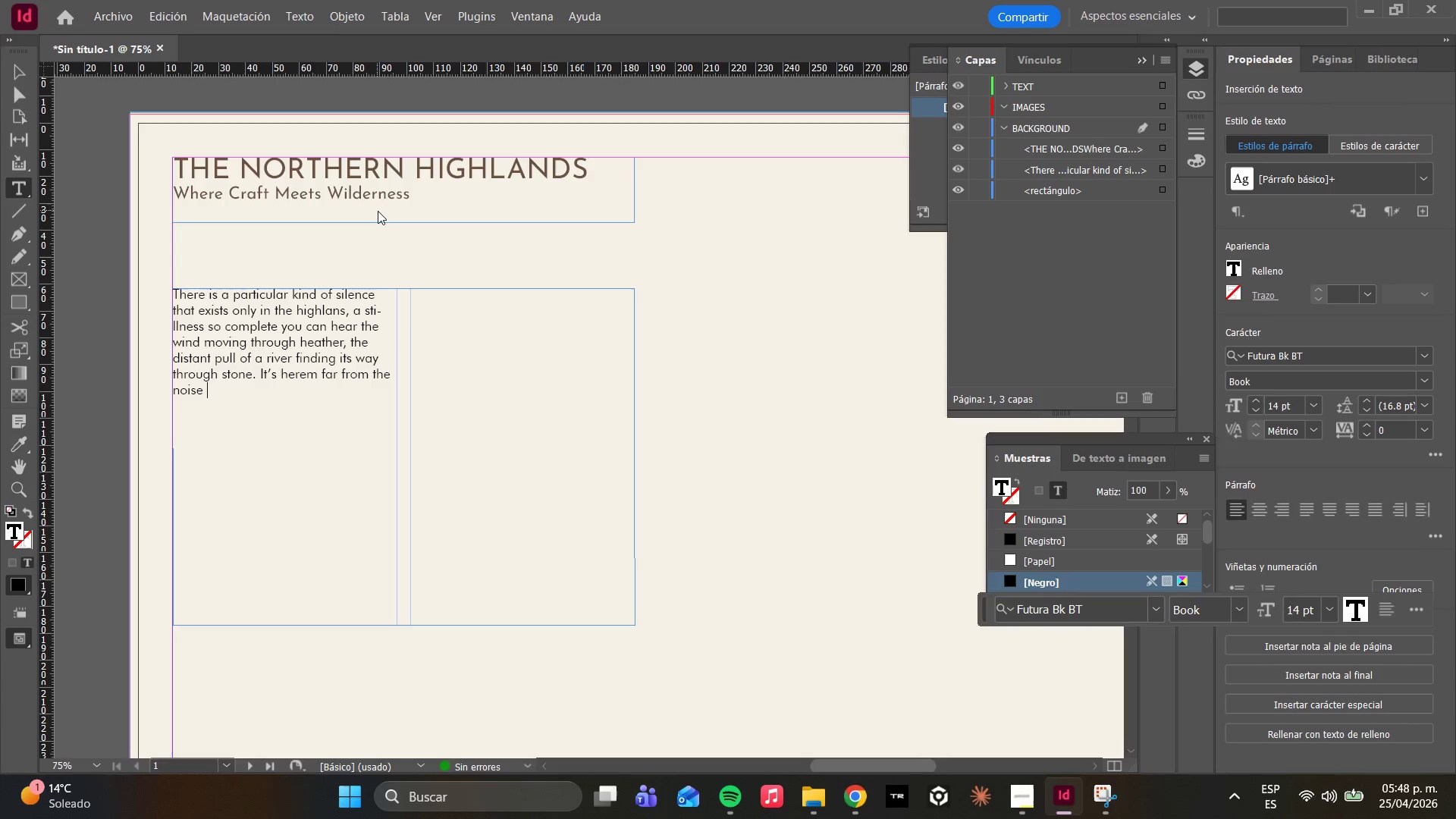 
hold_key(key=Space, duration=1.51)
 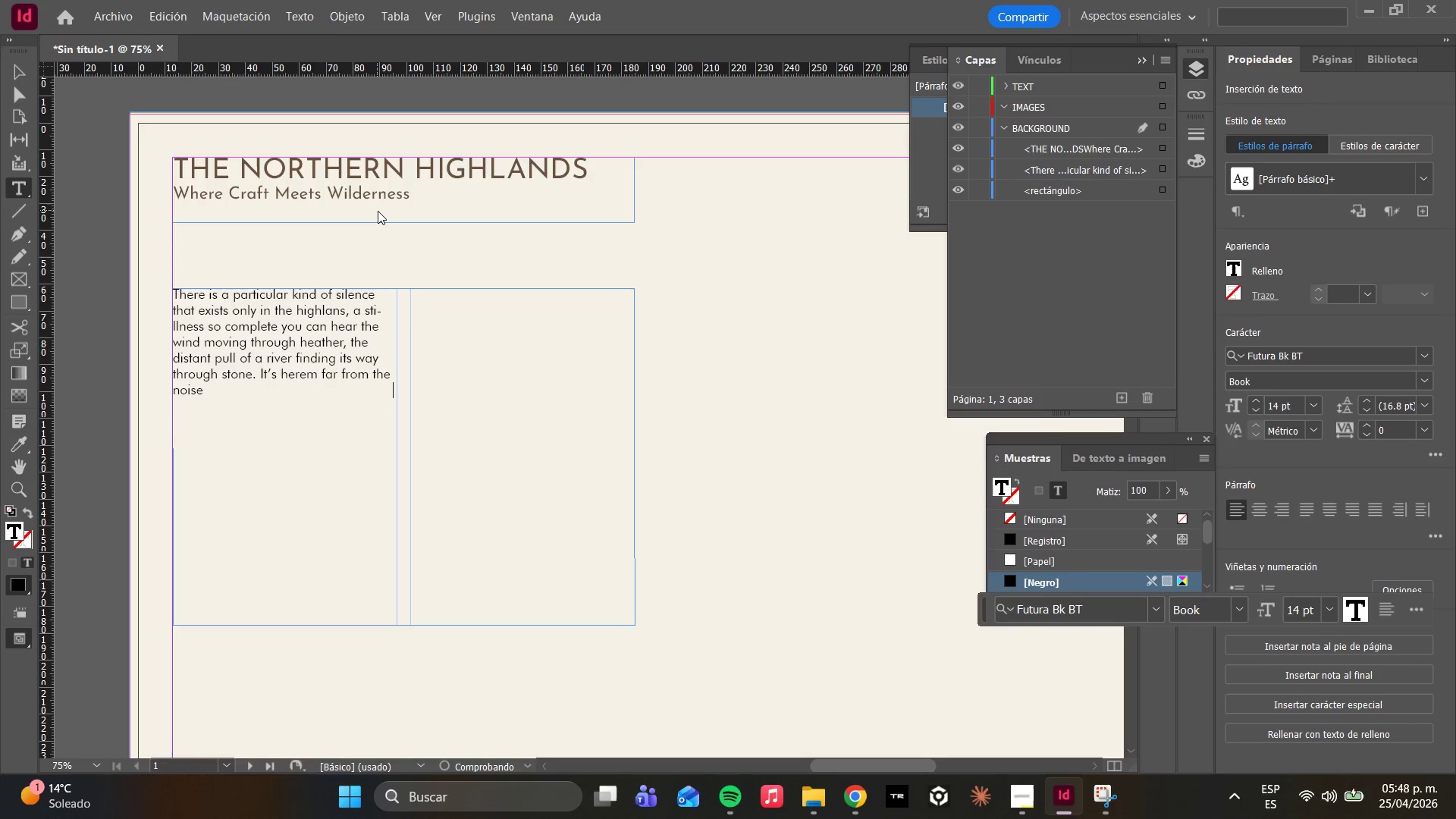 
hold_key(key=Space, duration=0.62)
 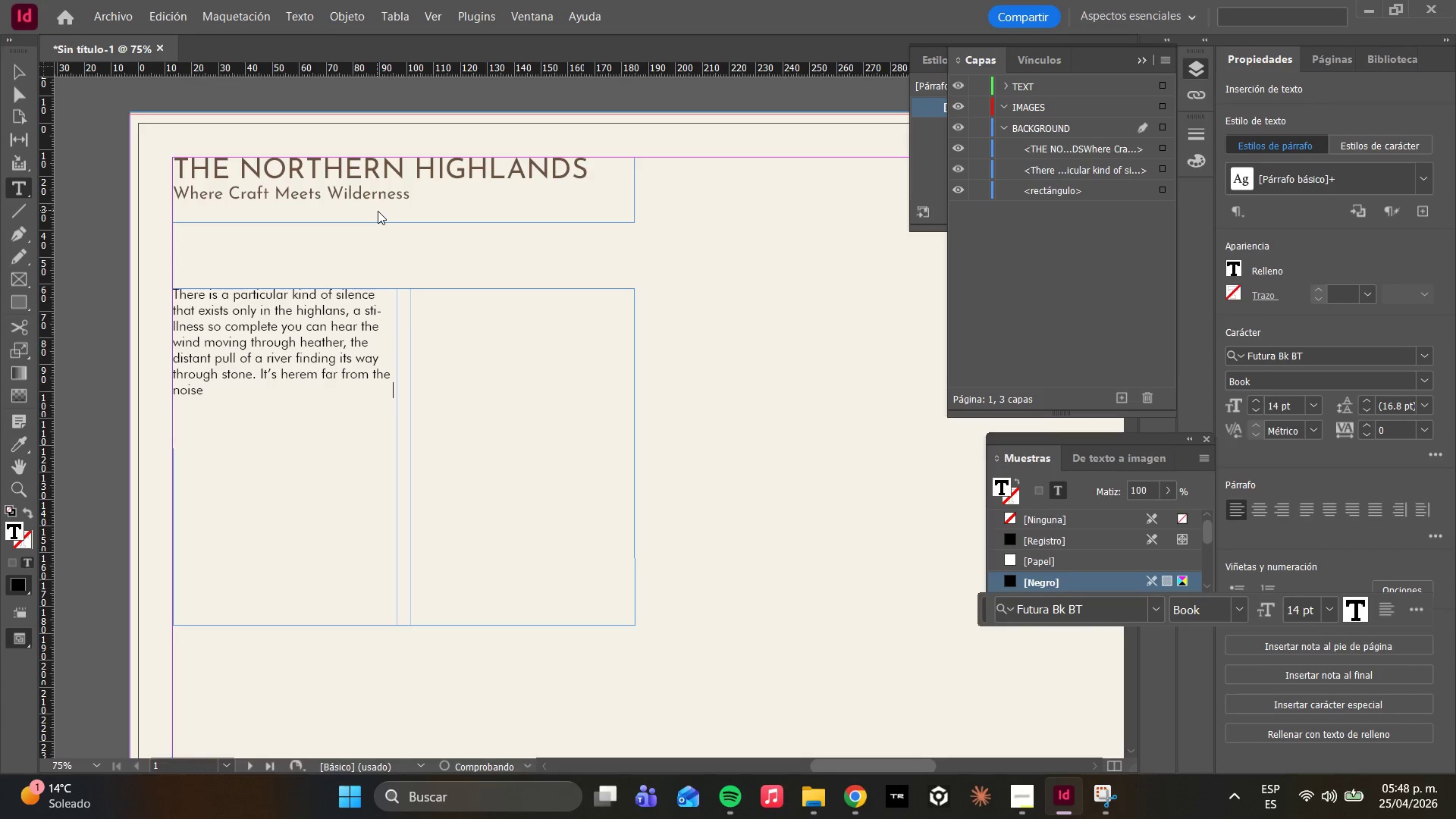 
key(Space)
 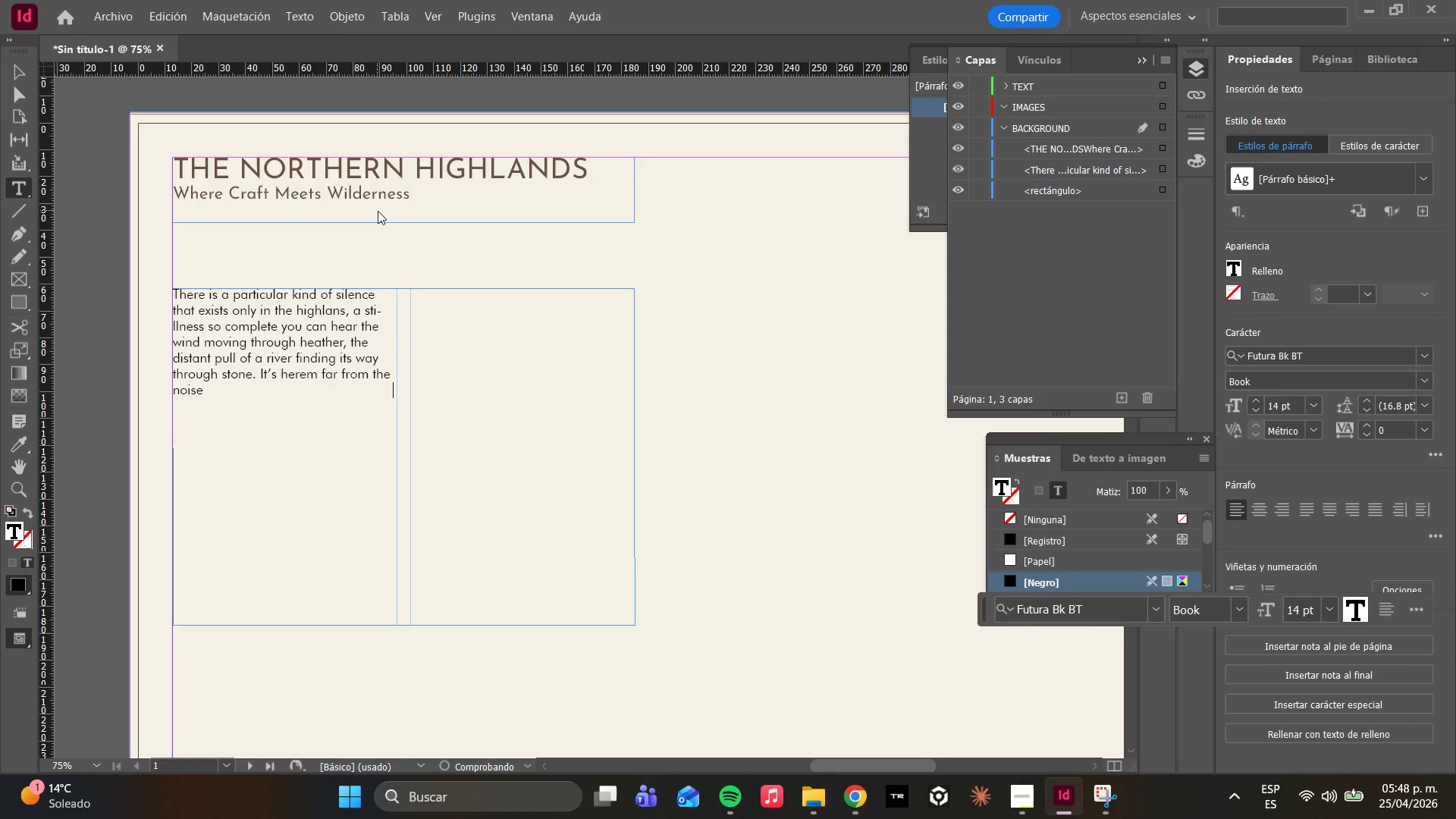 
key(Space)
 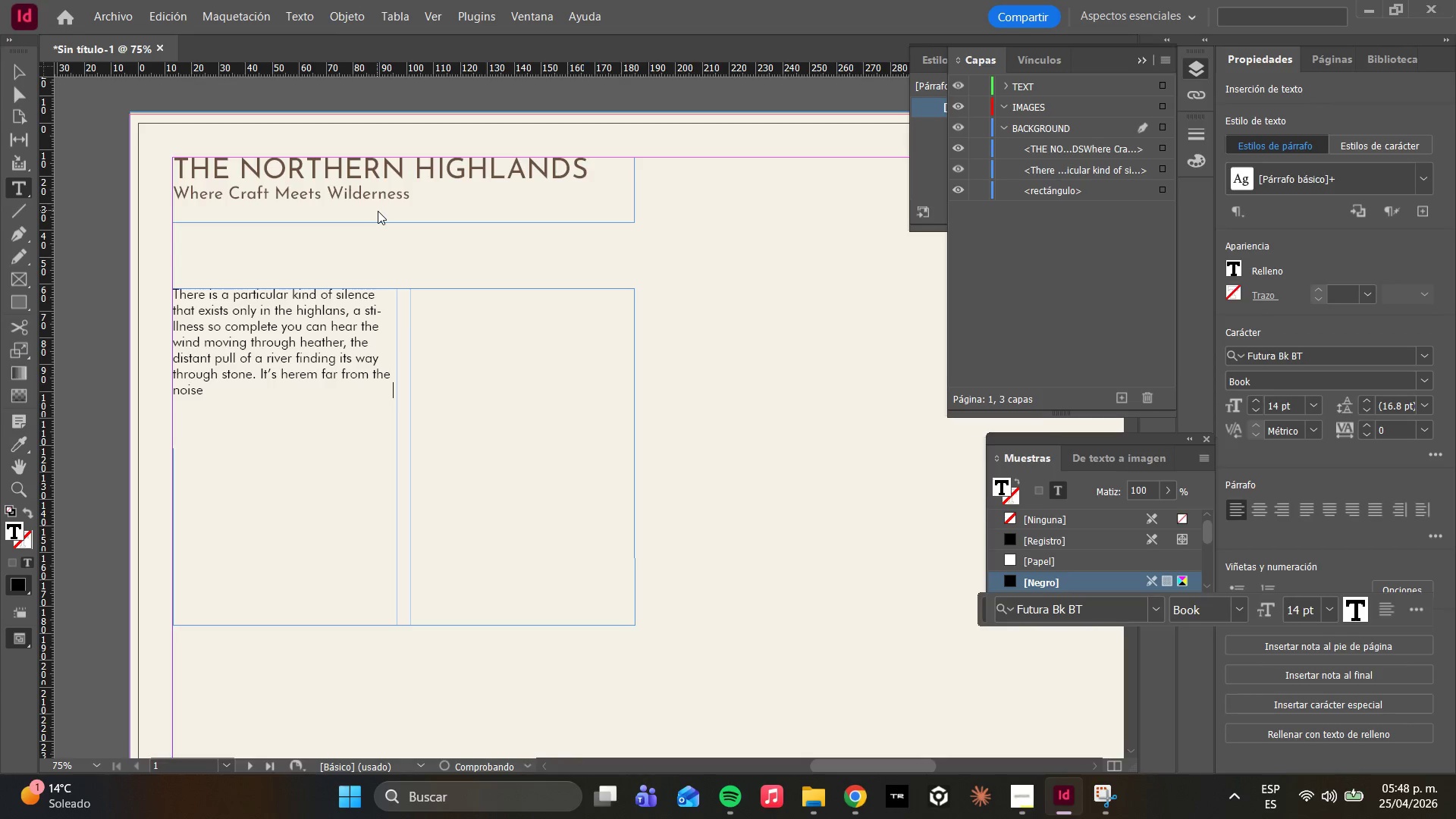 
key(Space)
 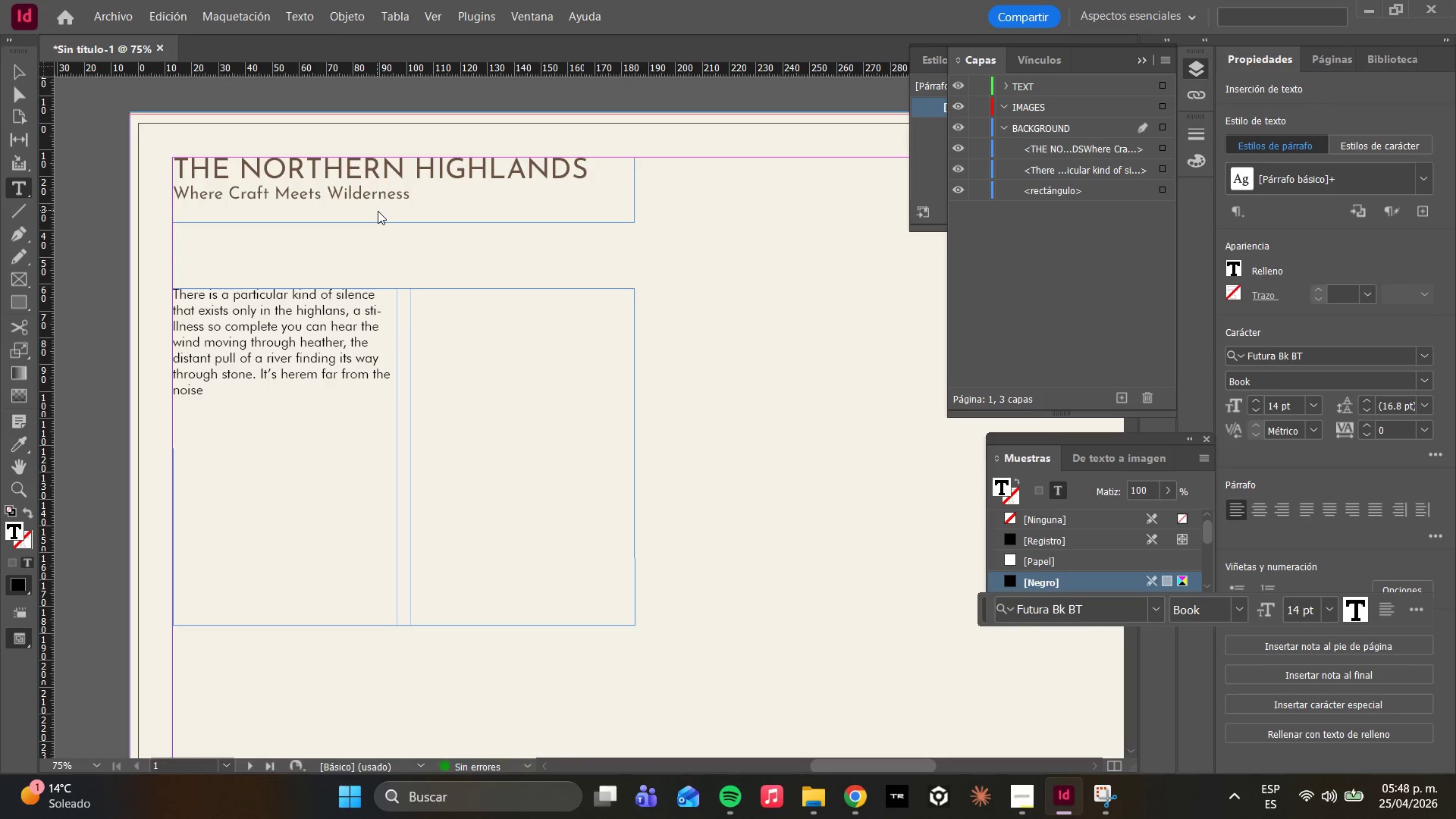 
hold_key(key=Backspace, duration=0.89)
 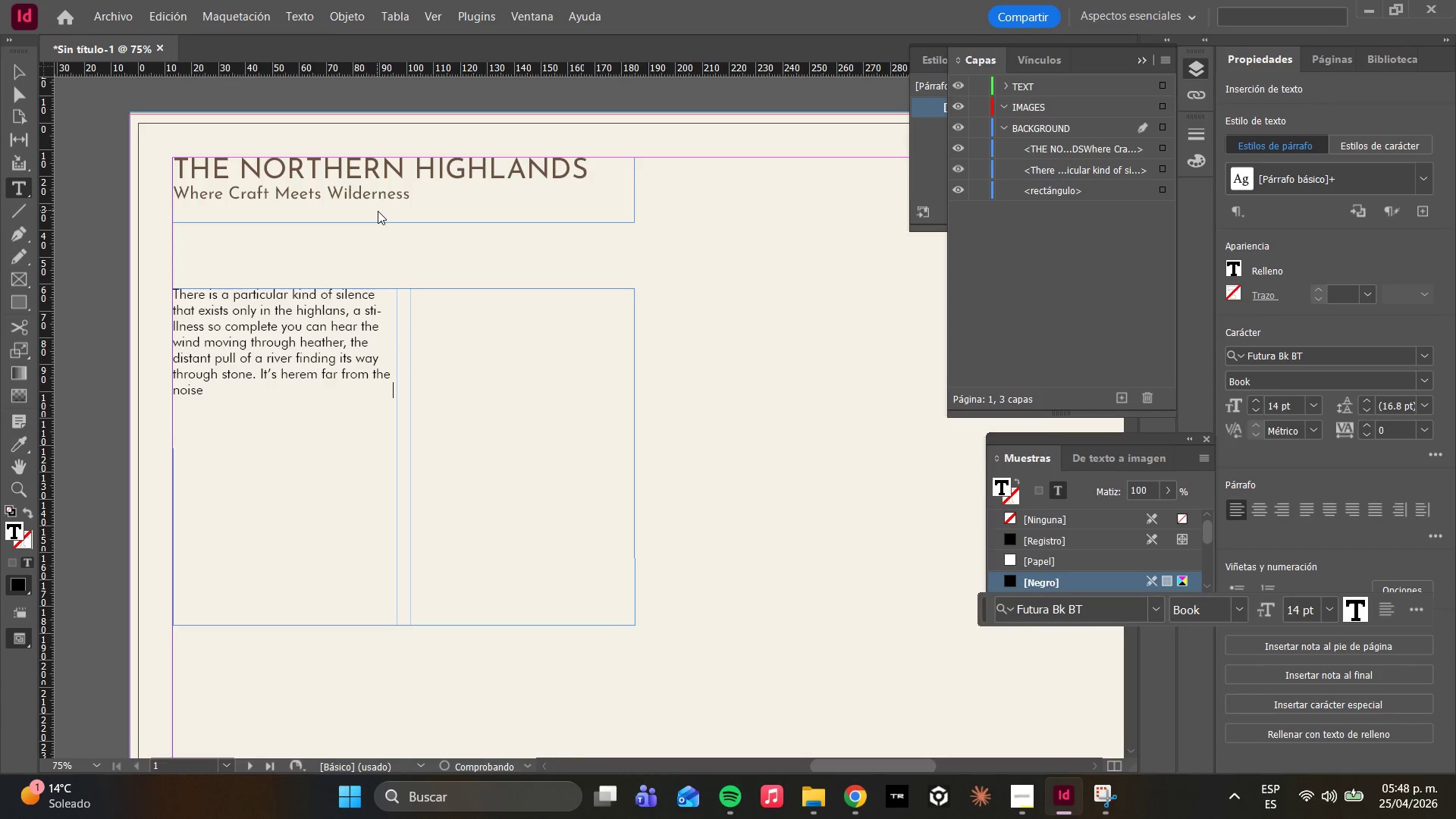 
key(Backspace)
 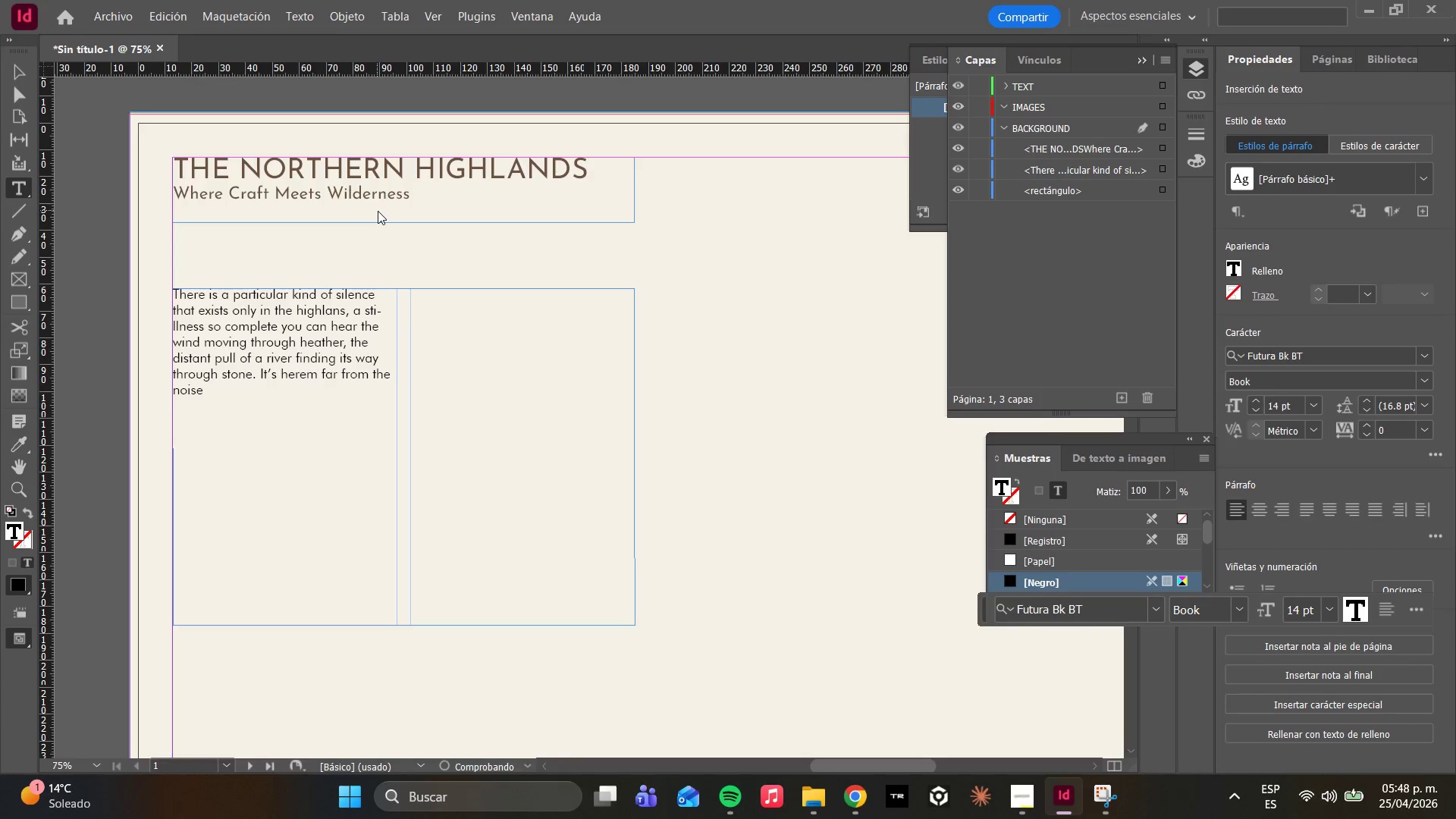 
hold_key(key=Enter, duration=1.09)
 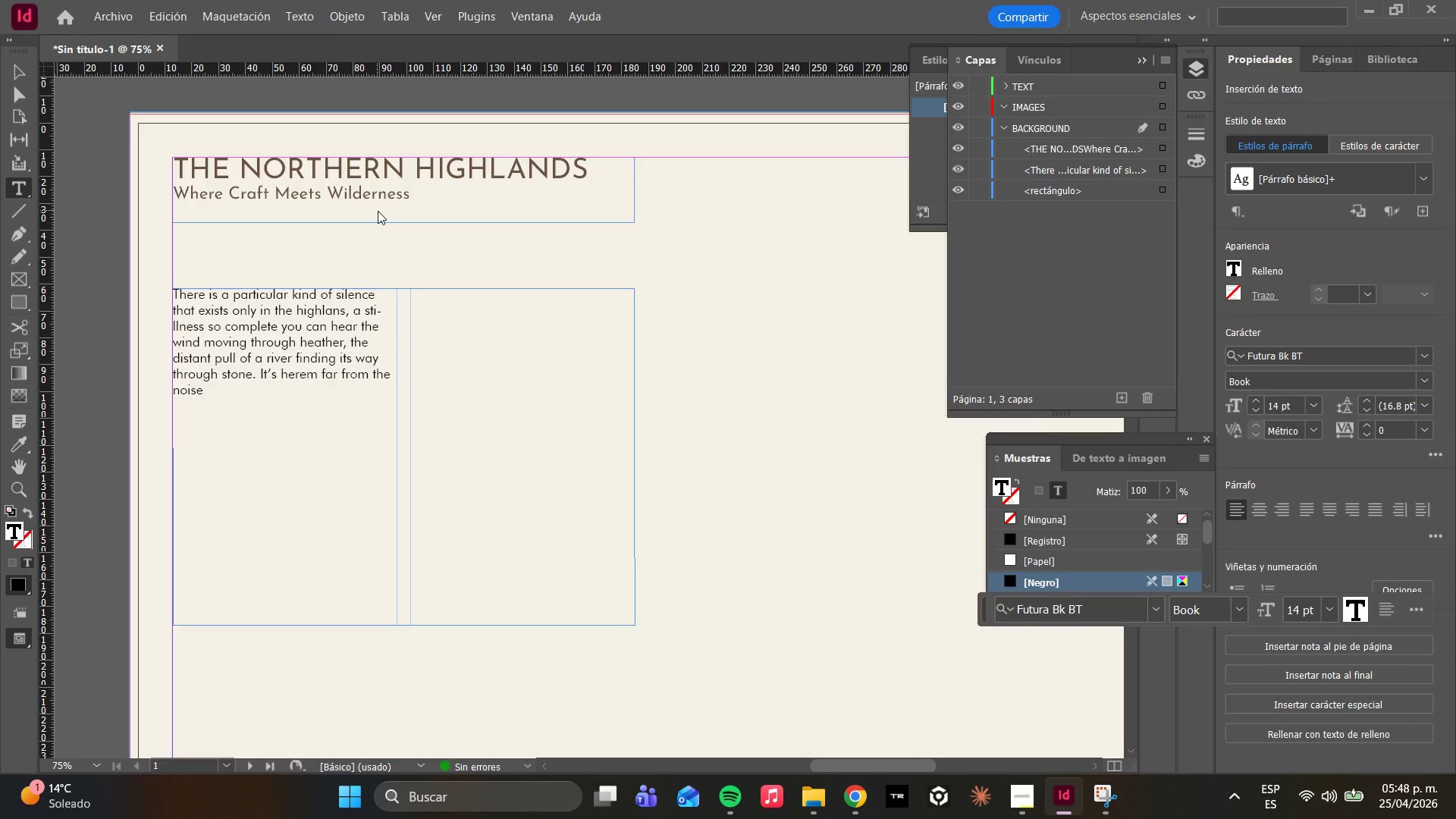 
hold_key(key=Backspace, duration=1.12)
 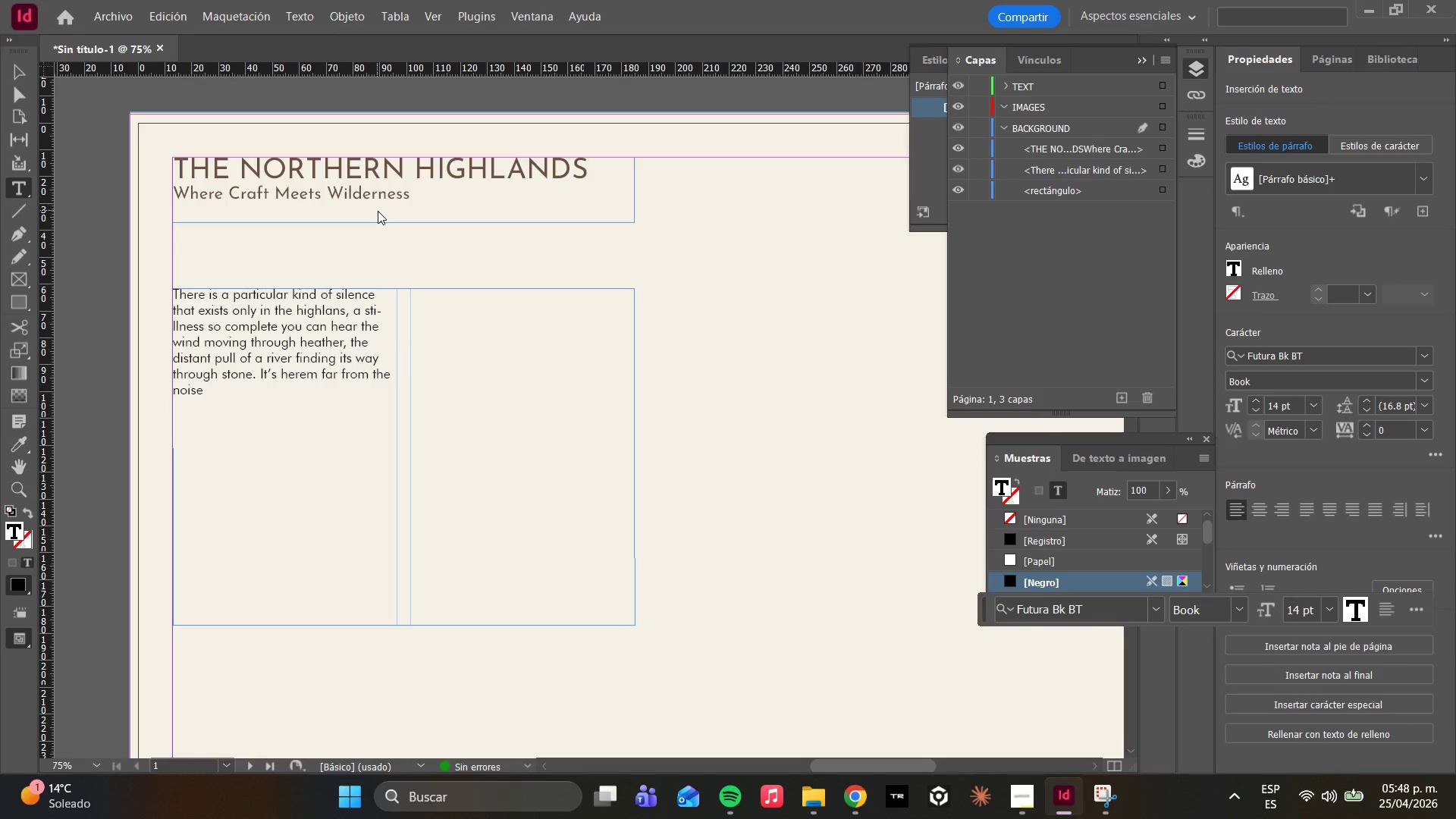 
key(Backspace)
 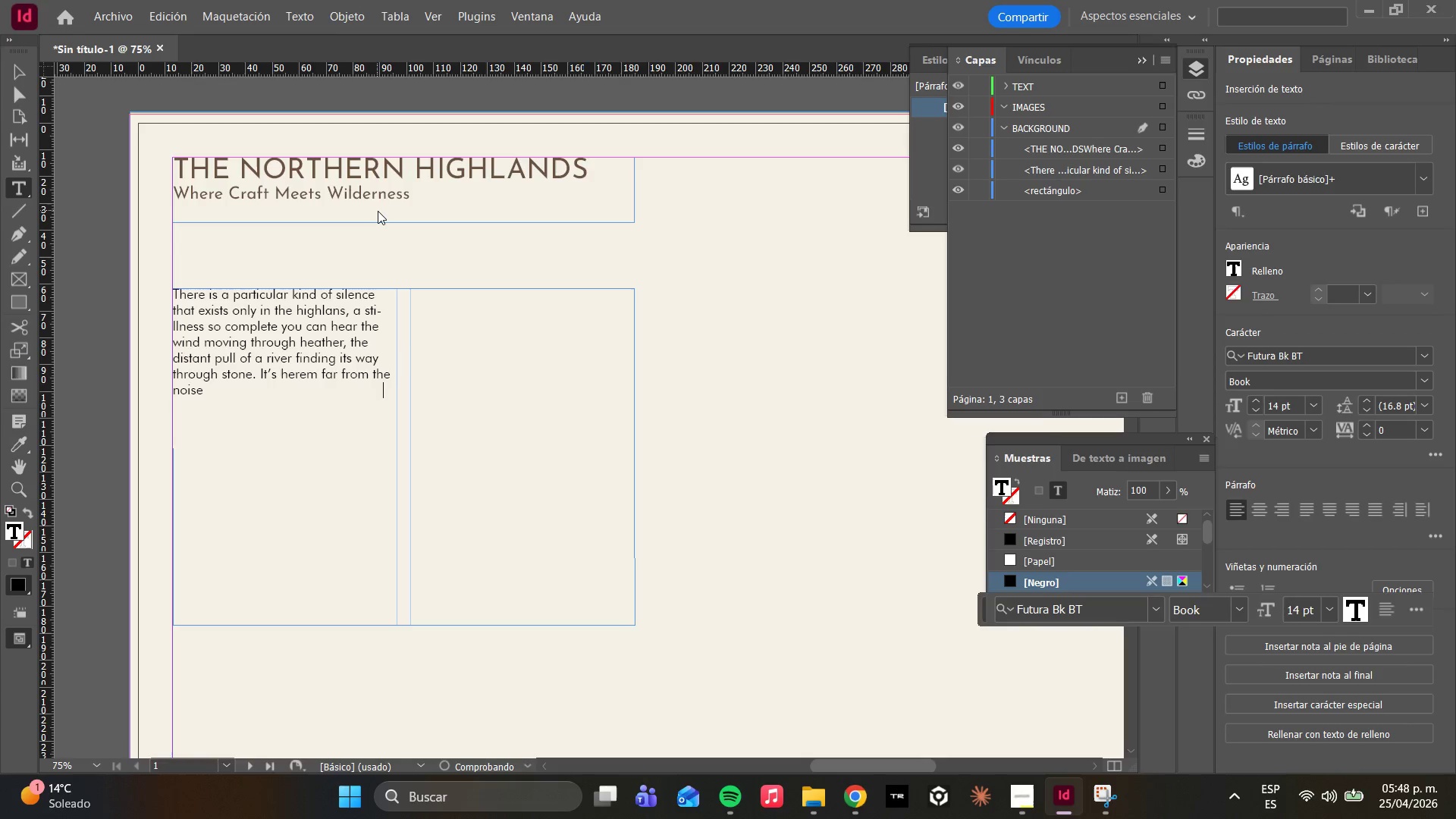 
hold_key(key=Backspace, duration=1.51)
 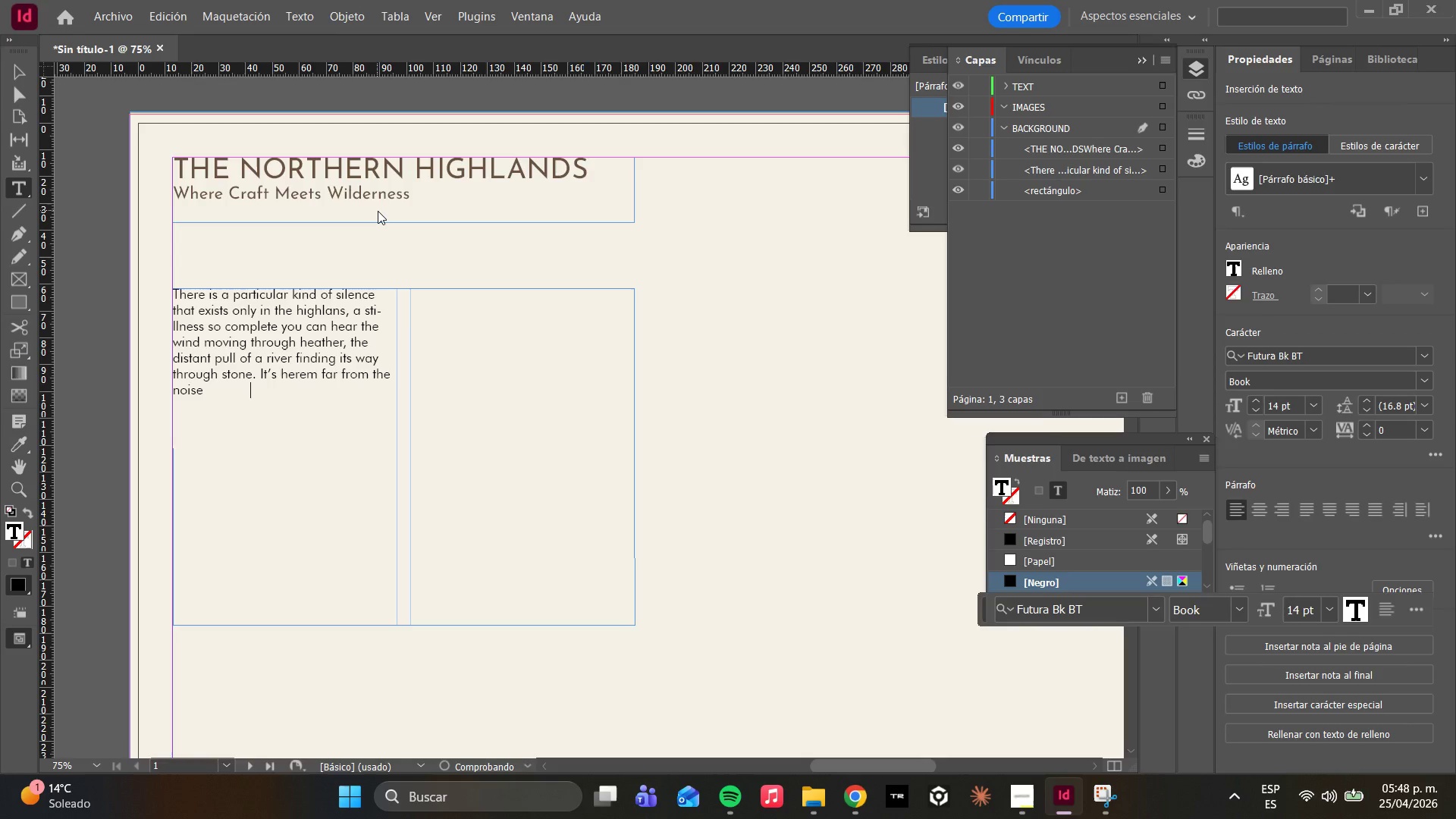 
key(Backspace)
 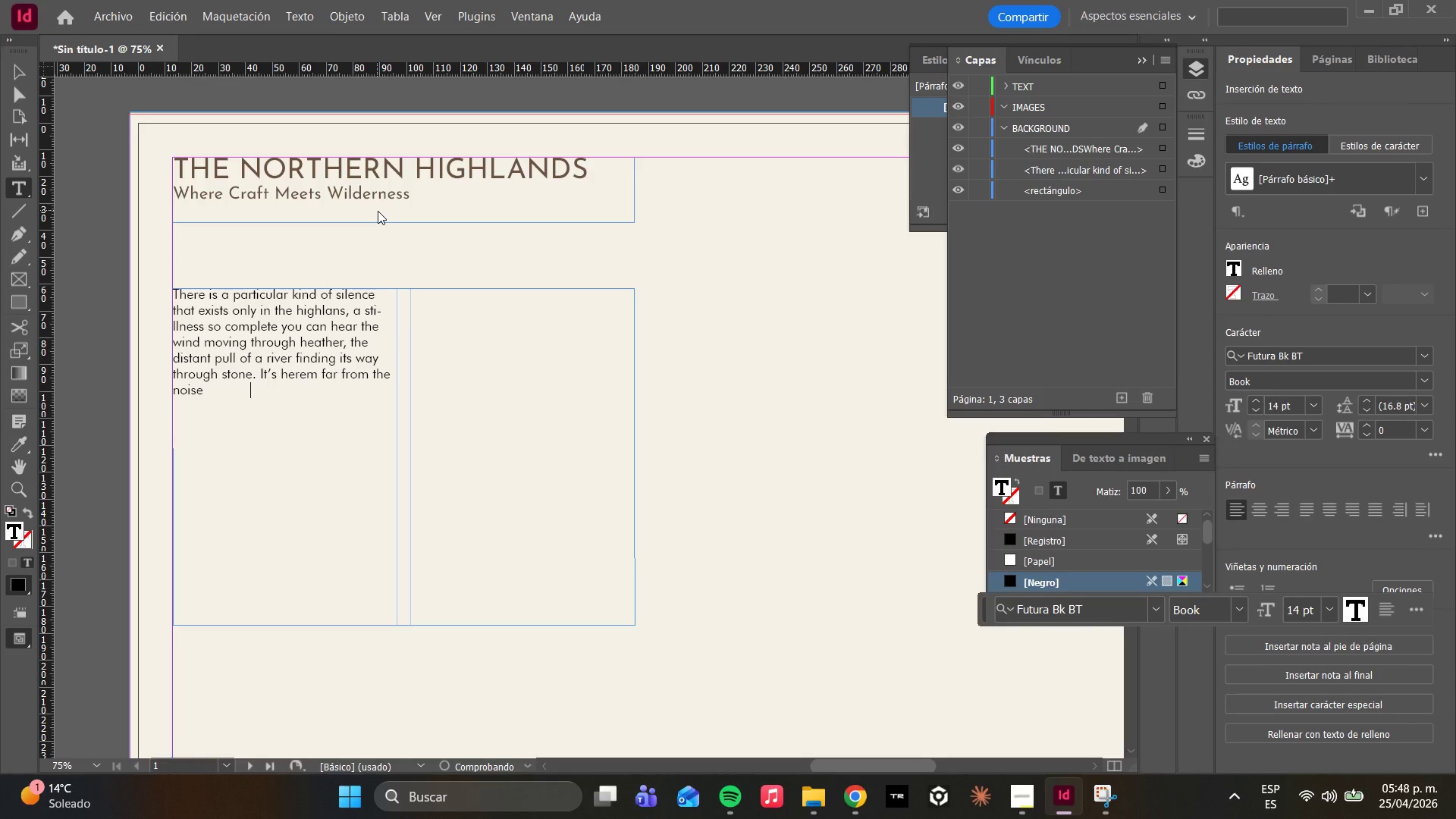 
key(Backspace)
 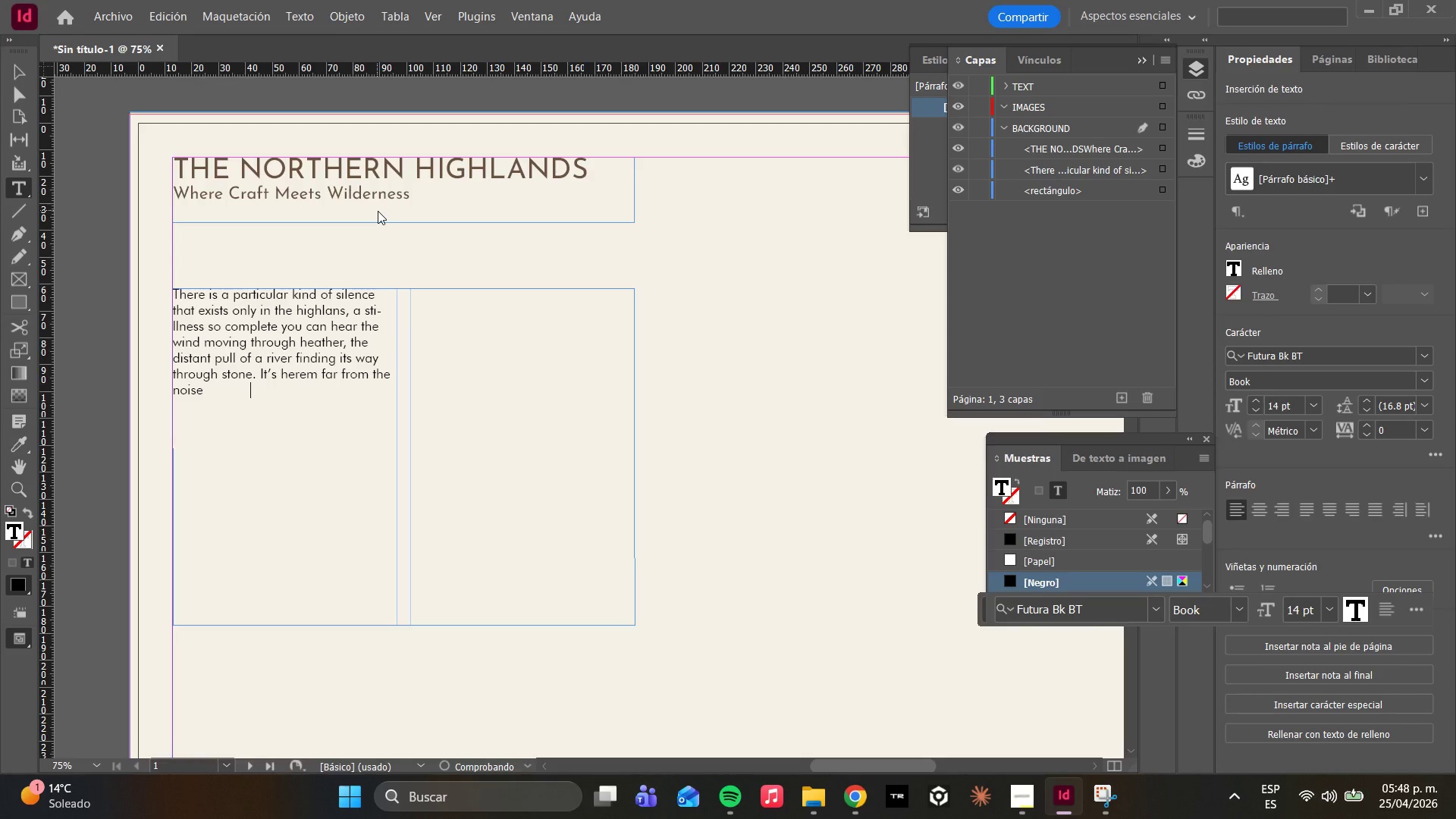 
key(Backspace)
 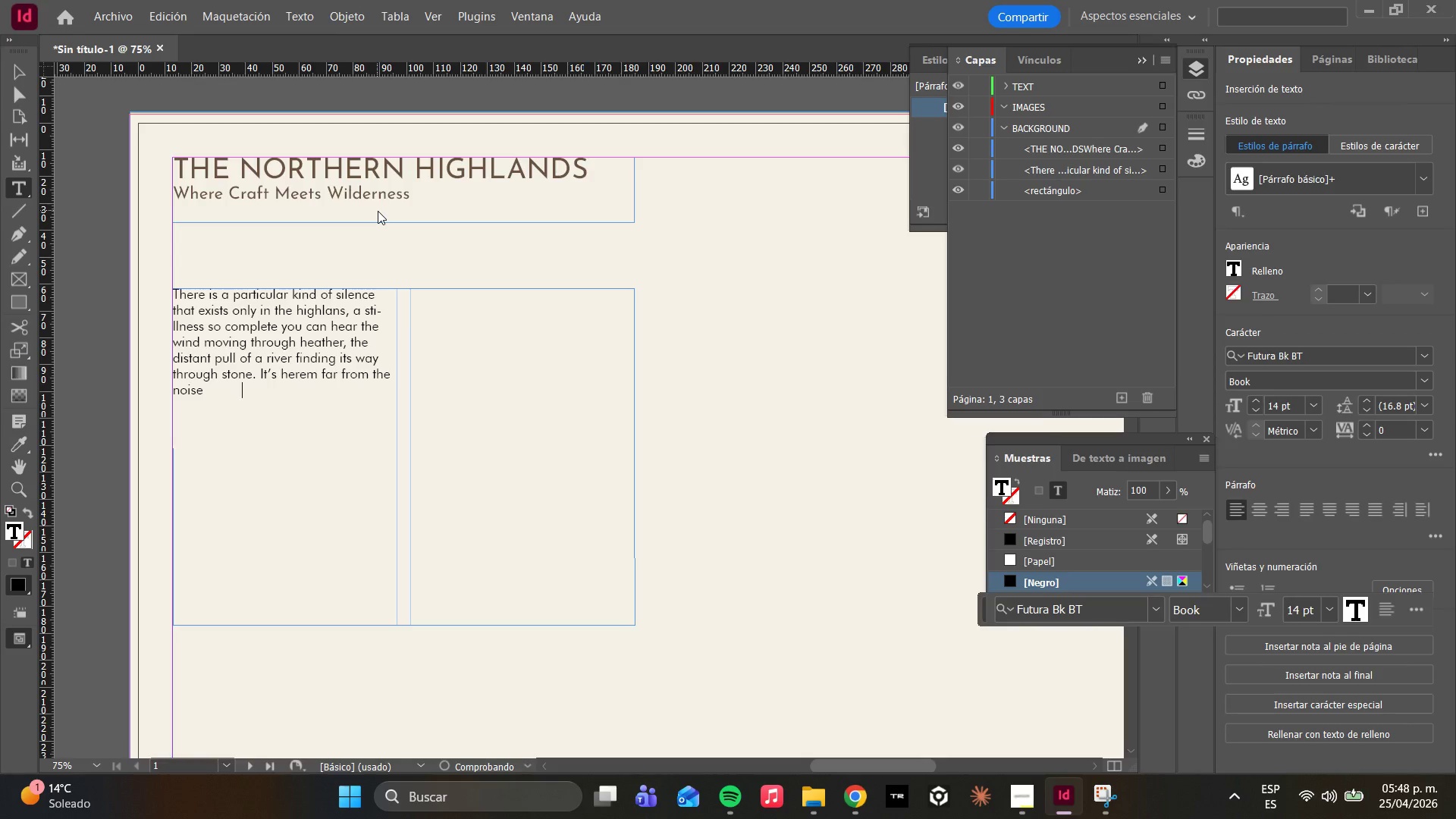 
key(Backspace)
 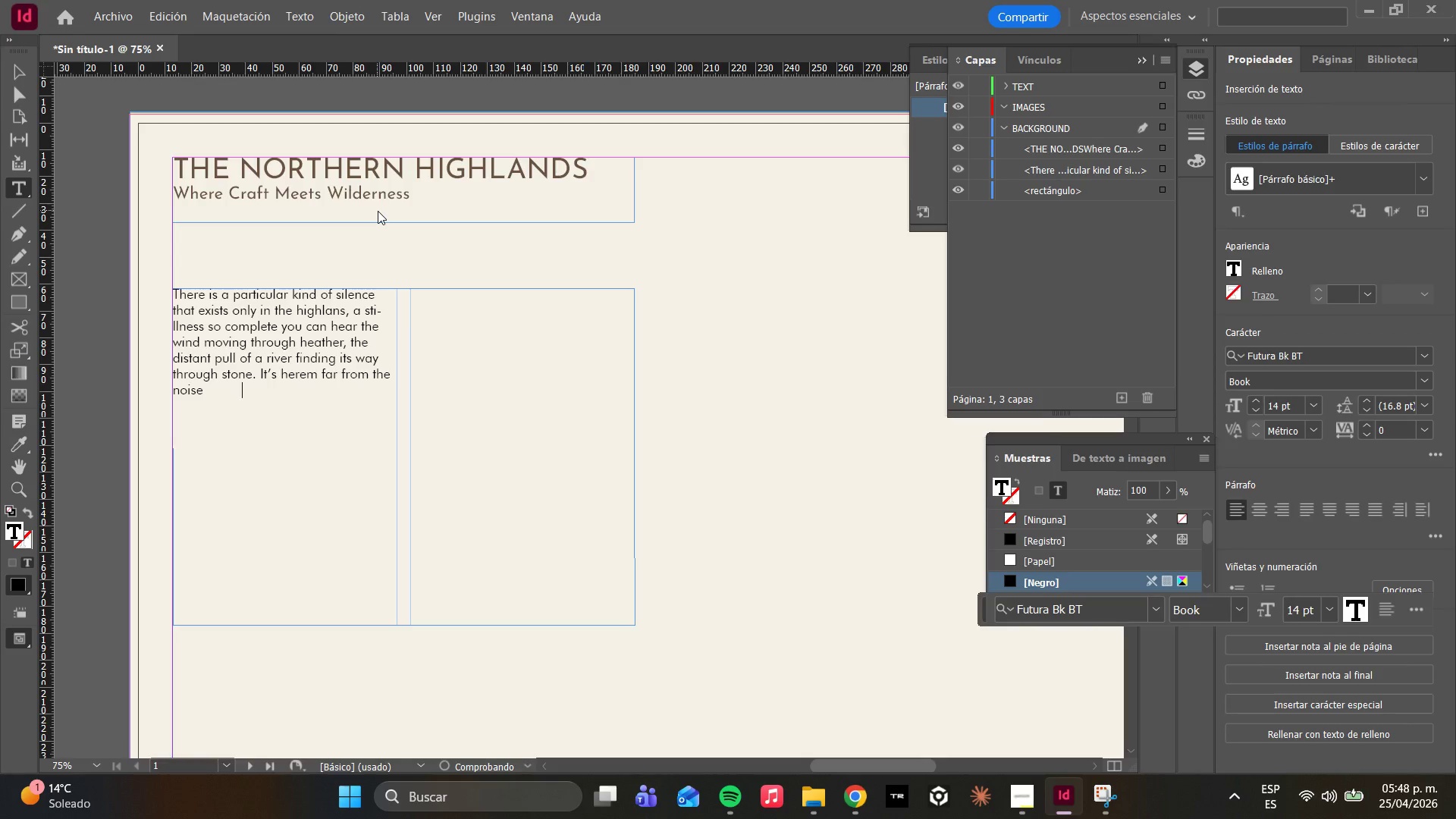 
key(Backspace)
 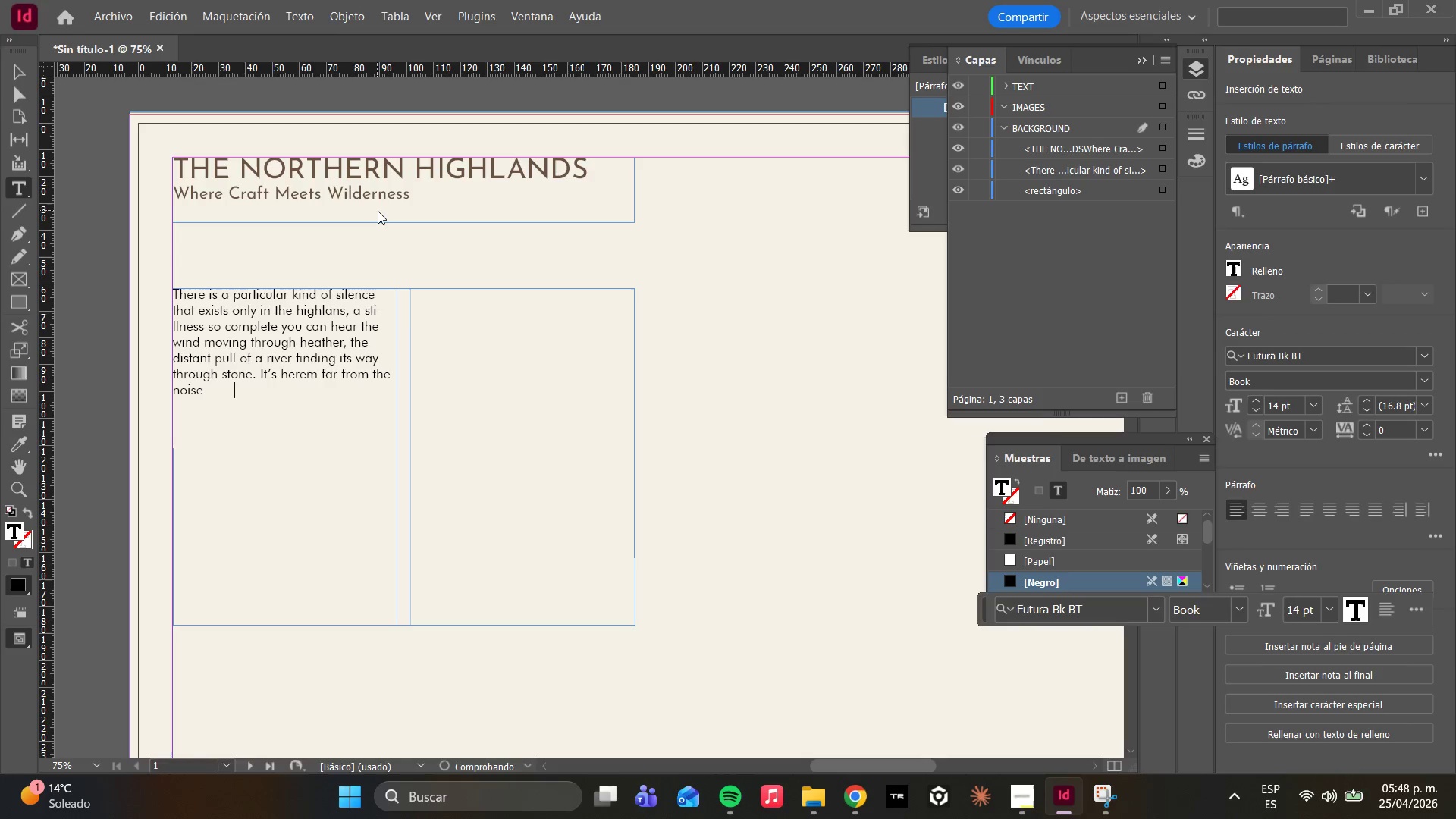 
key(Backspace)
 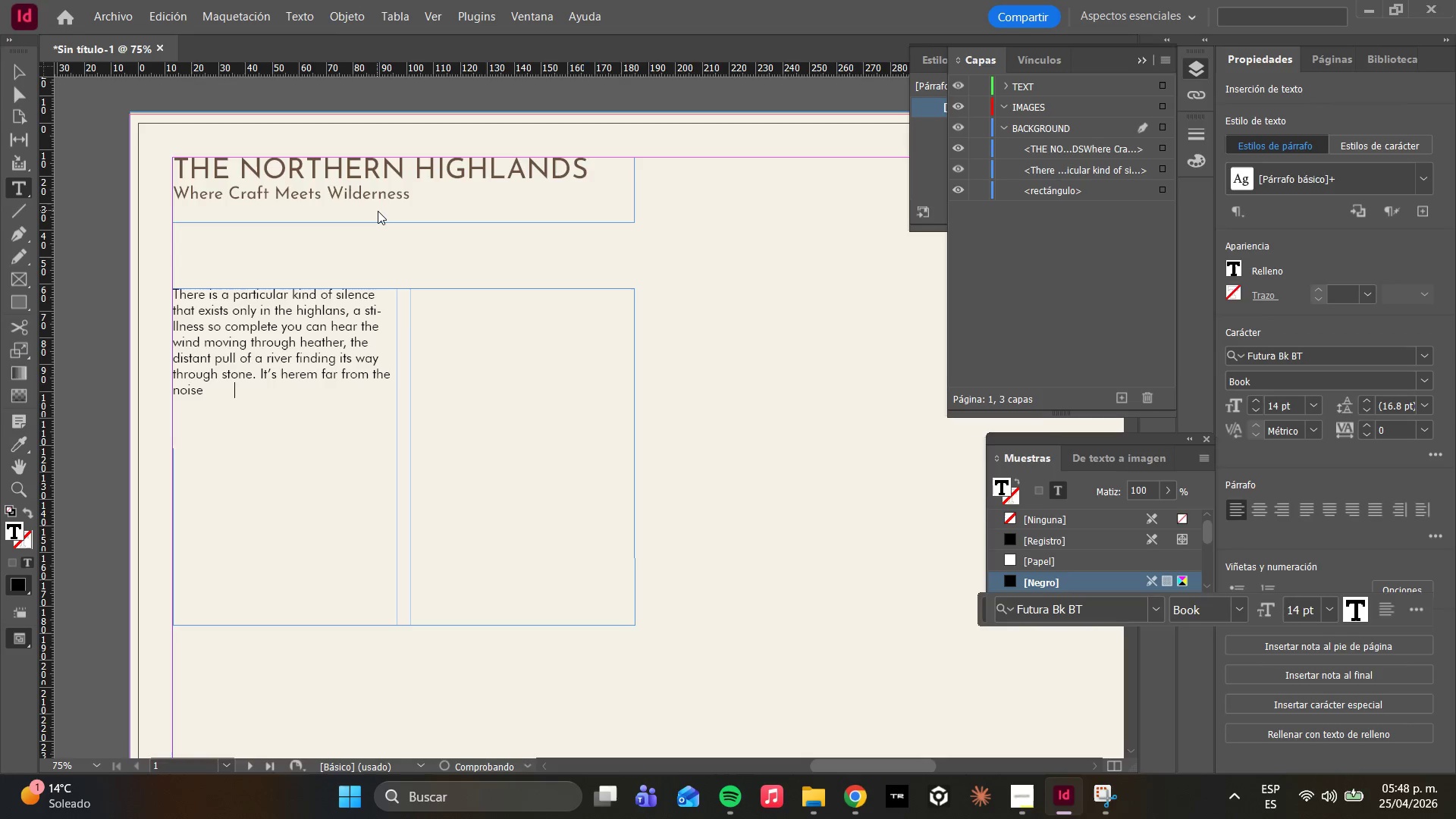 
key(Backspace)
 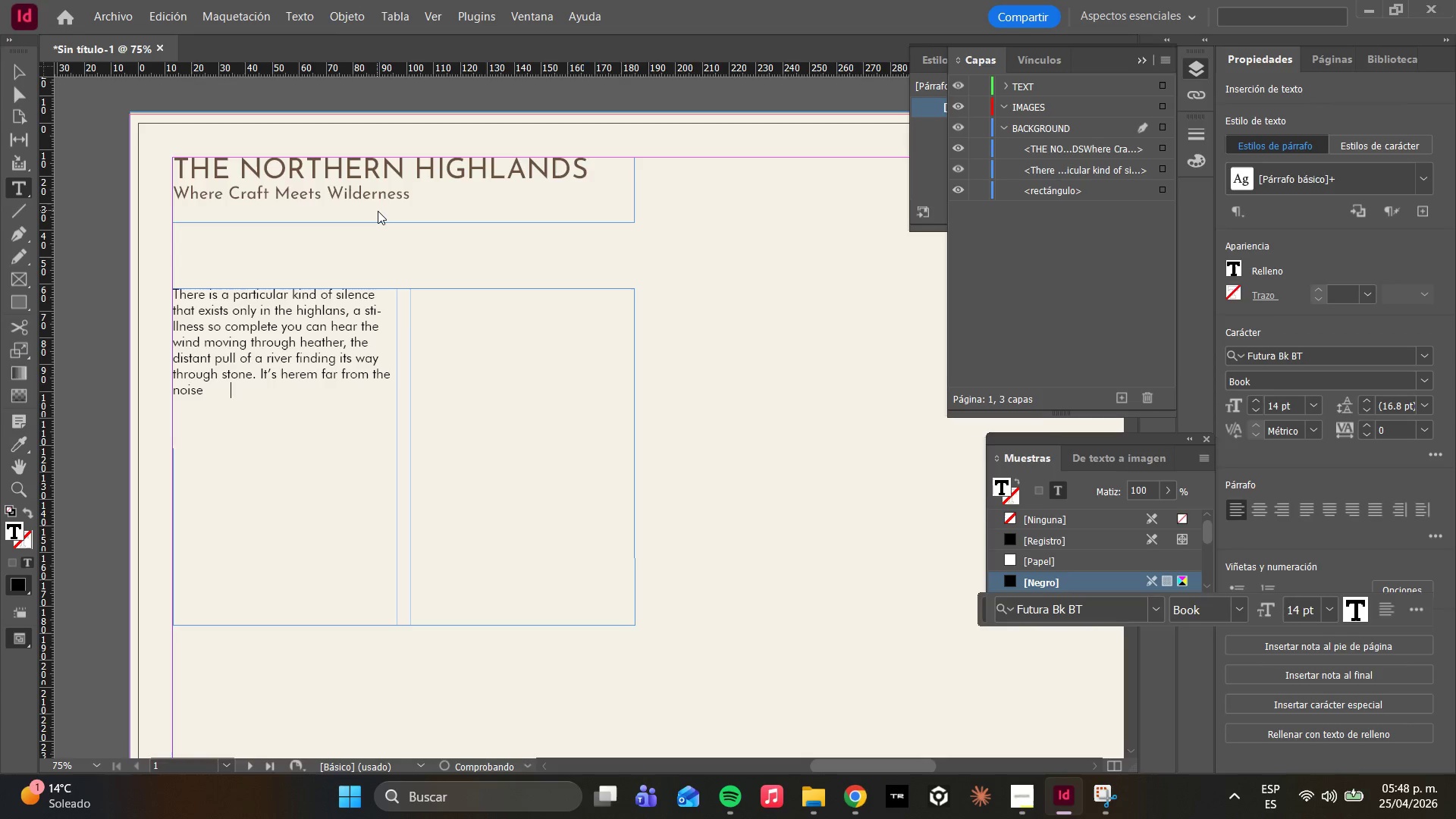 
key(Backspace)
 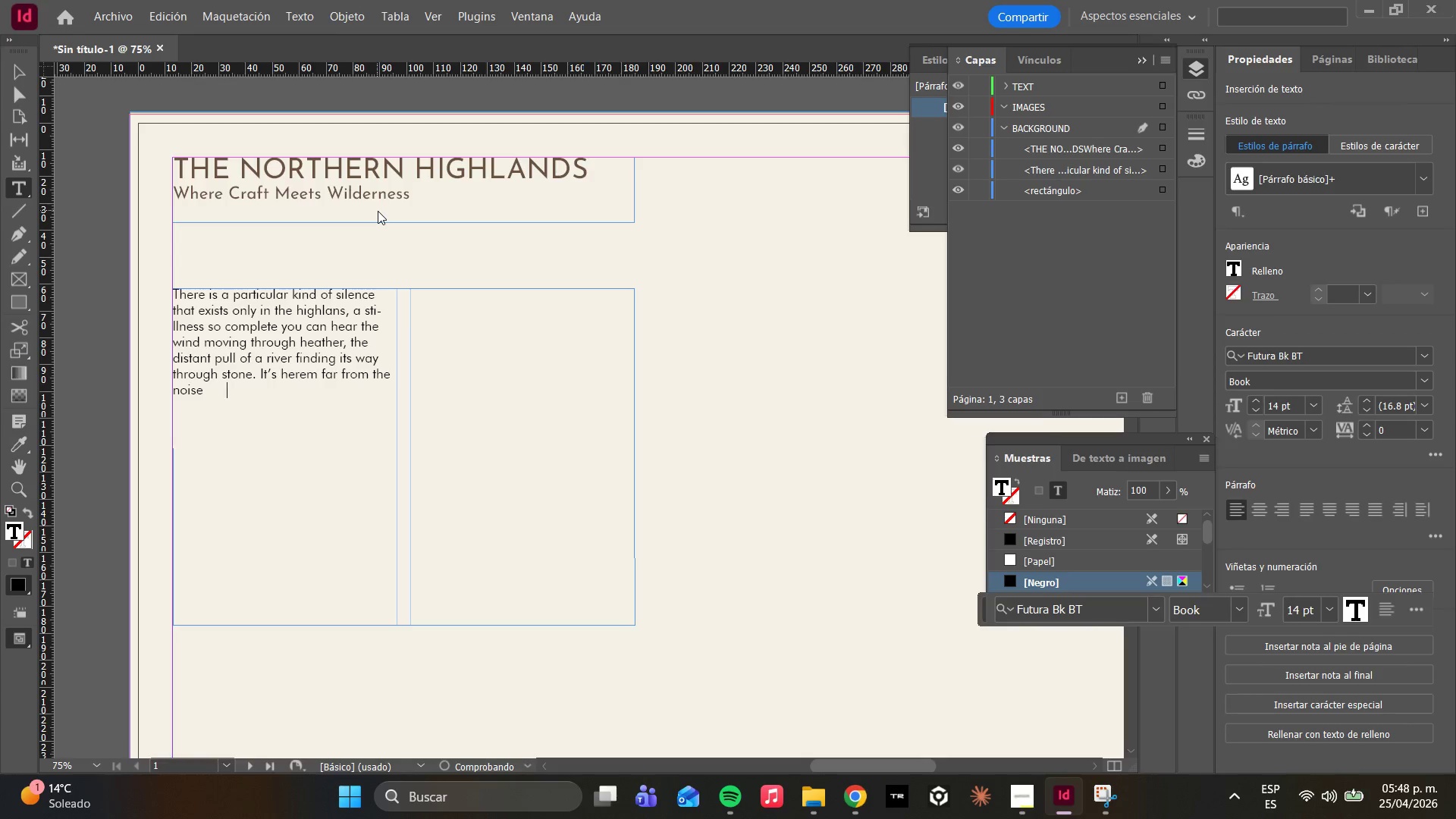 
key(Backspace)
 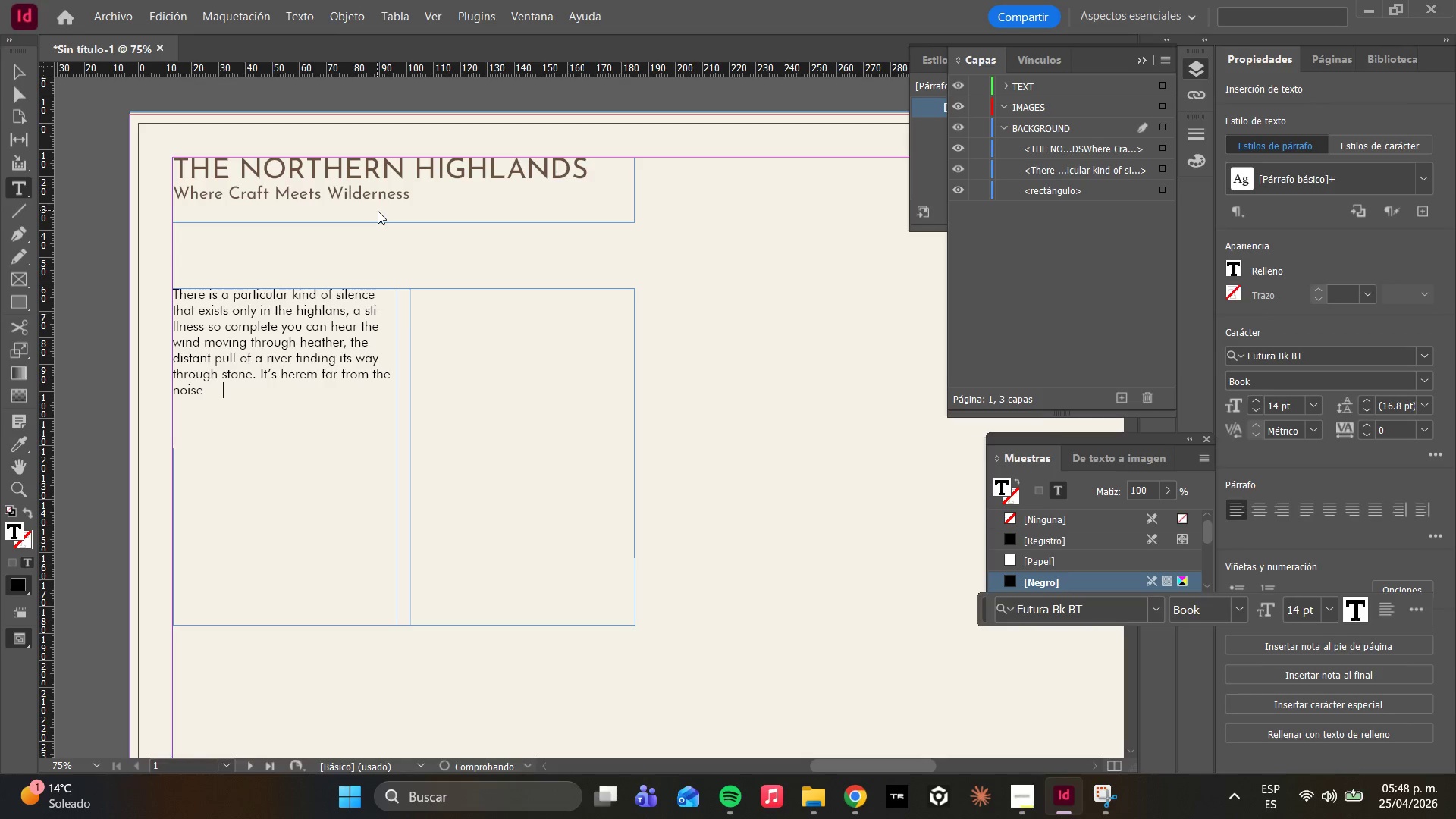 
key(Backspace)
 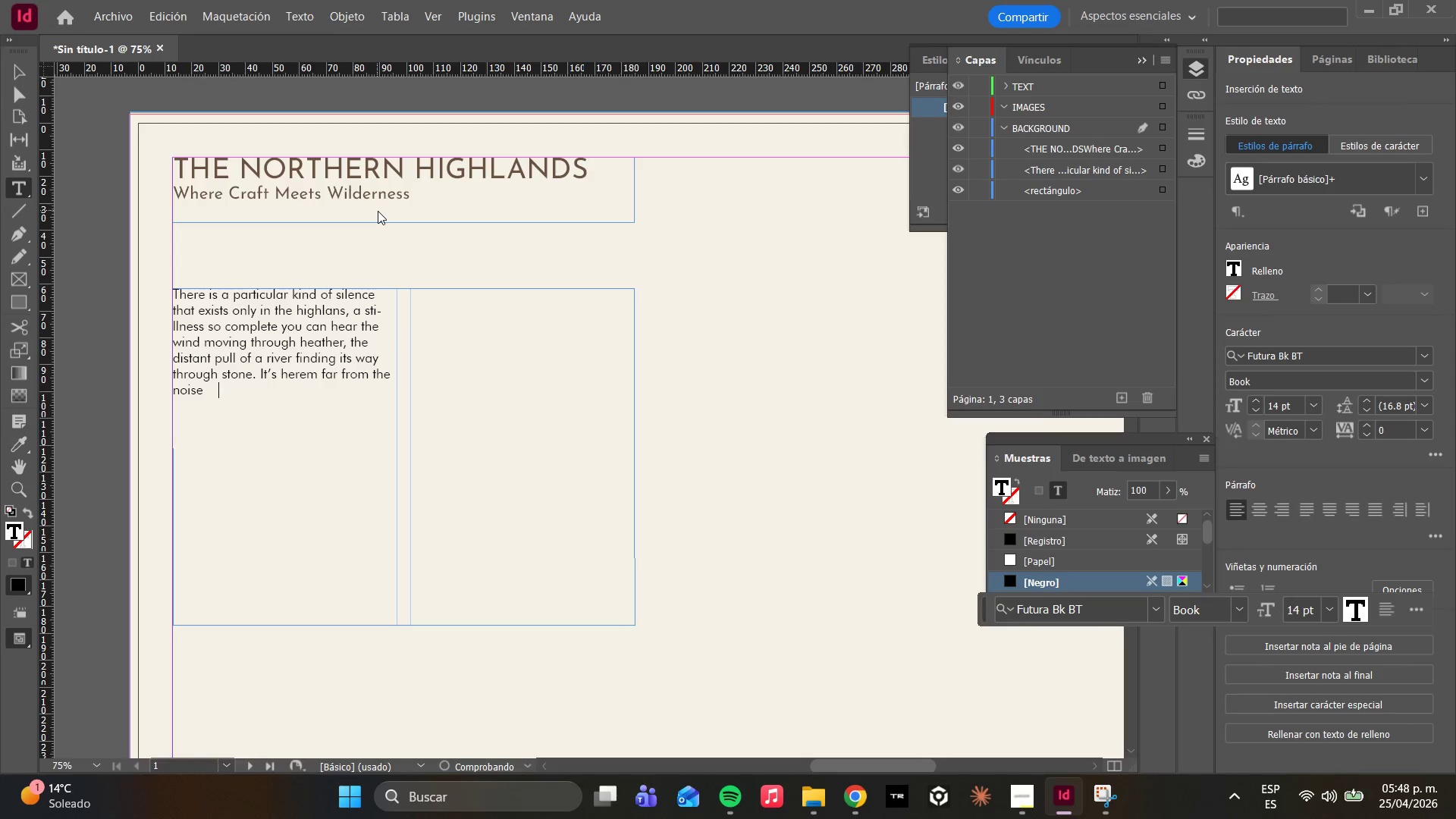 
key(Backspace)
 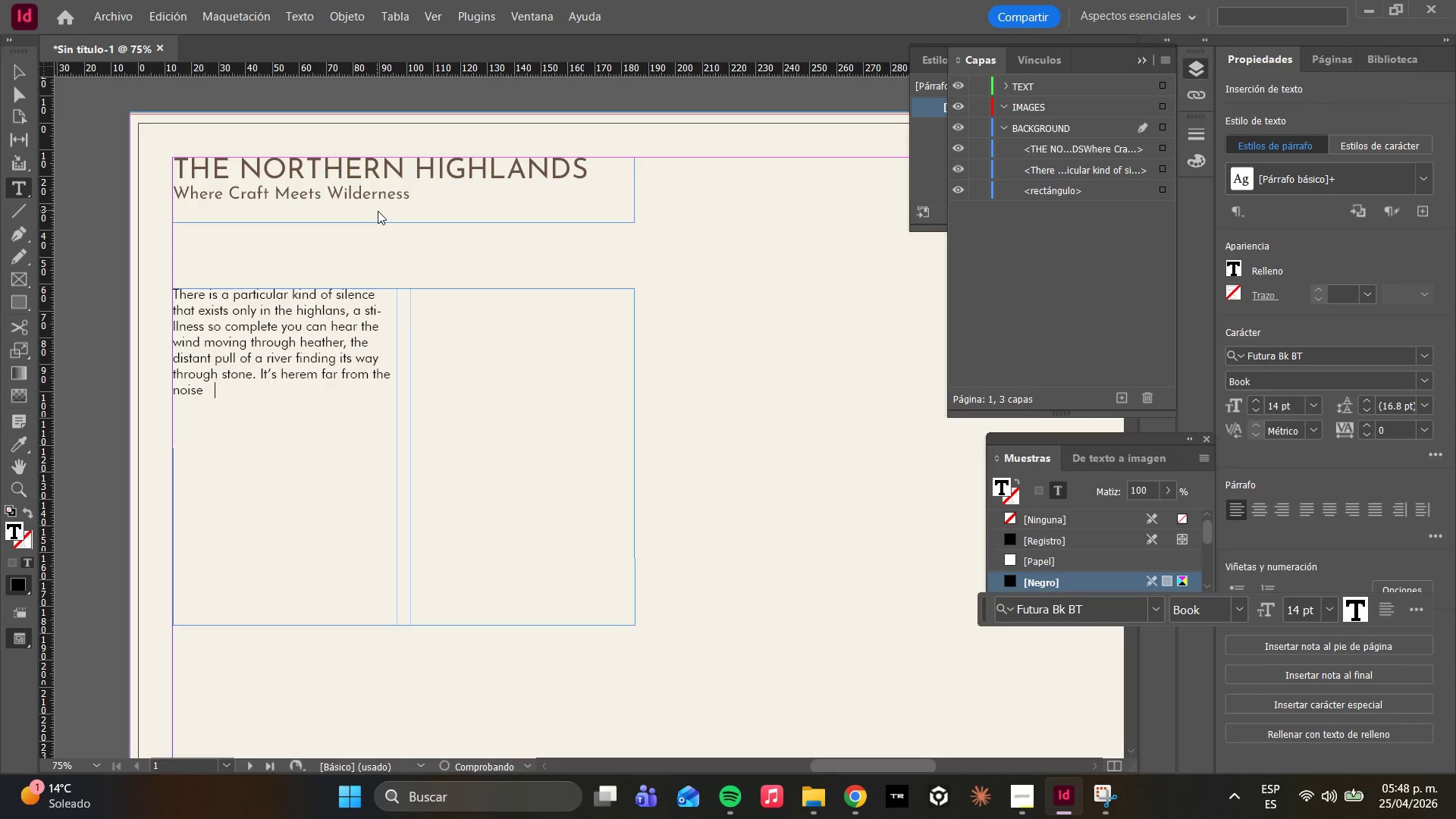 
key(Backspace)
 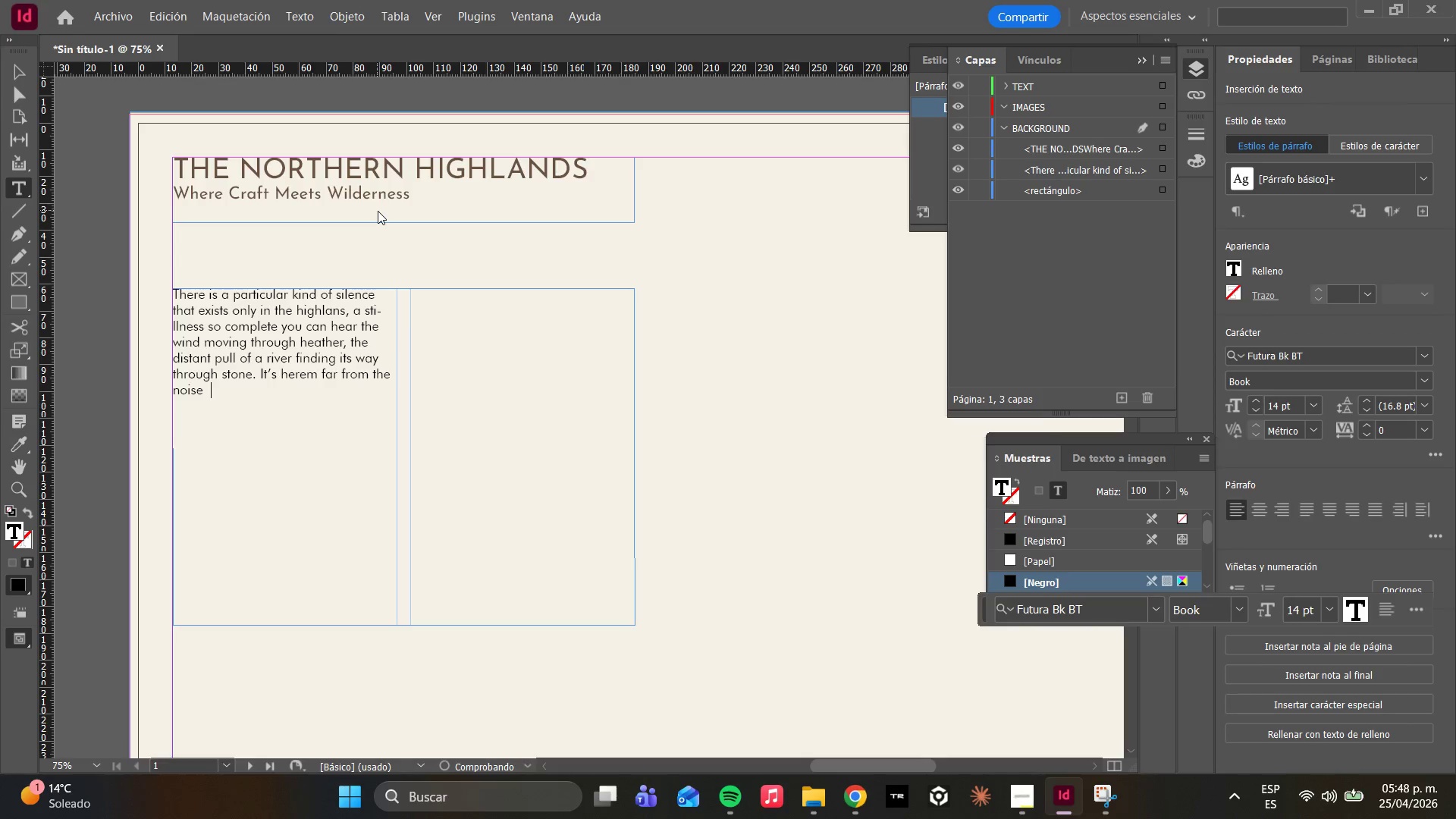 
key(Backspace)
 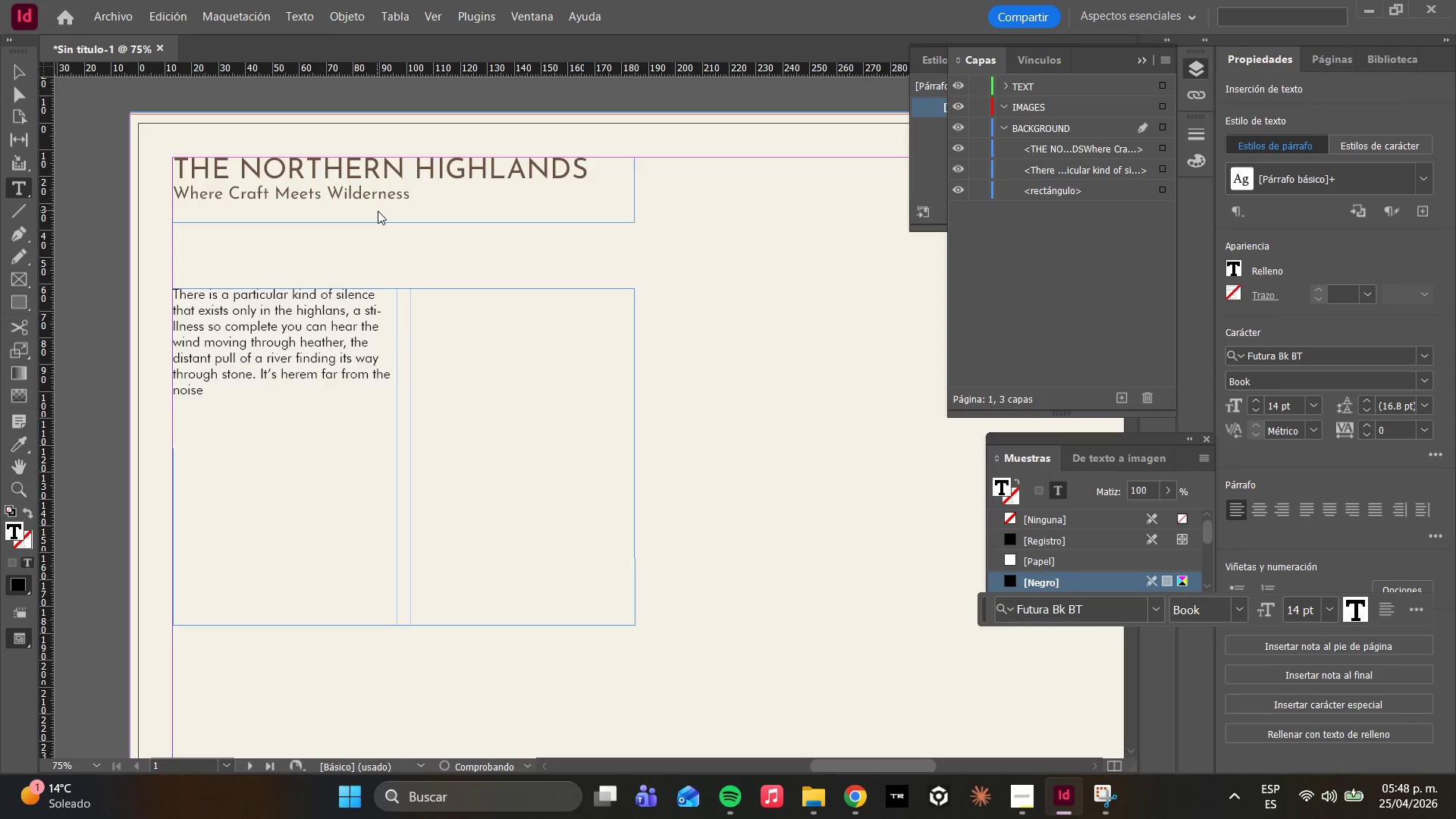 
key(Backspace)
 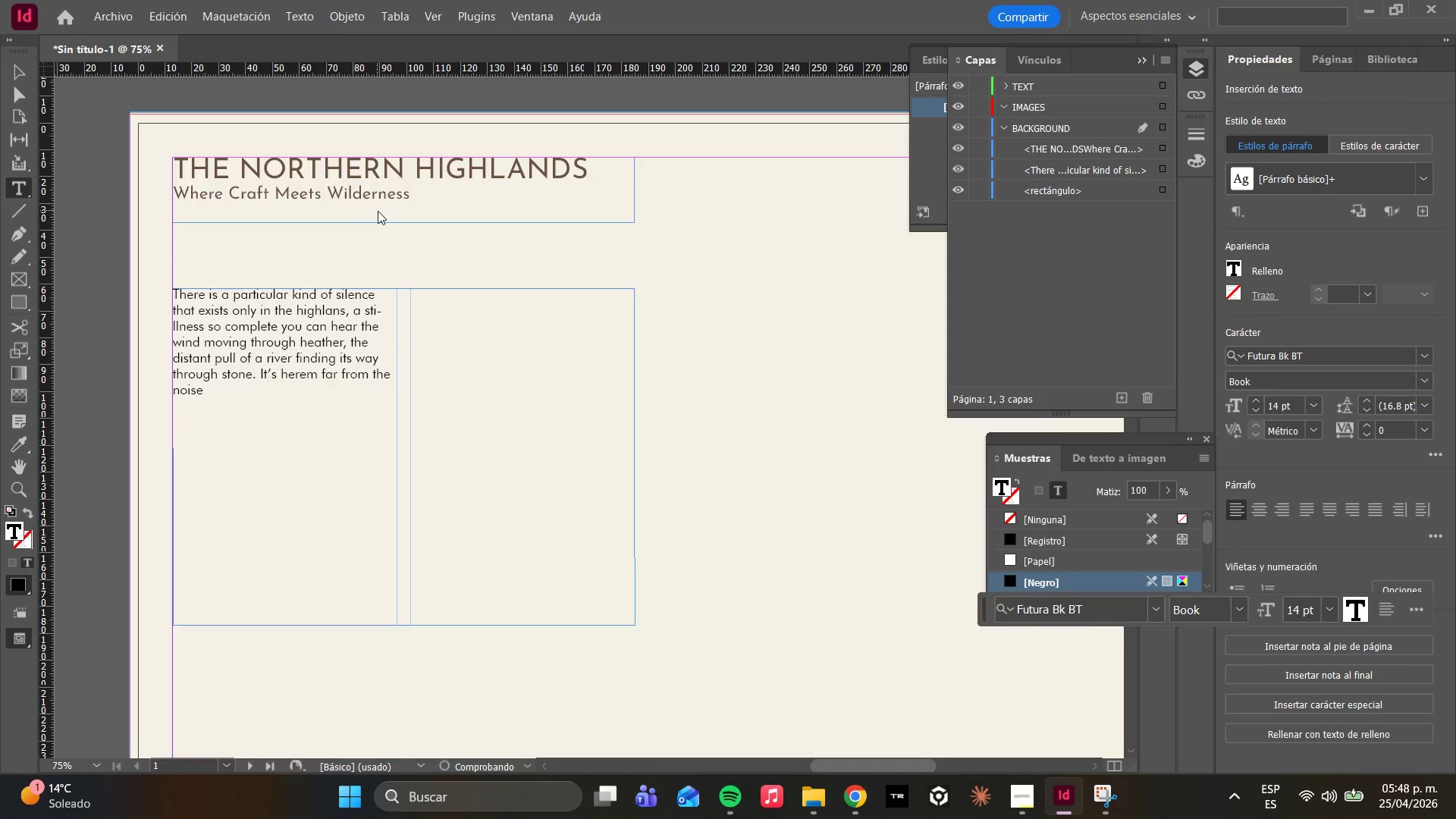 
key(Space)
 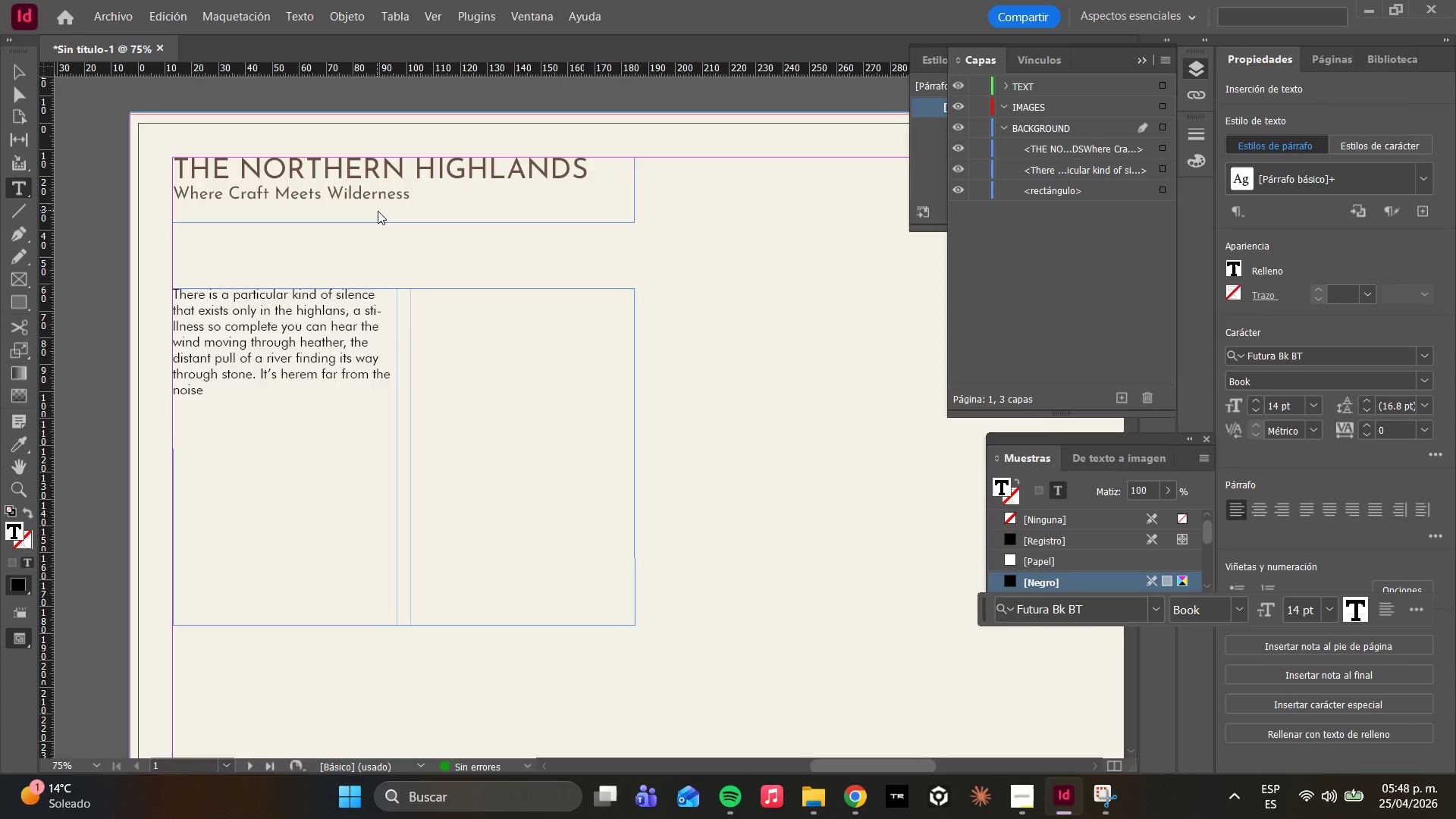 
wait(7.59)
 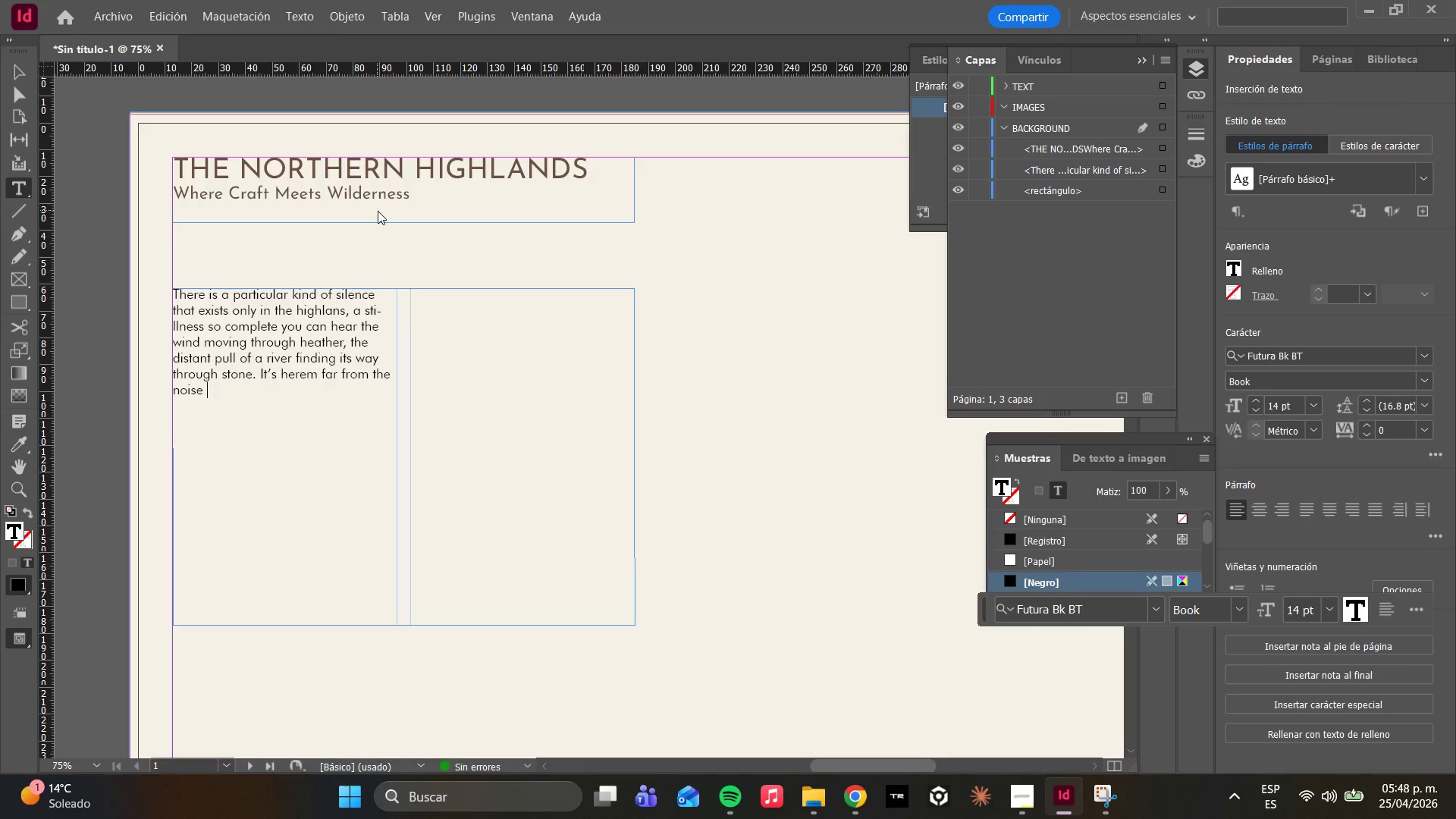 
type(o)
key(Backspace)
key(Backspace)
type(n)
key(Backspace)
type( of modern lid)
key(Backspace)
type(fe )
key(Backspace)
type(, that the finest things are made )
 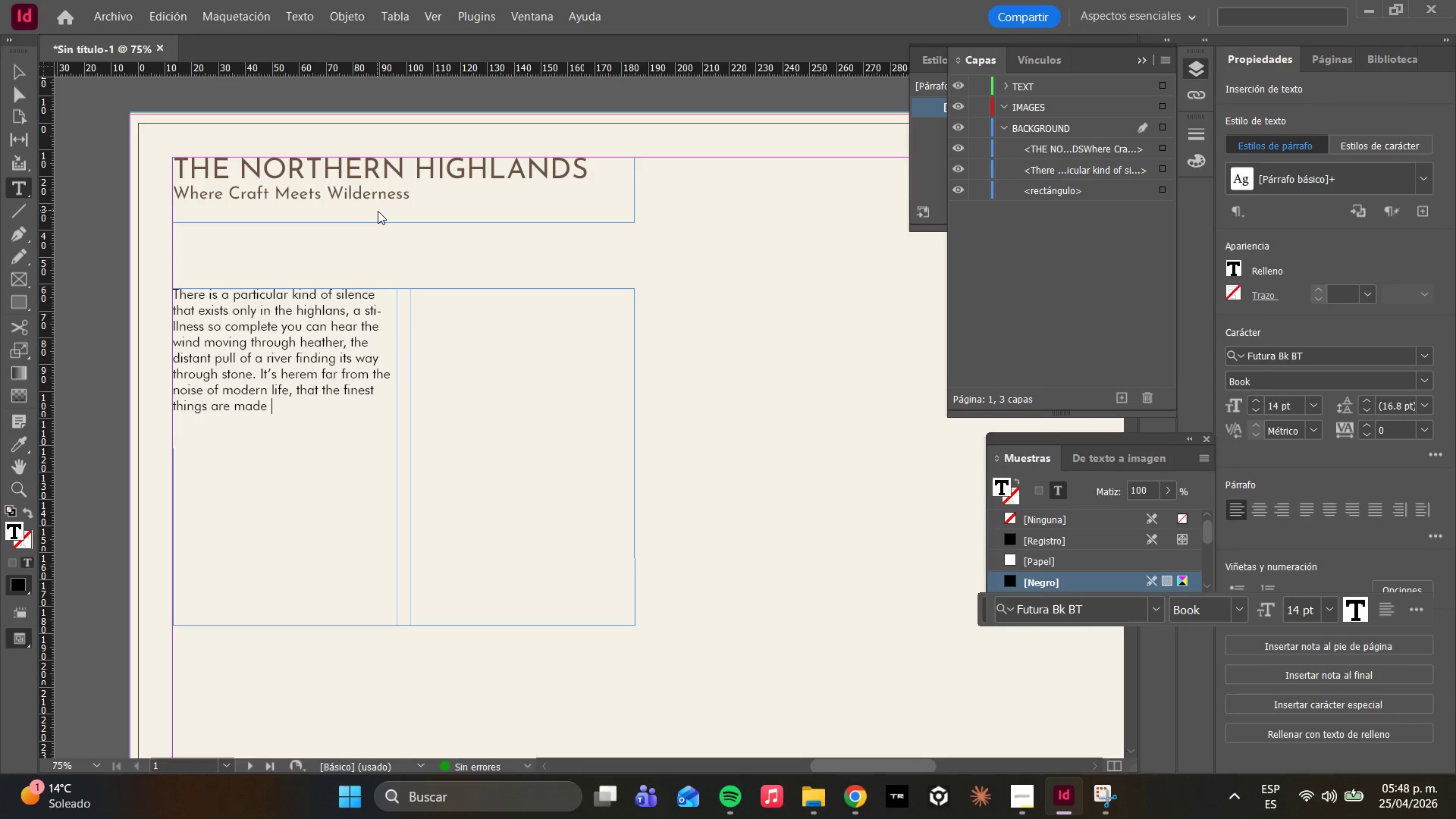 
type(slowly )
 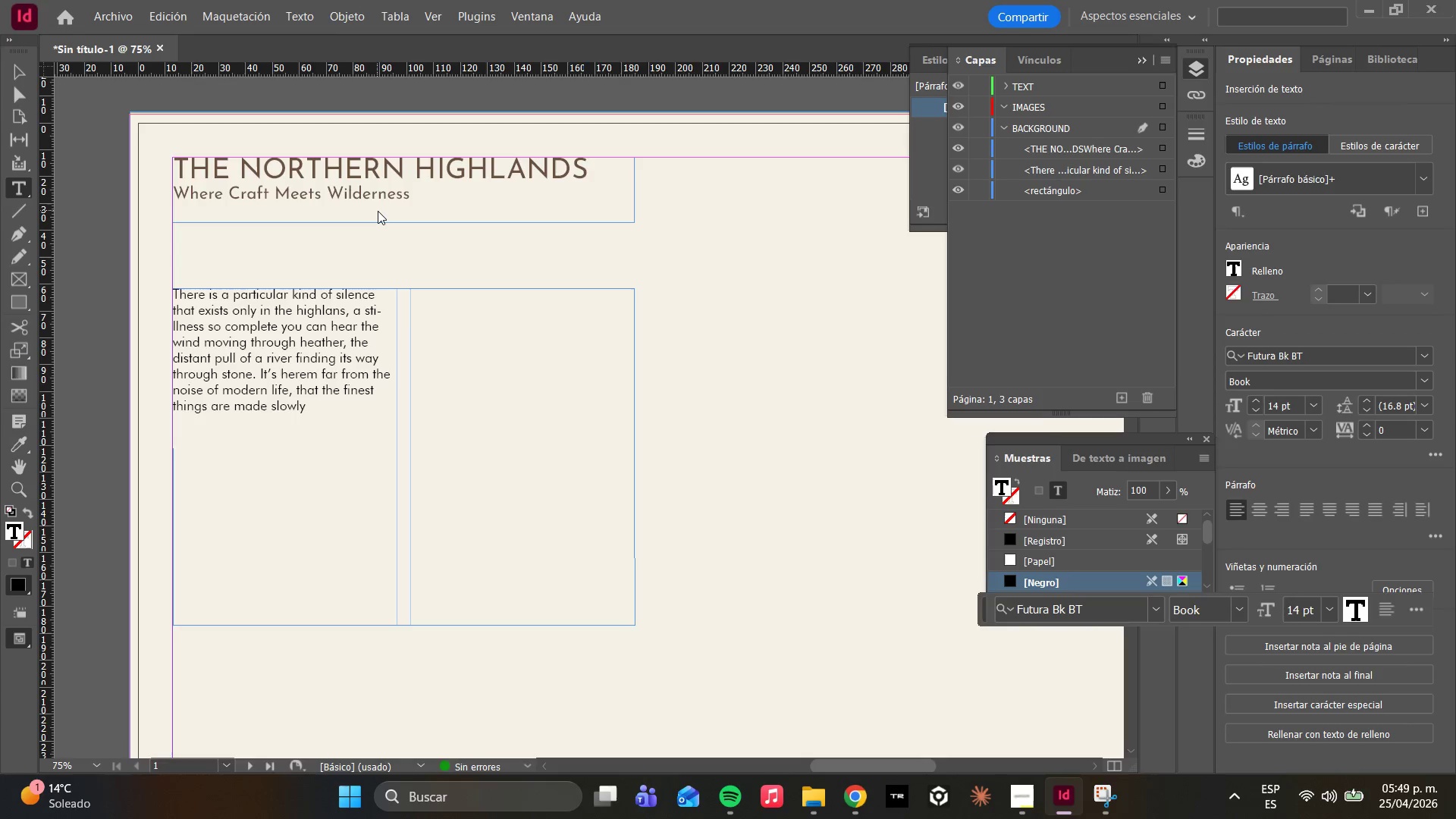 
key(Backspace)
type(, and with intent)
 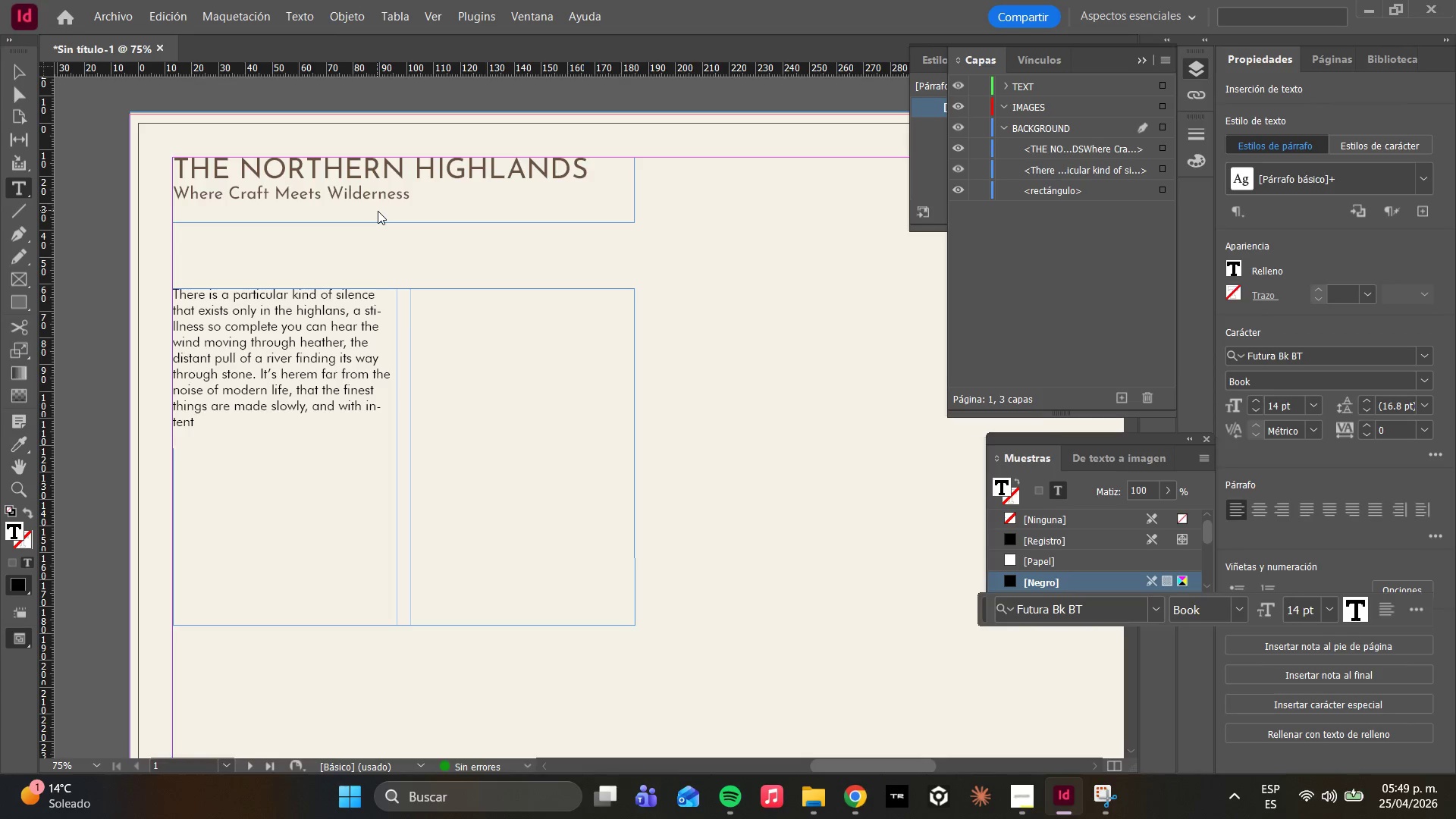 
wait(5.59)
 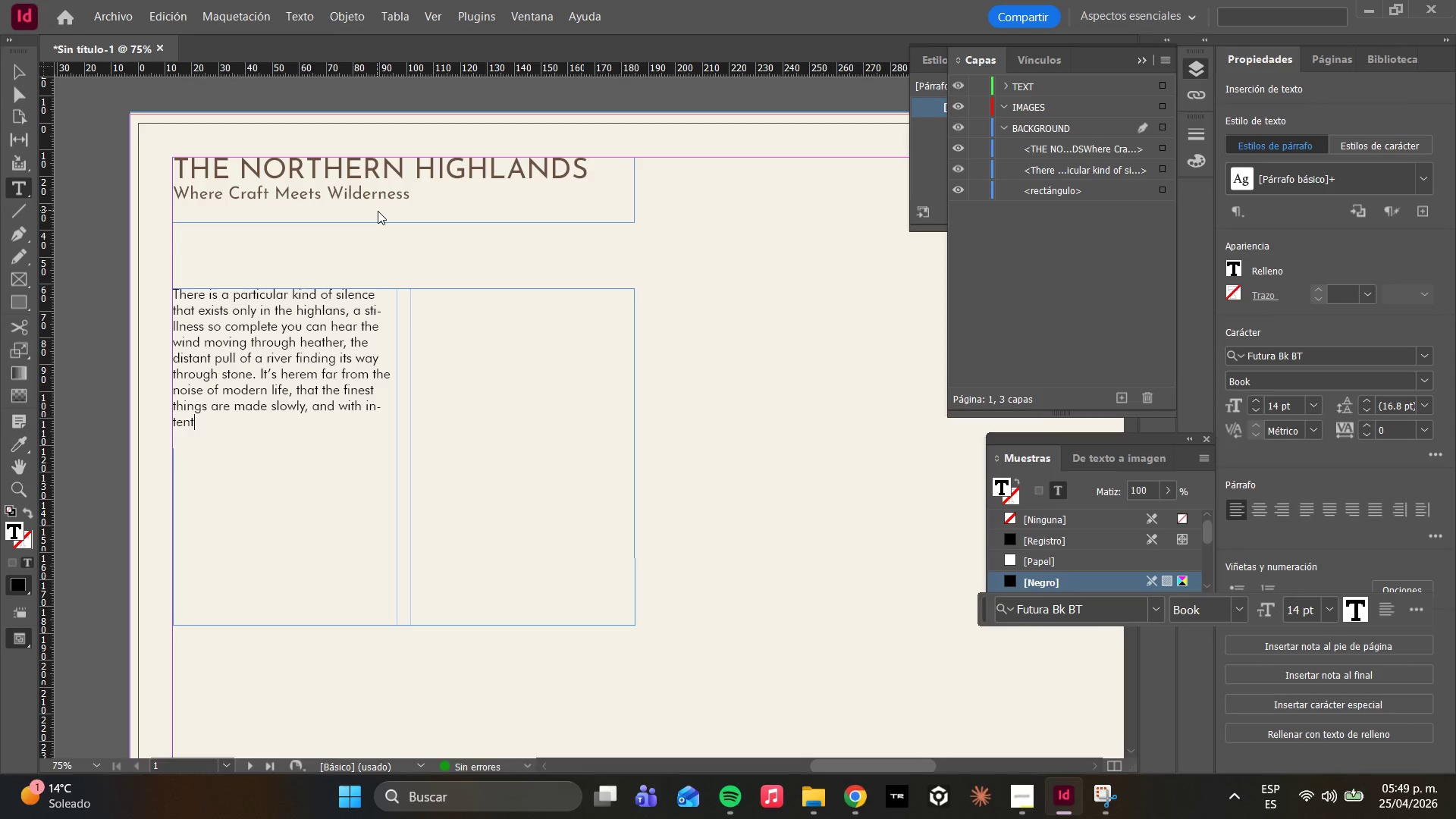 
key(Backspace)
key(Backspace)
key(Backspace)
type(etion )
 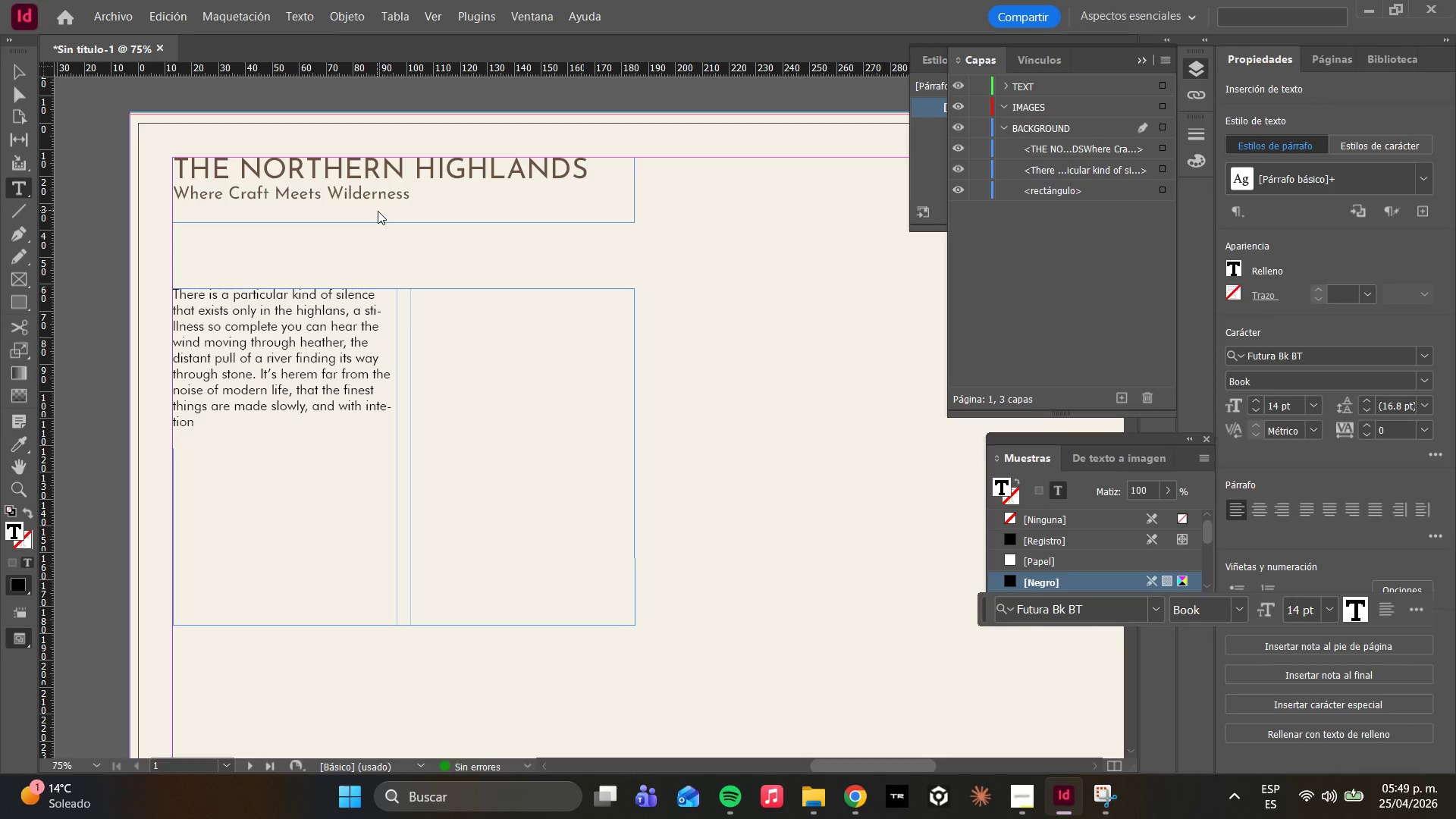 
wait(6.97)
 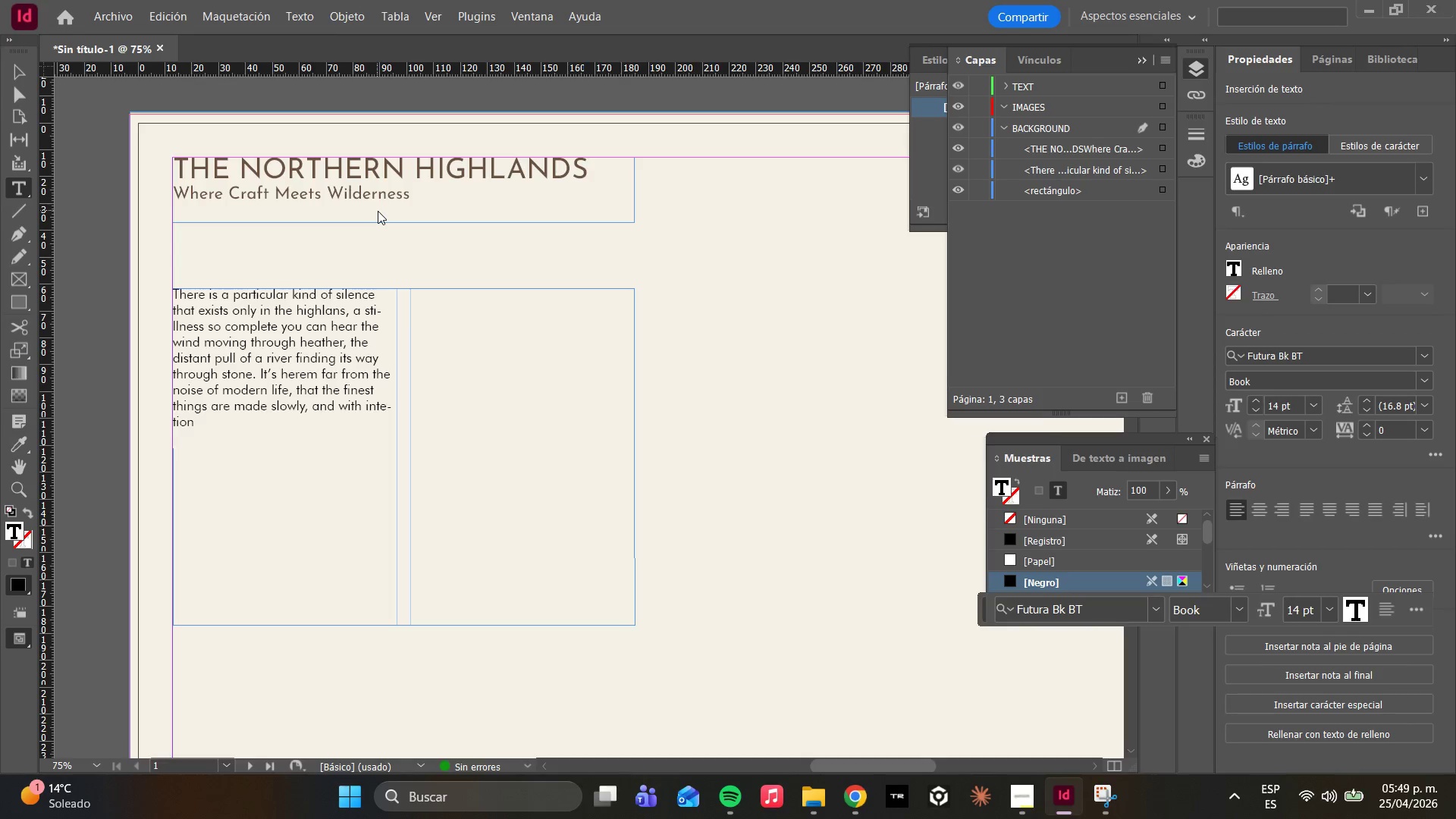 
key(ArrowLeft)
 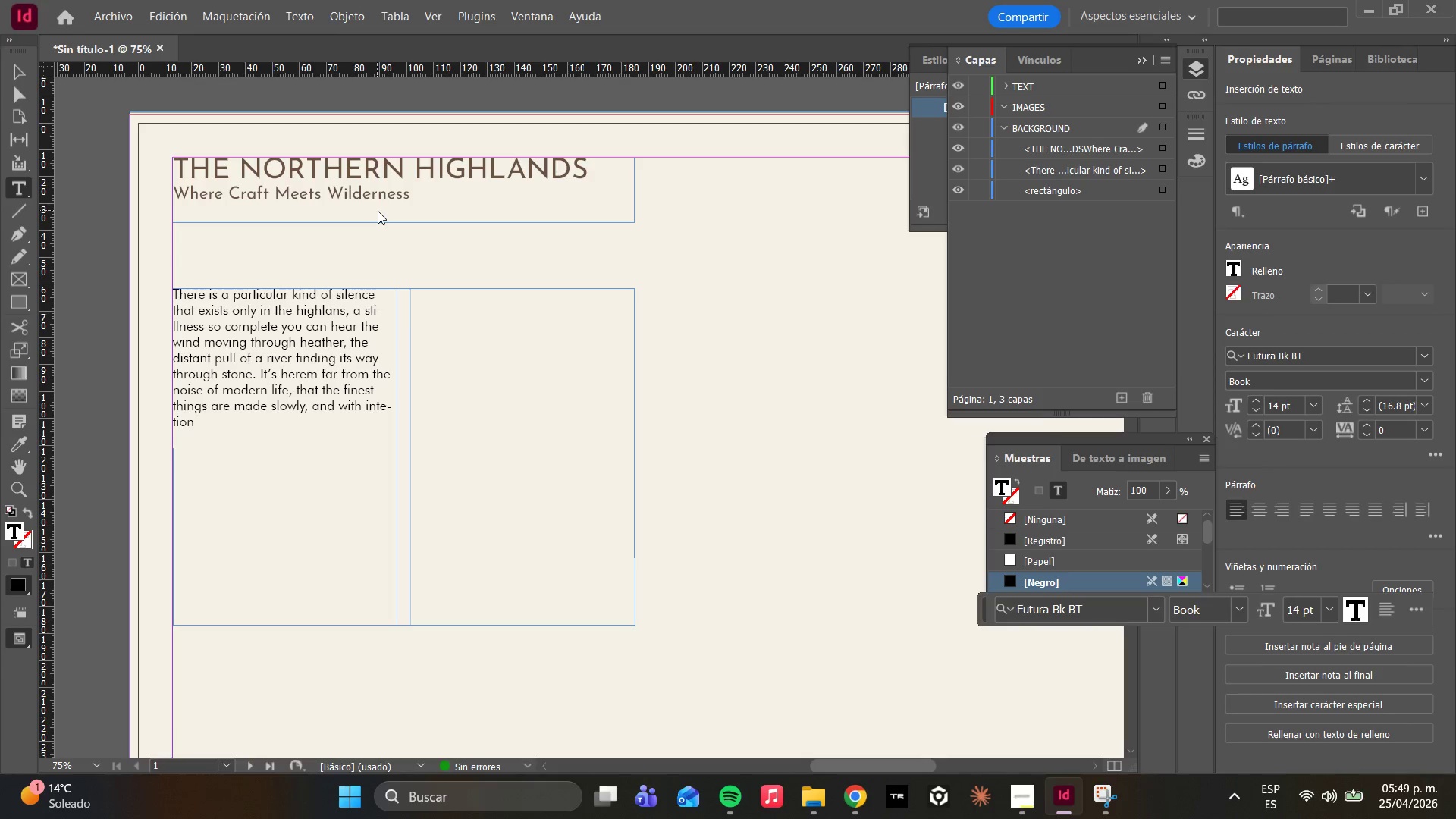 
key(ArrowUp)
 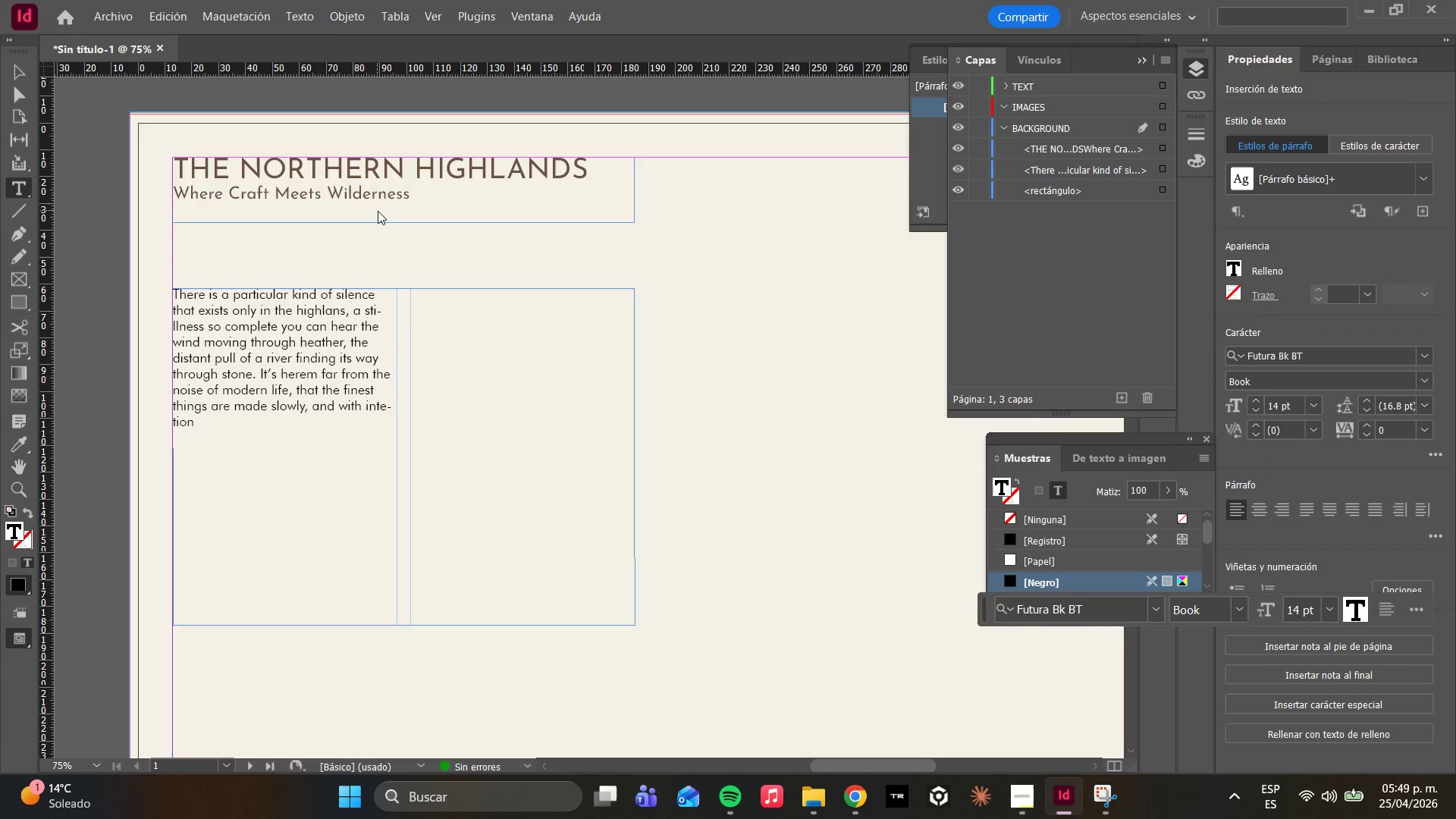 
hold_key(key=ArrowRight, duration=1.5)
 